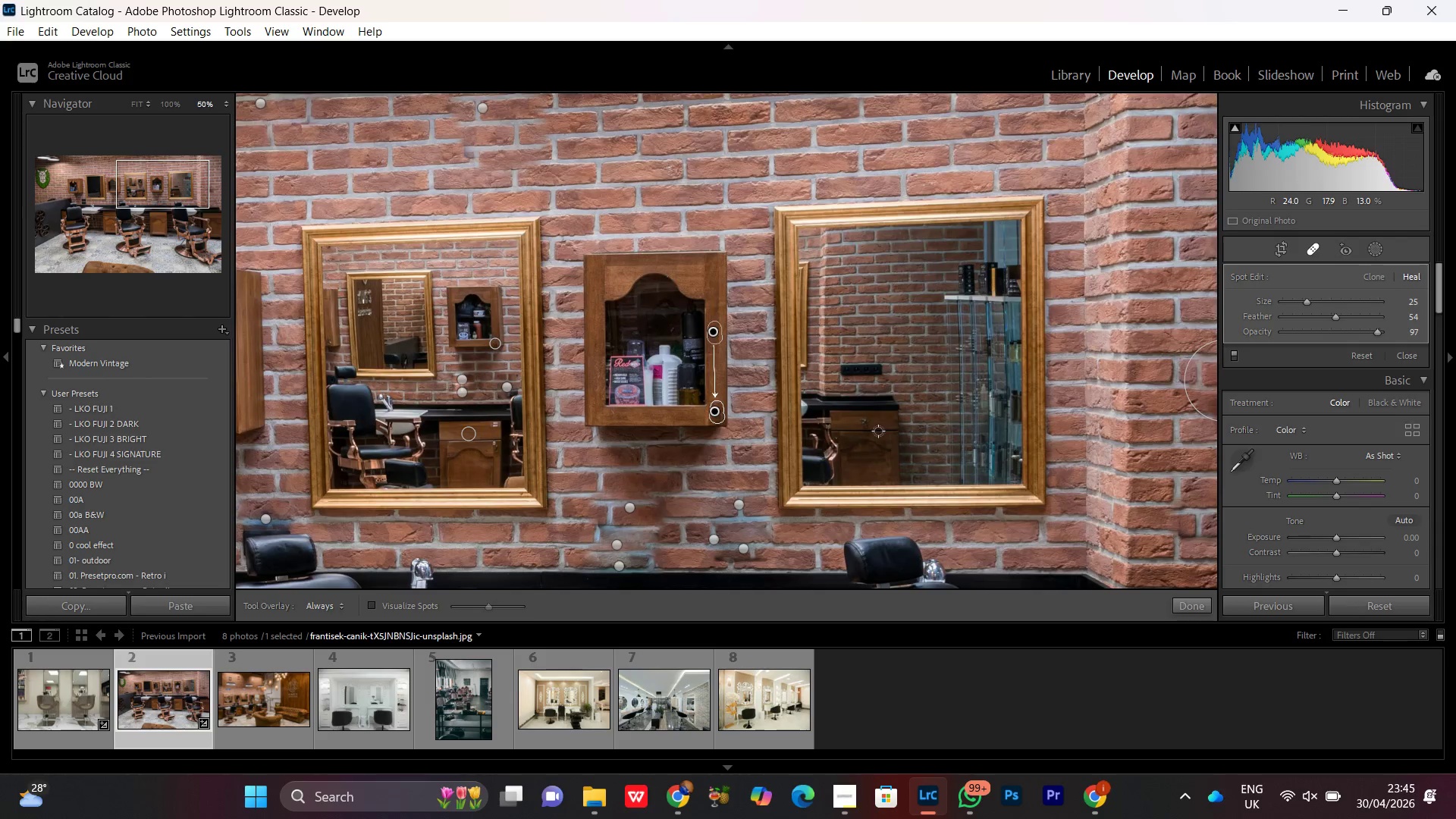 
key(Control+Equal)
 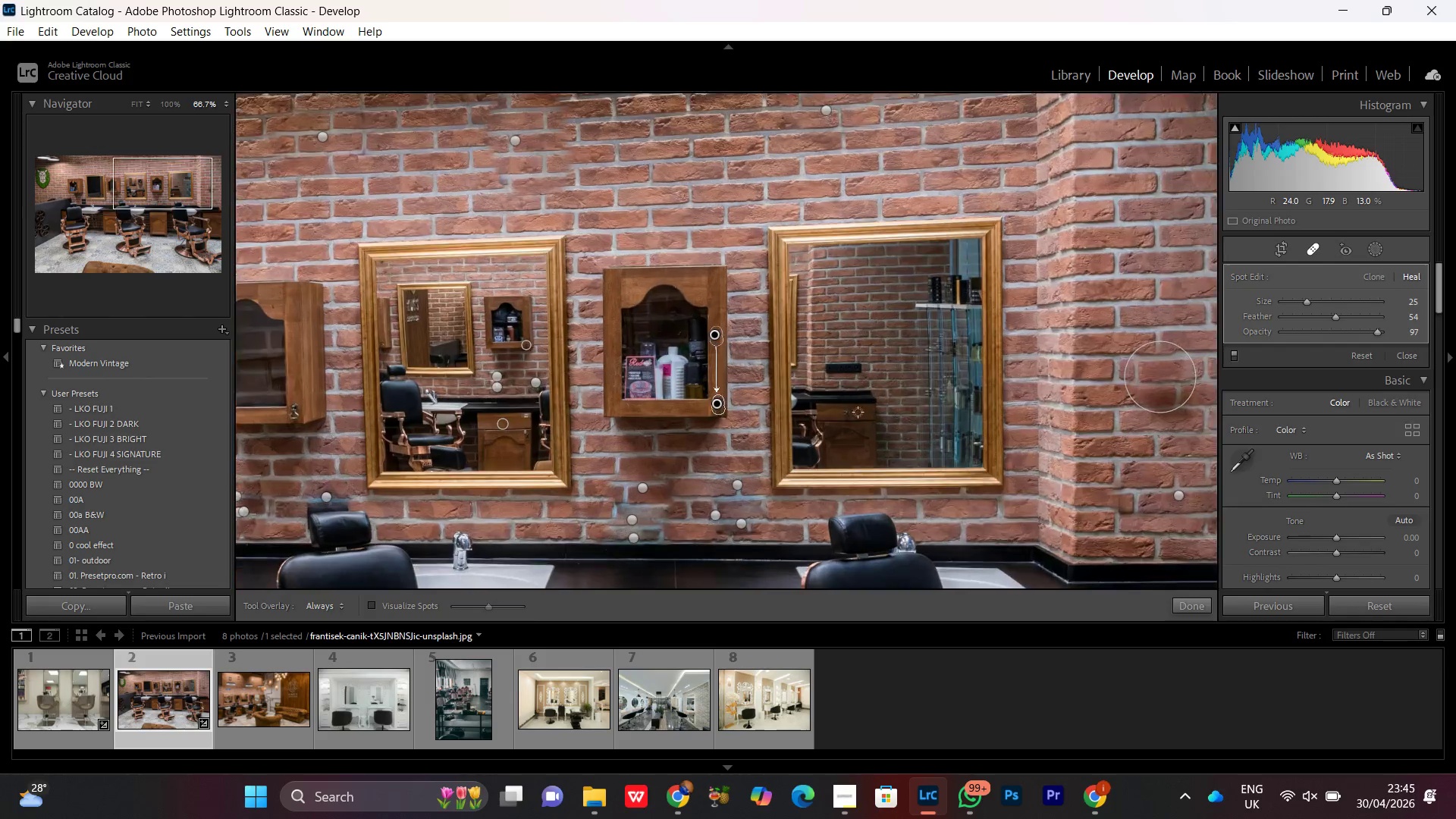 
key(Control+Equal)
 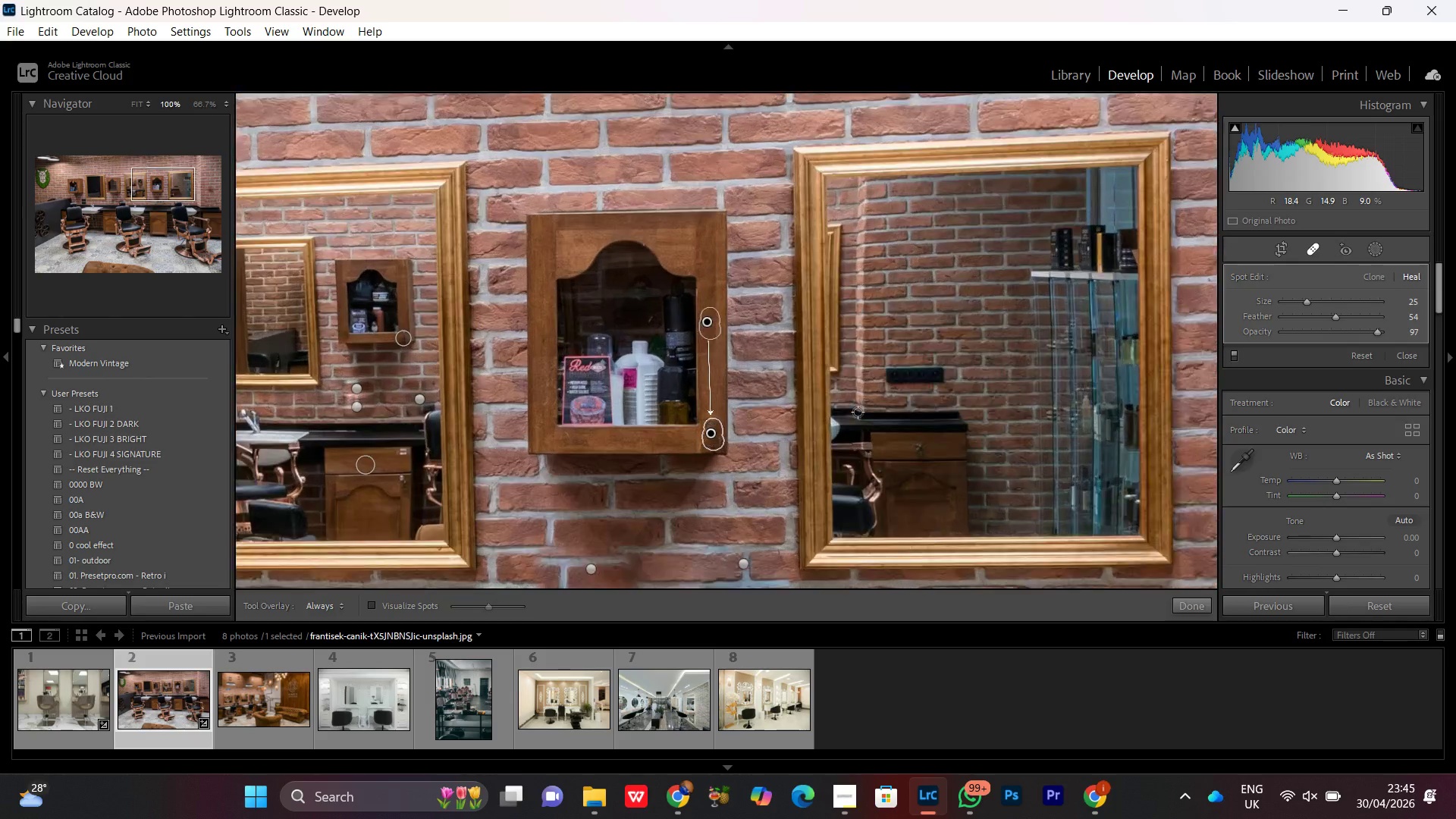 
key(Control+Equal)
 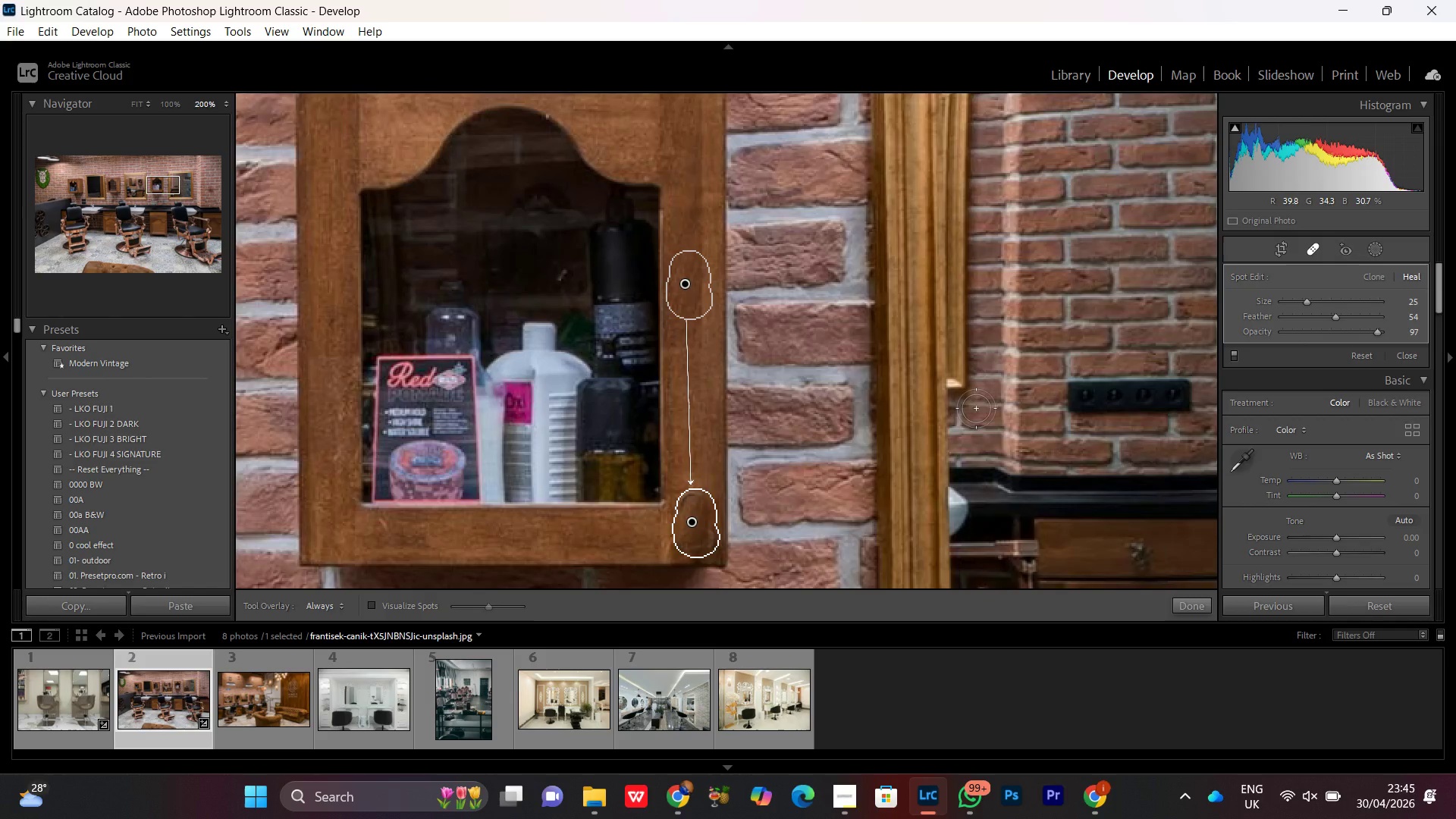 
hold_key(key=Space, duration=0.8)
 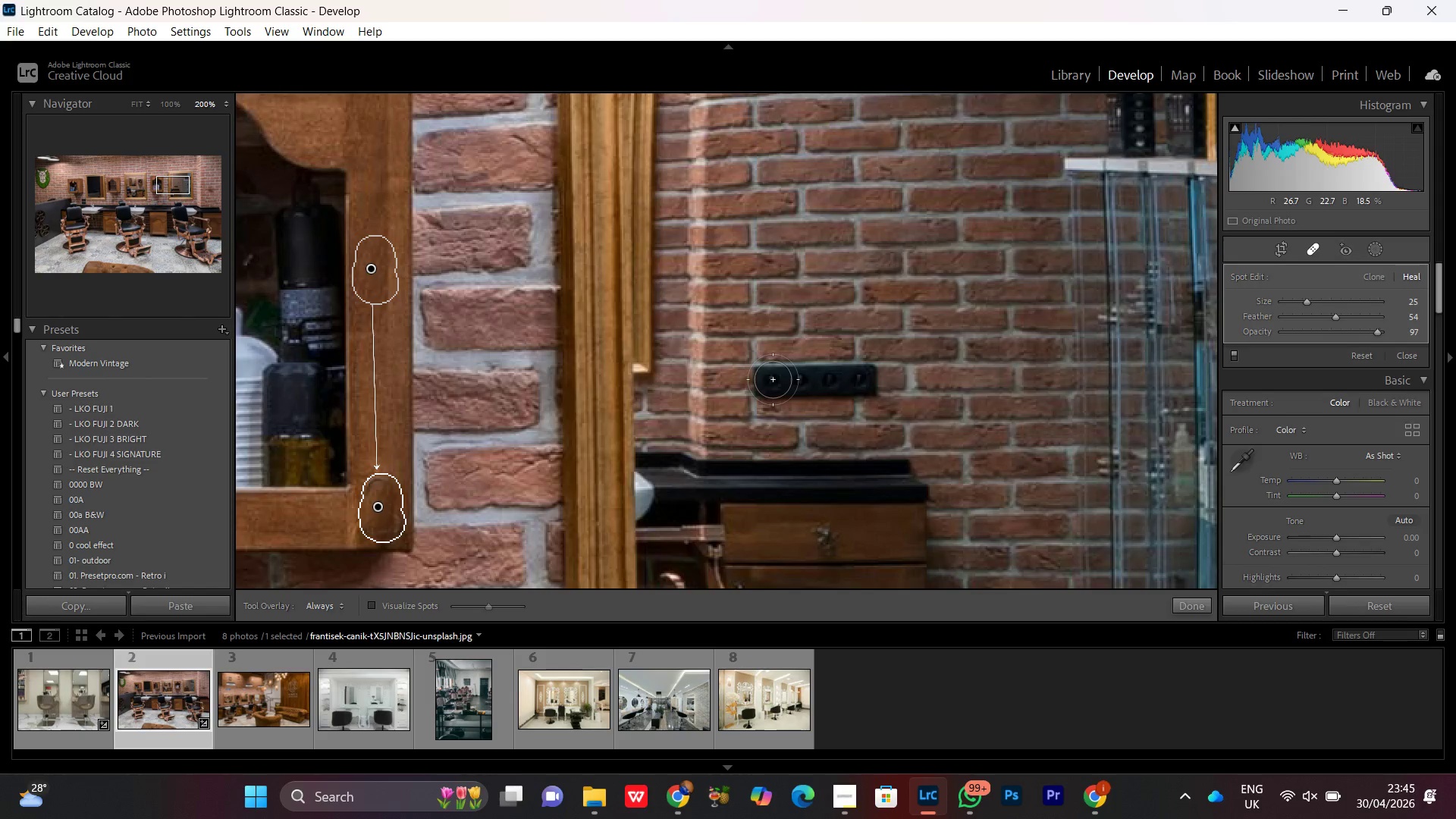 
left_click_drag(start_coordinate=[1020, 430], to_coordinate=[706, 415])
 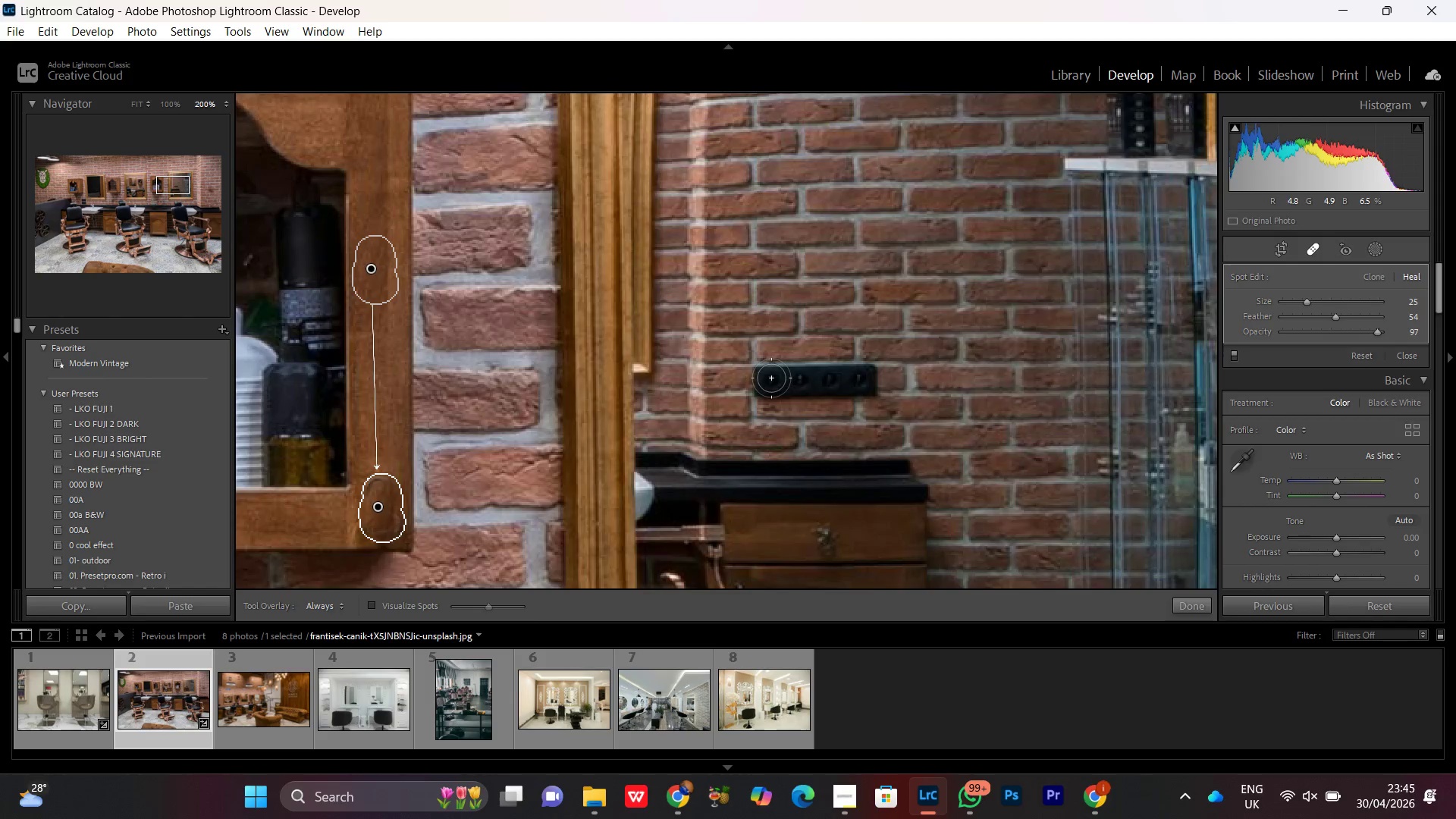 
left_click_drag(start_coordinate=[771, 379], to_coordinate=[880, 383])
 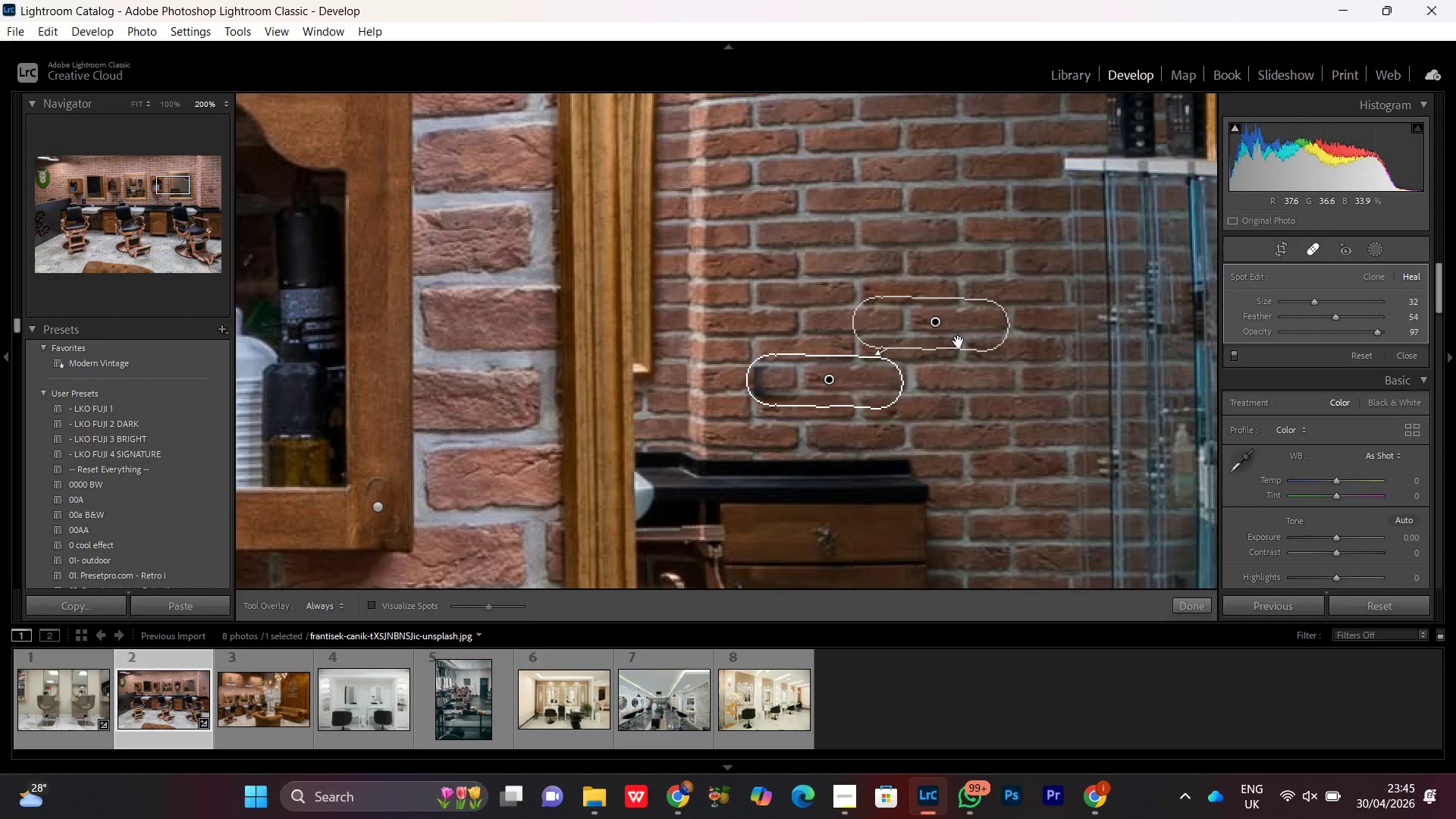 
scroll: coordinate [773, 379], scroll_direction: up, amount: 4.0
 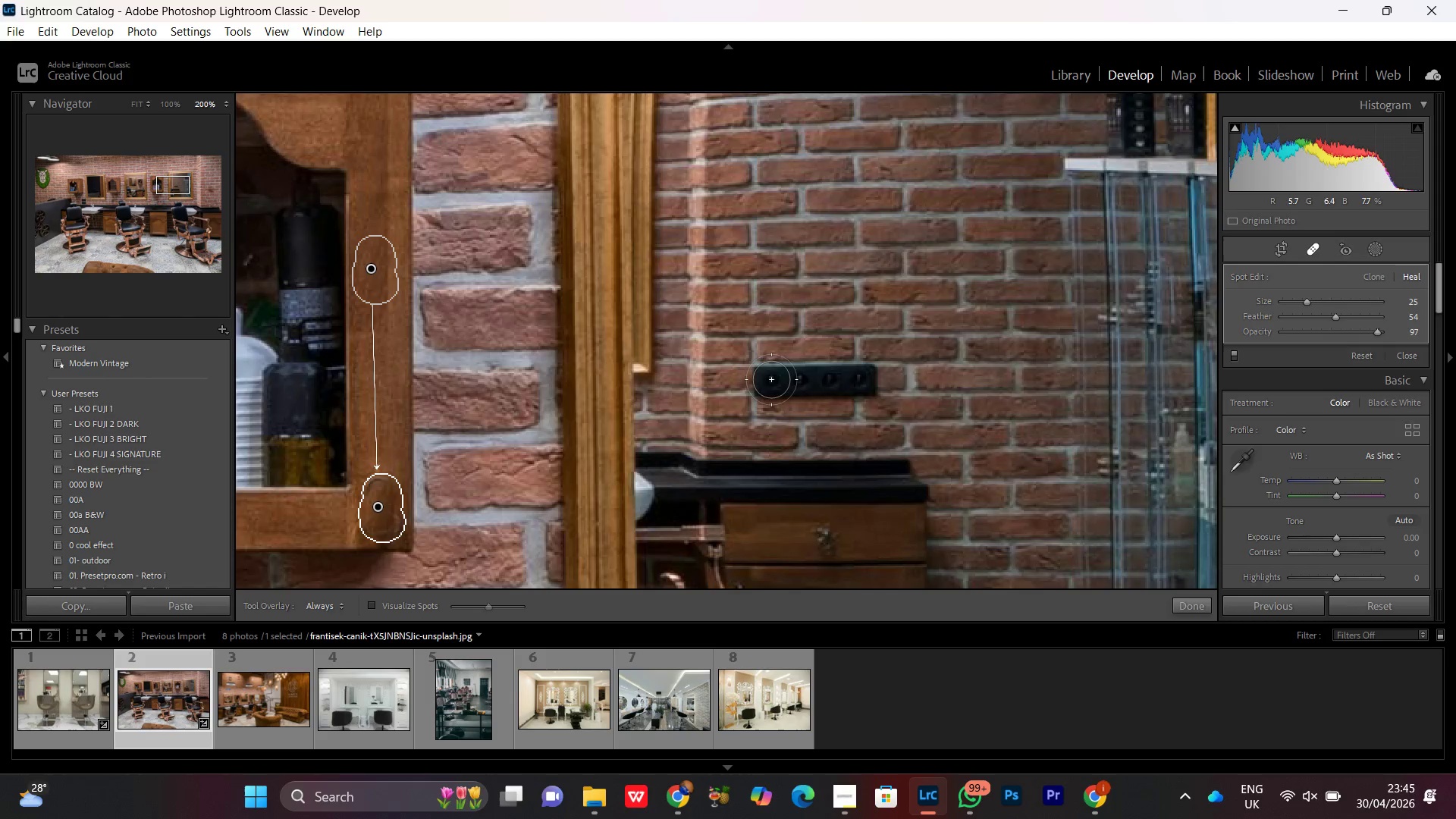 
left_click_drag(start_coordinate=[956, 328], to_coordinate=[933, 328])
 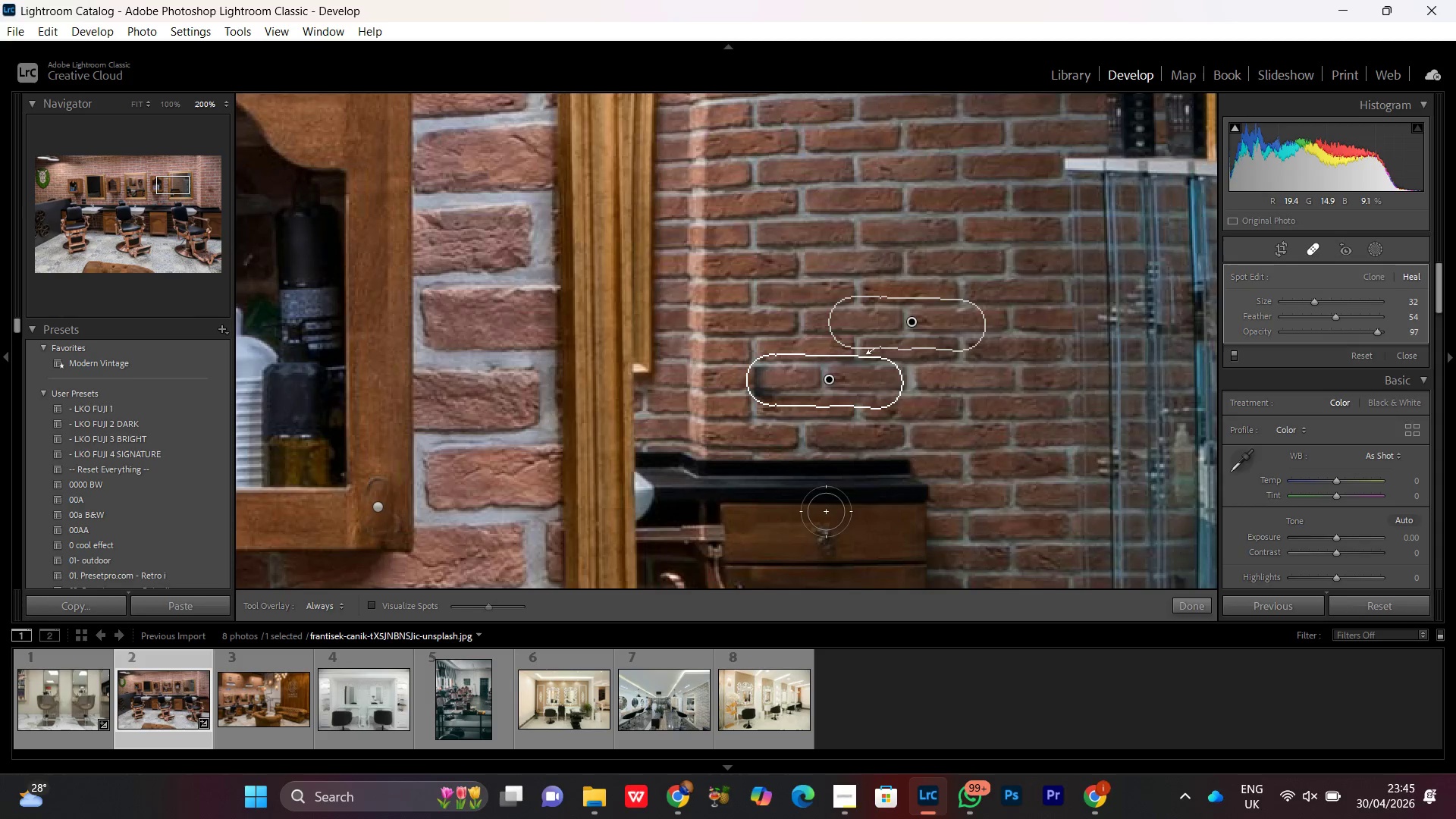 
key(Control+Minus)
 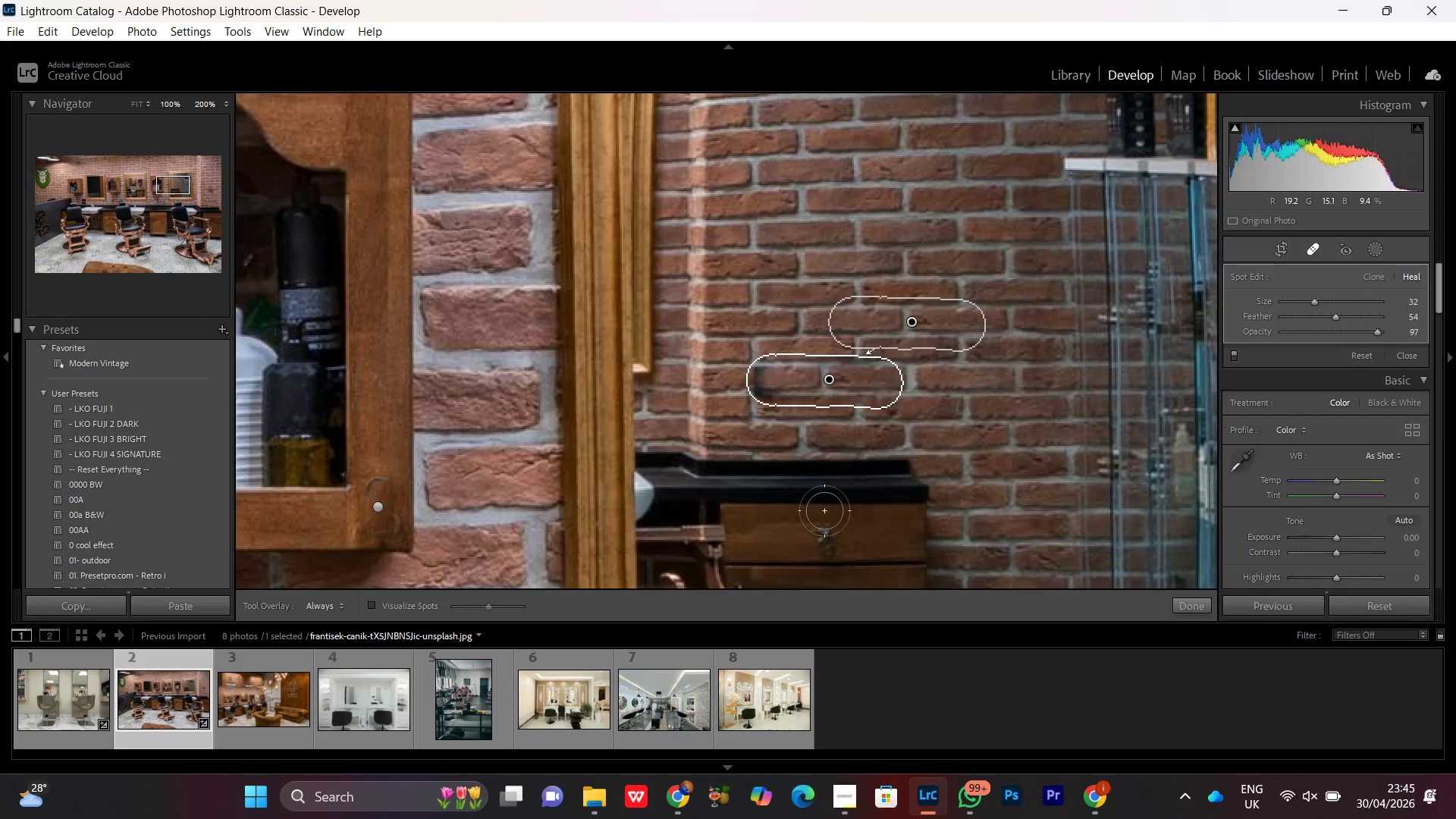 
key(Control+Minus)
 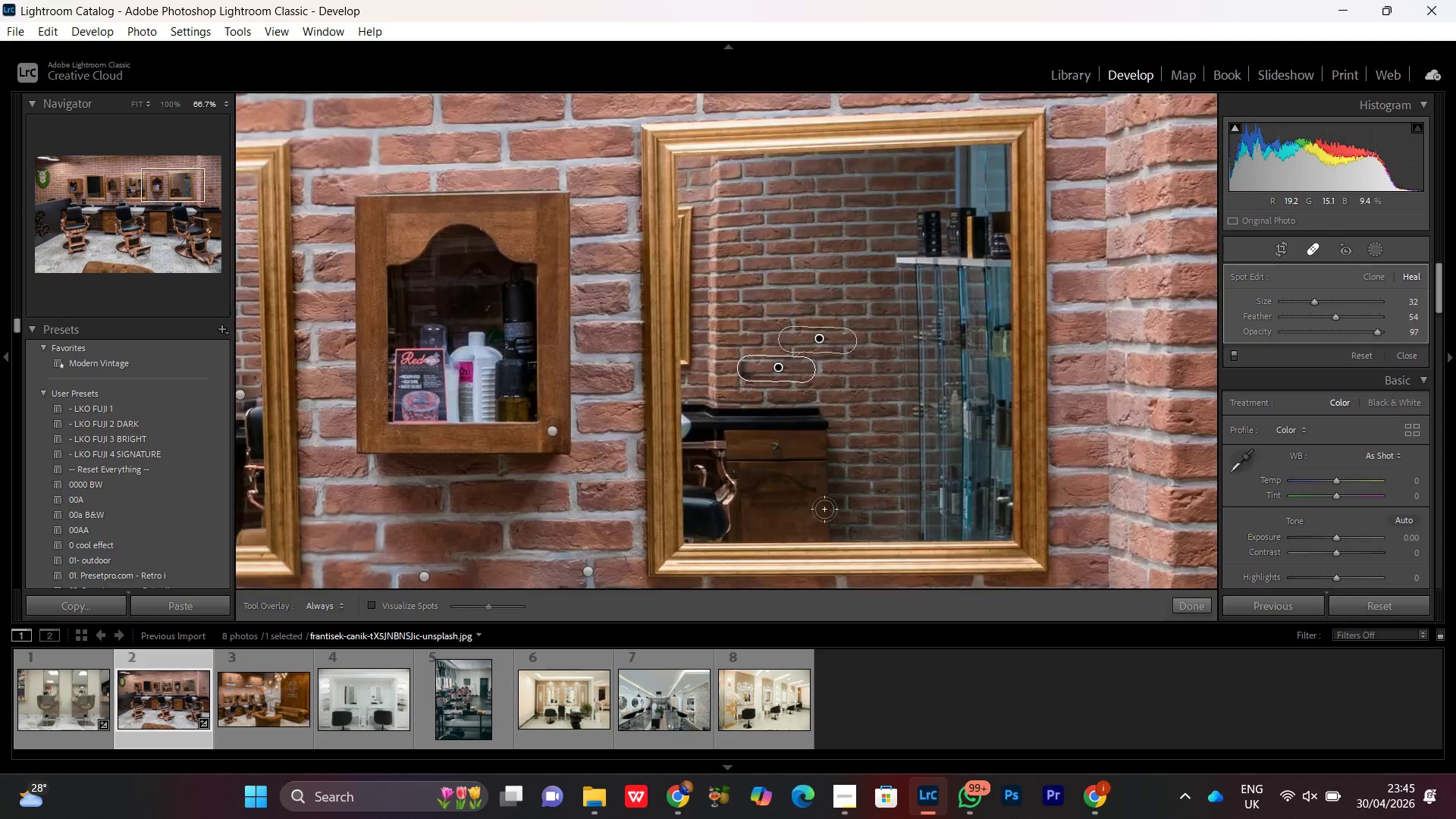 
key(Control+Minus)
 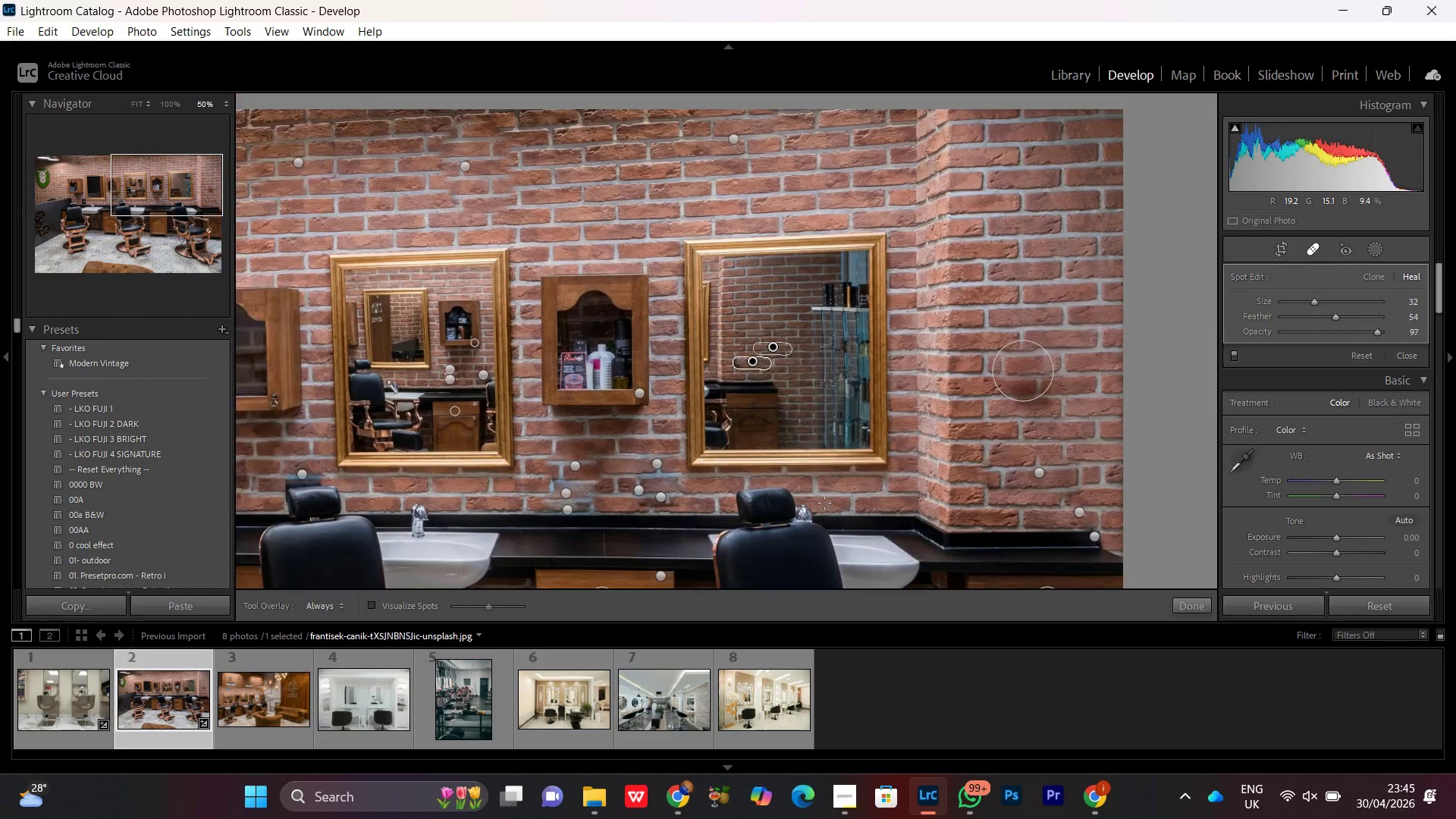 
key(Control+Minus)
 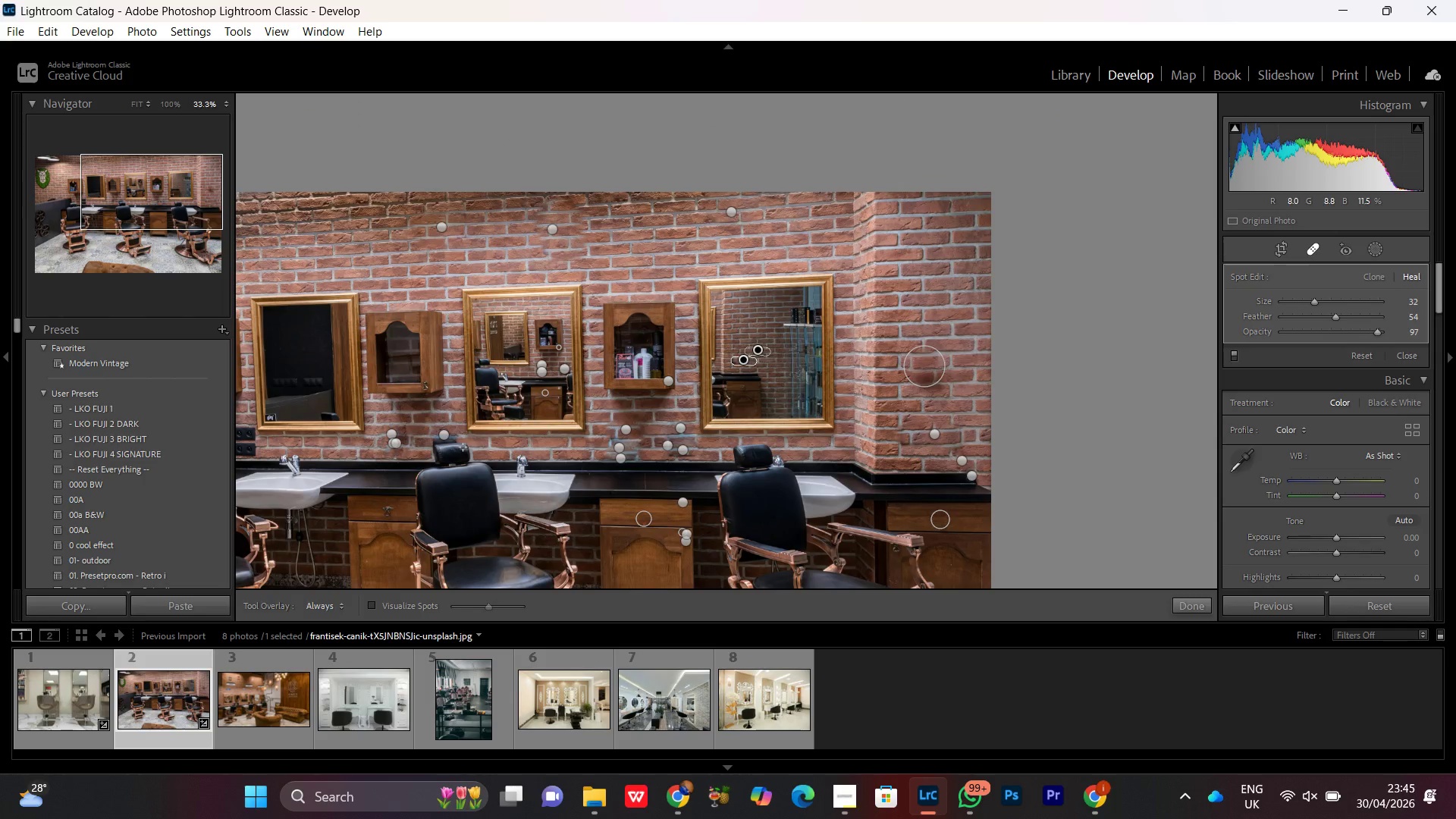 
key(Control+Equal)
 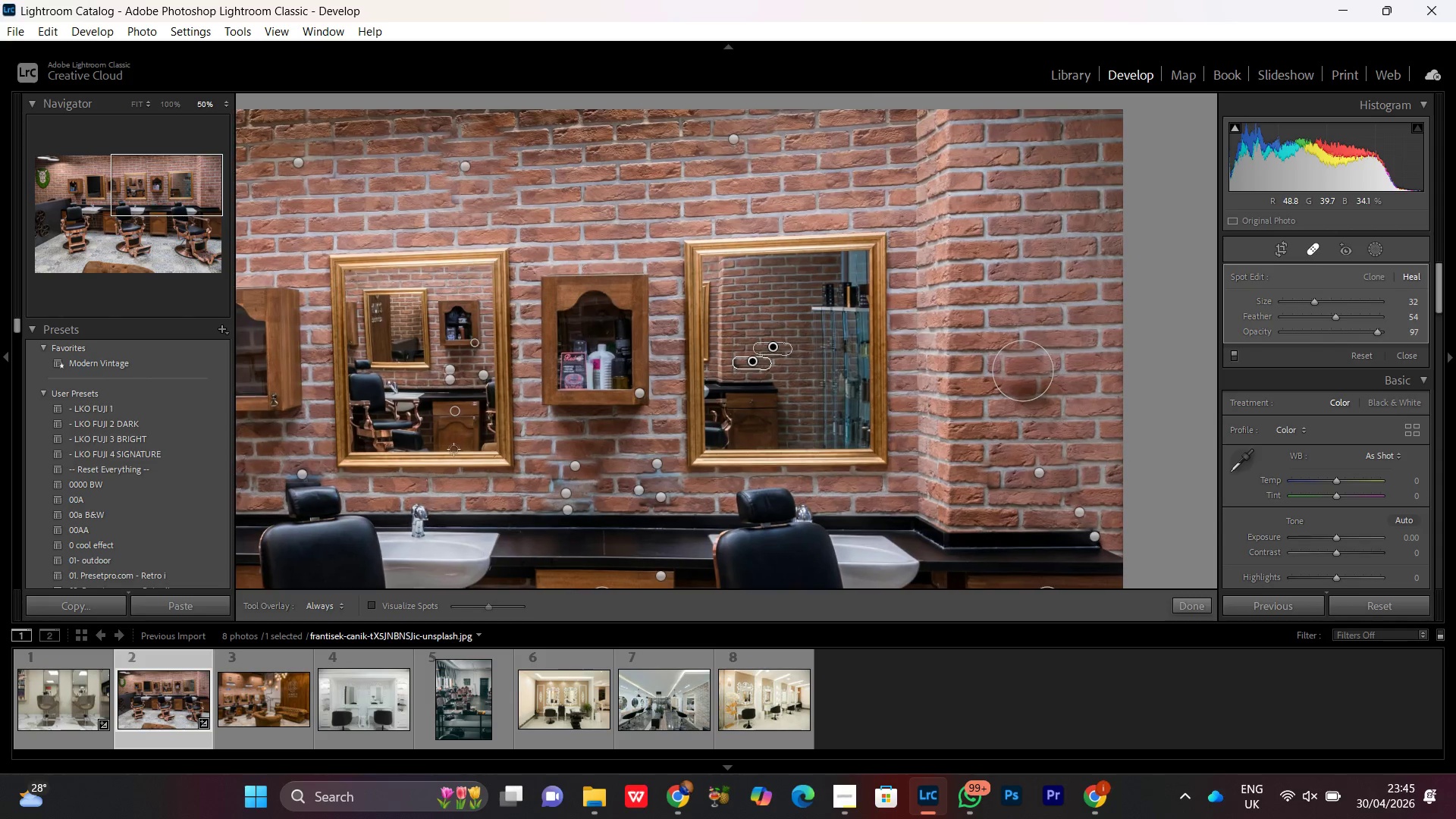 
hold_key(key=Space, duration=1.52)
 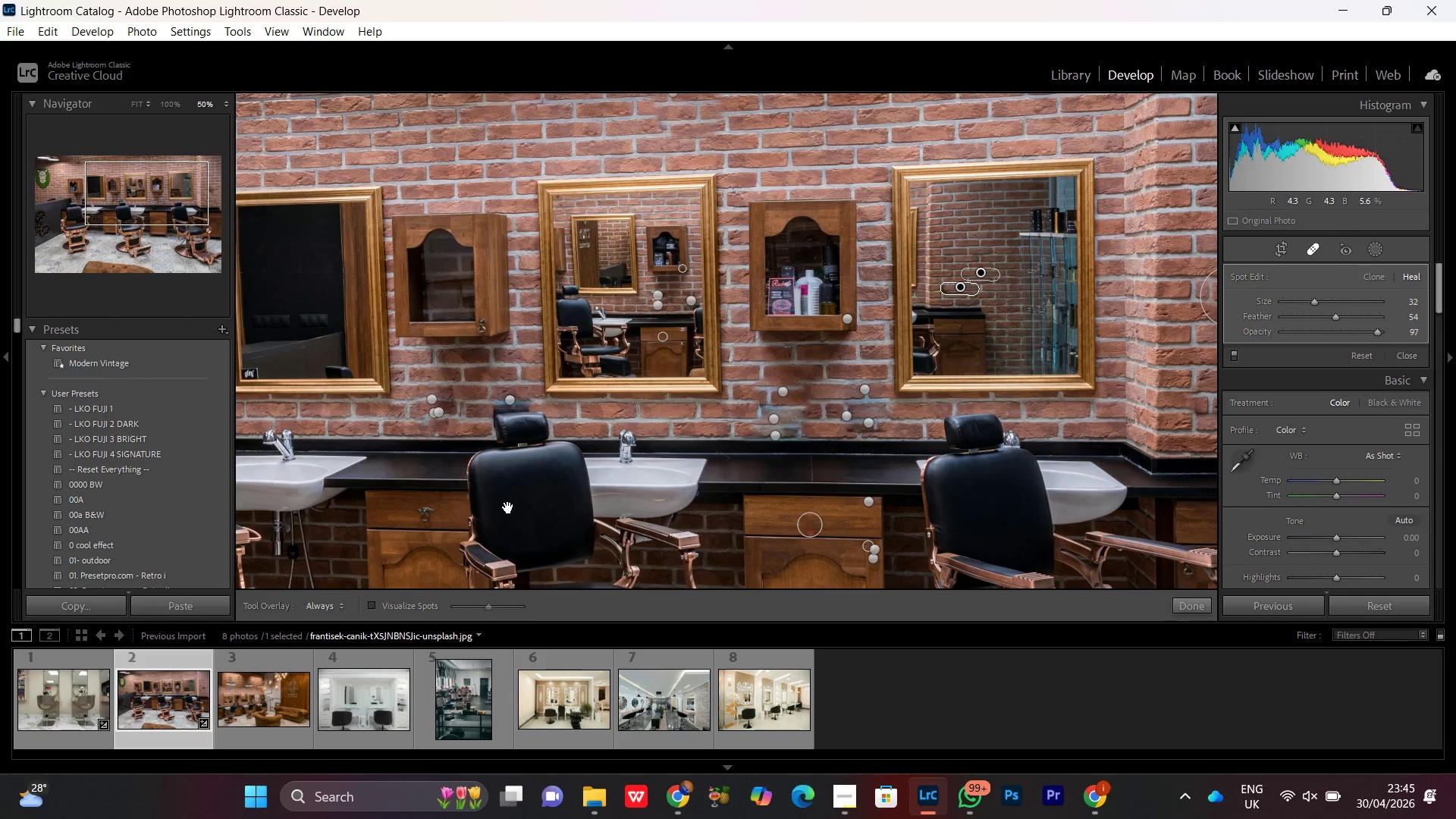 
left_click_drag(start_coordinate=[462, 507], to_coordinate=[644, 303])
 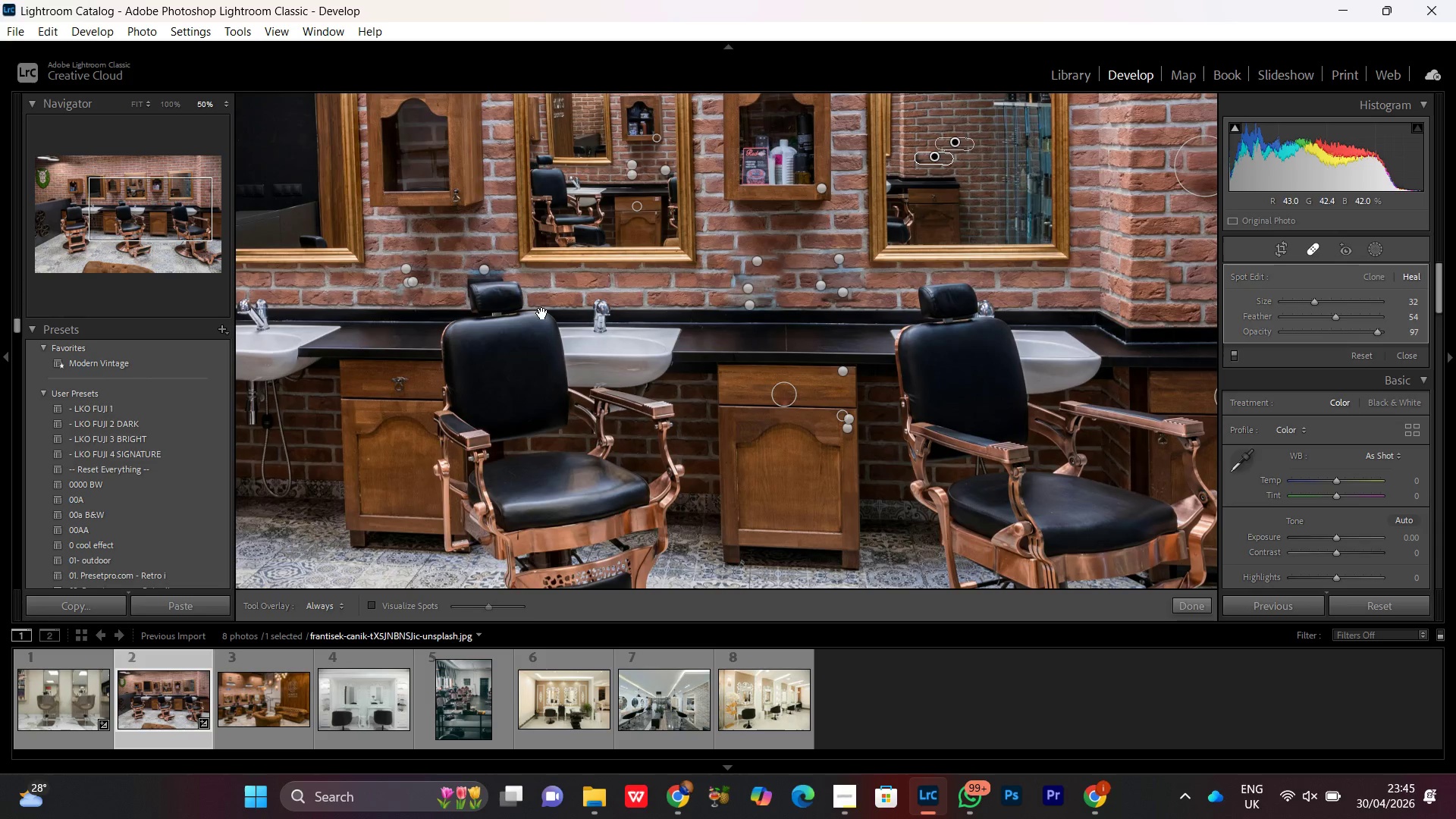 
left_click_drag(start_coordinate=[538, 302], to_coordinate=[564, 432])
 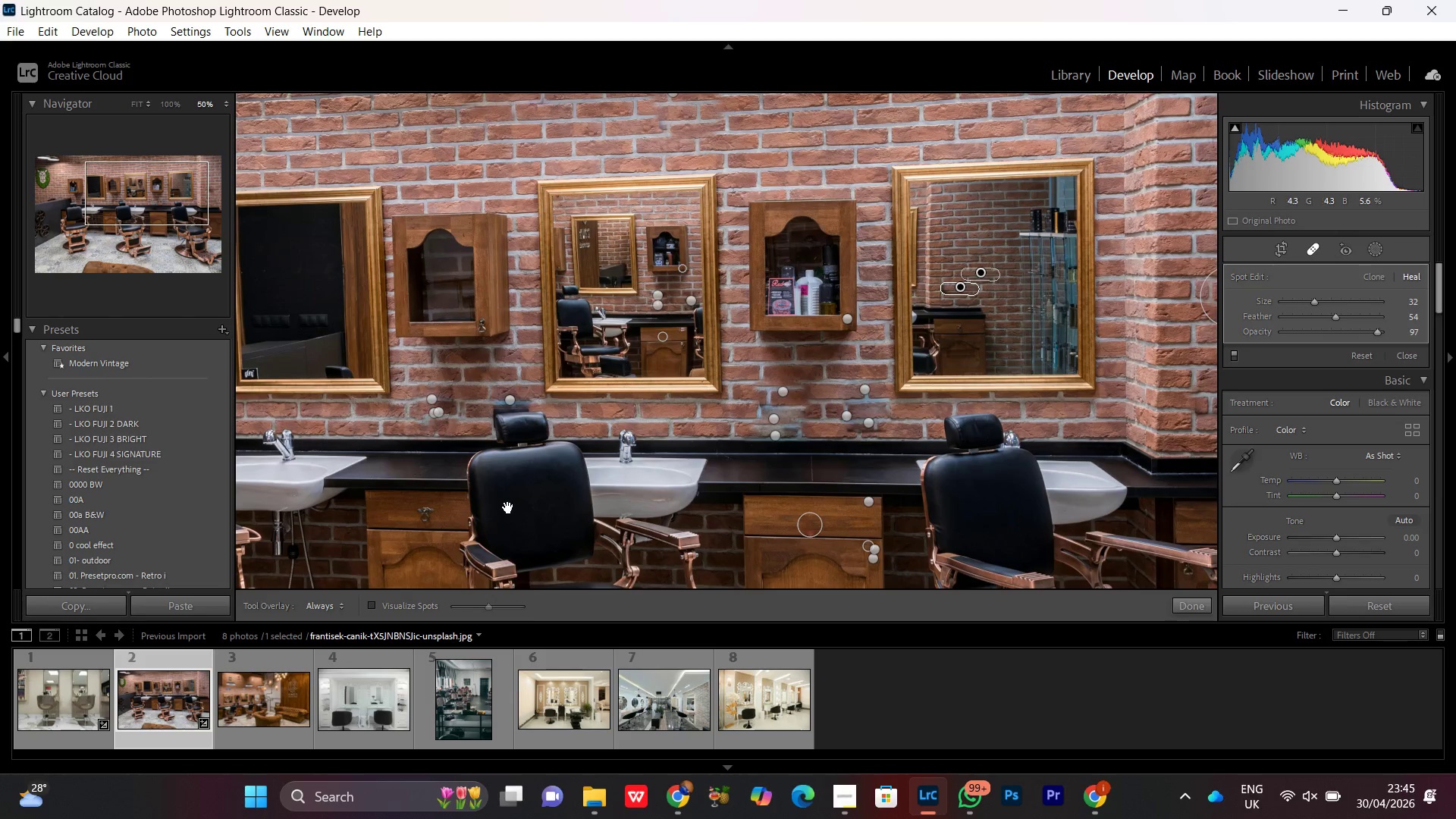 
hold_key(key=Space, duration=1.51)
 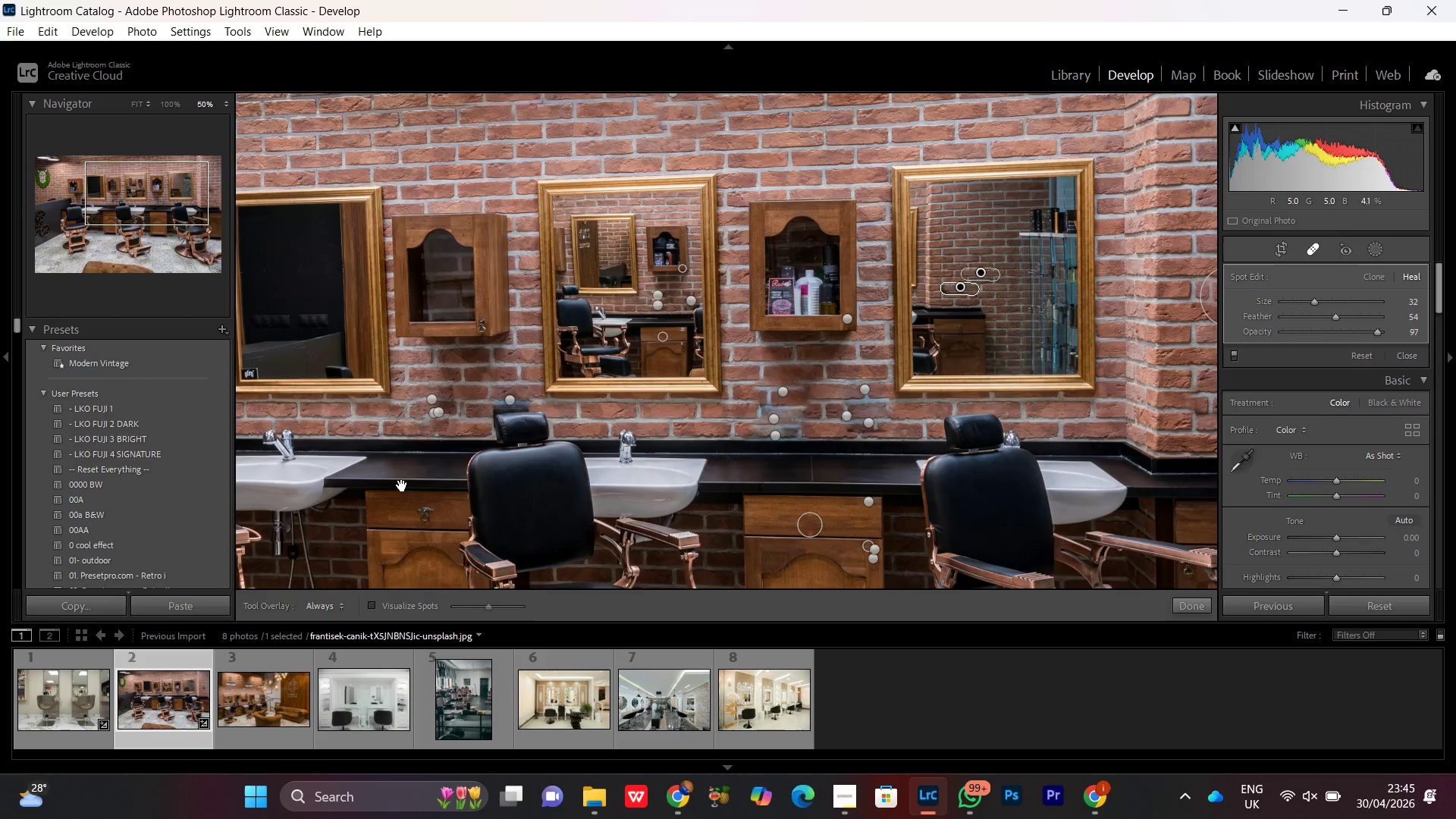 
hold_key(key=Space, duration=1.52)
 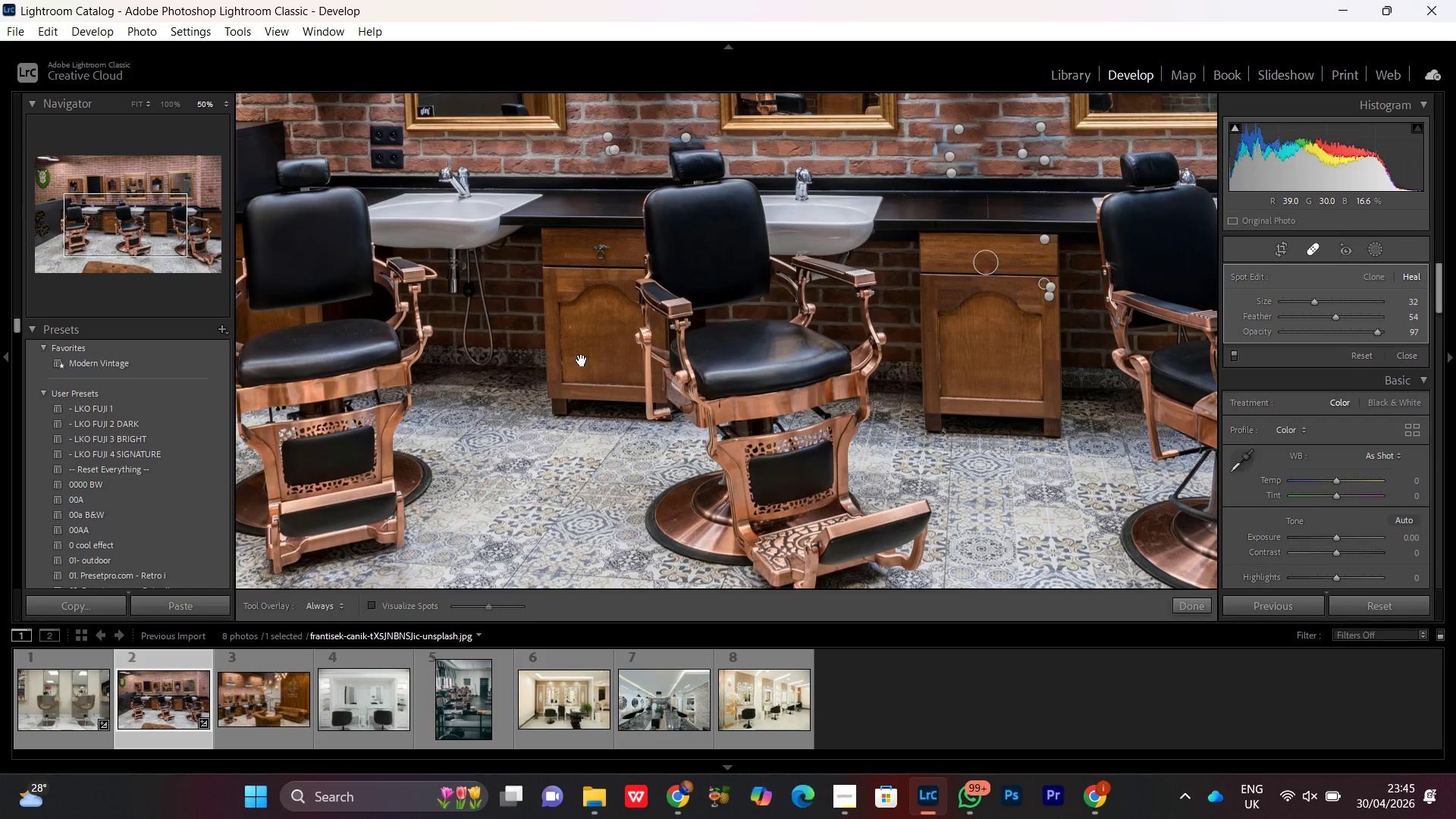 
left_click_drag(start_coordinate=[402, 485], to_coordinate=[540, 309])
 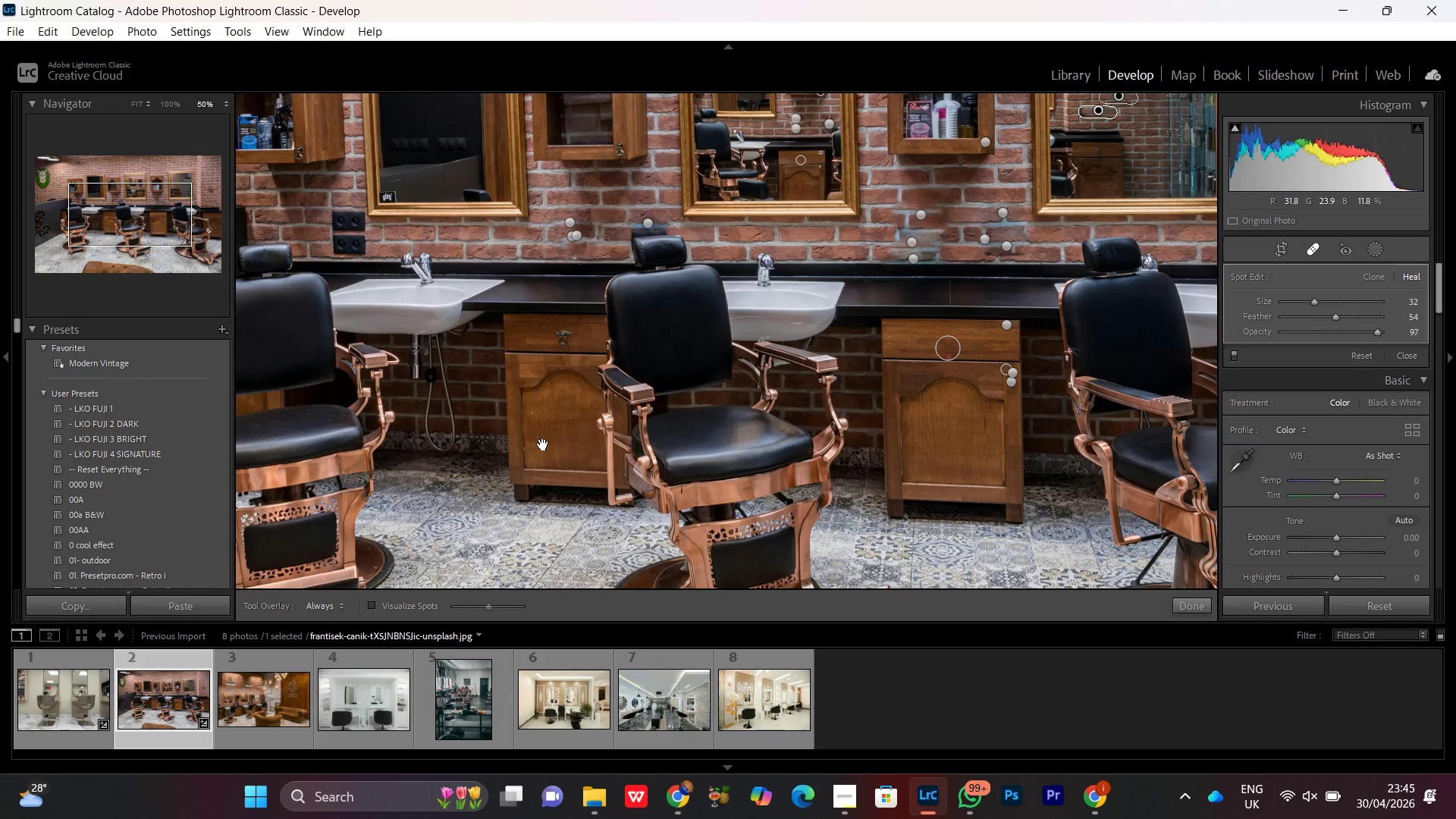 
left_click_drag(start_coordinate=[543, 446], to_coordinate=[581, 360])
 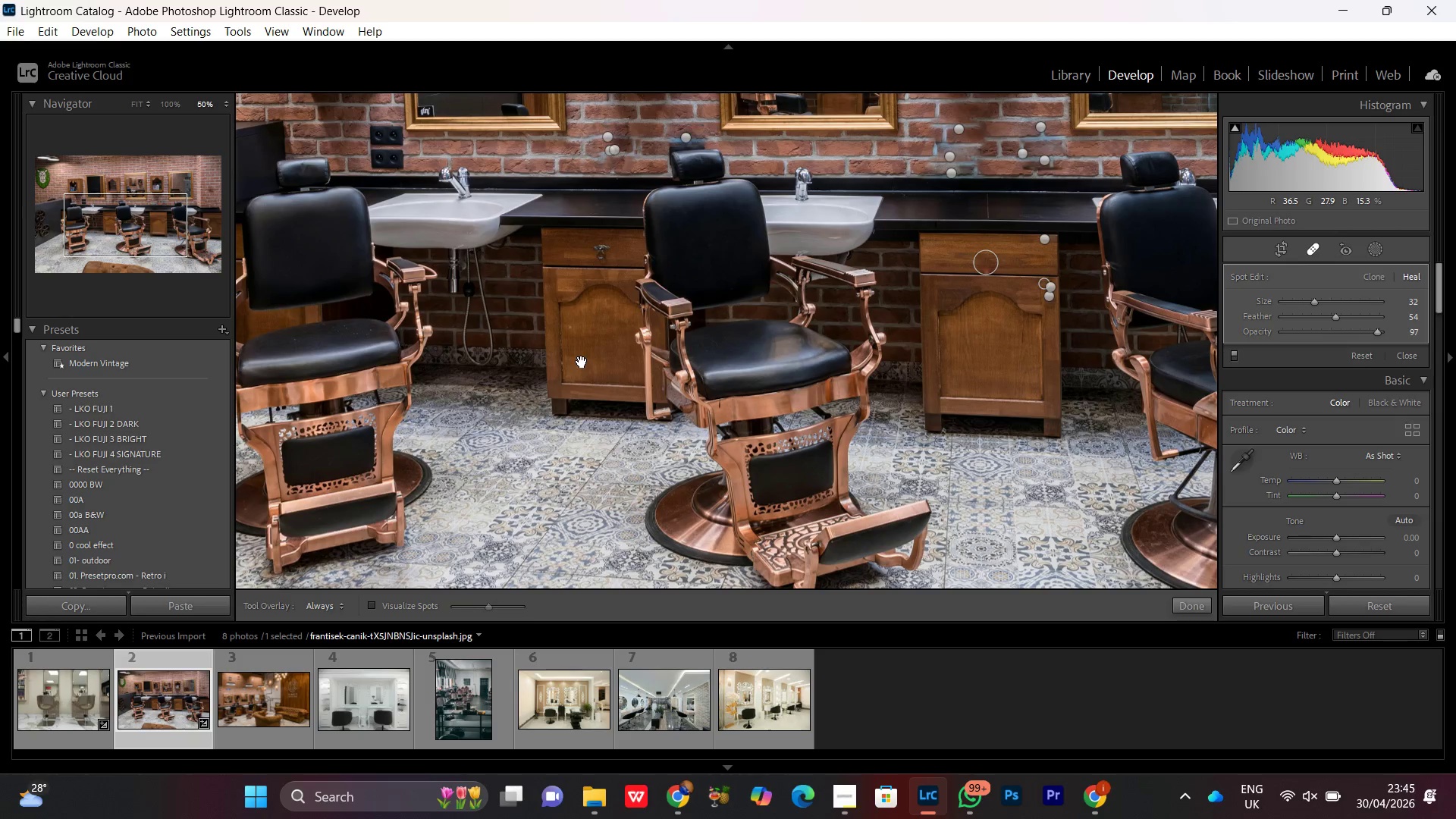 
hold_key(key=Space, duration=1.51)
 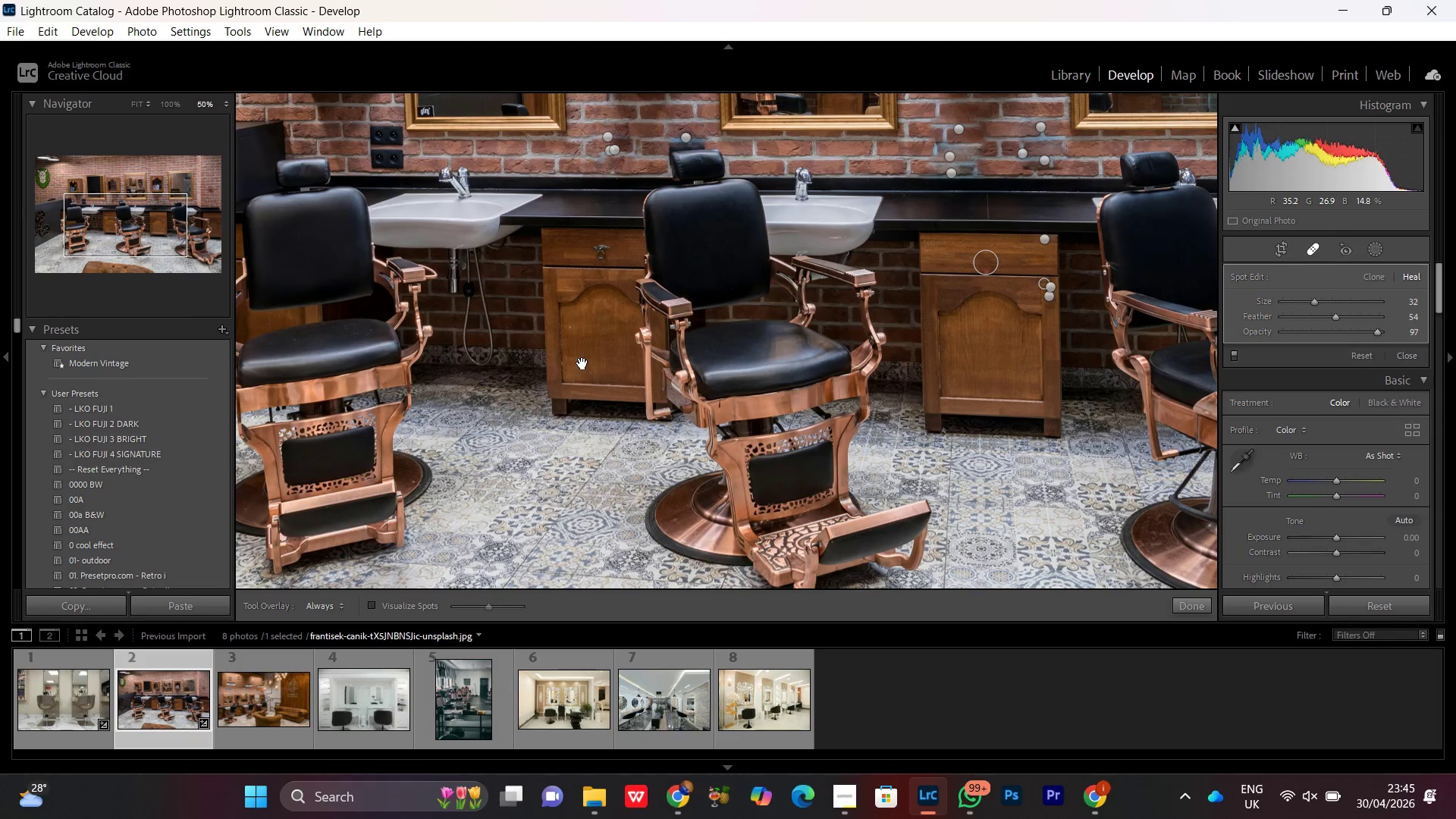 
key(Space)
 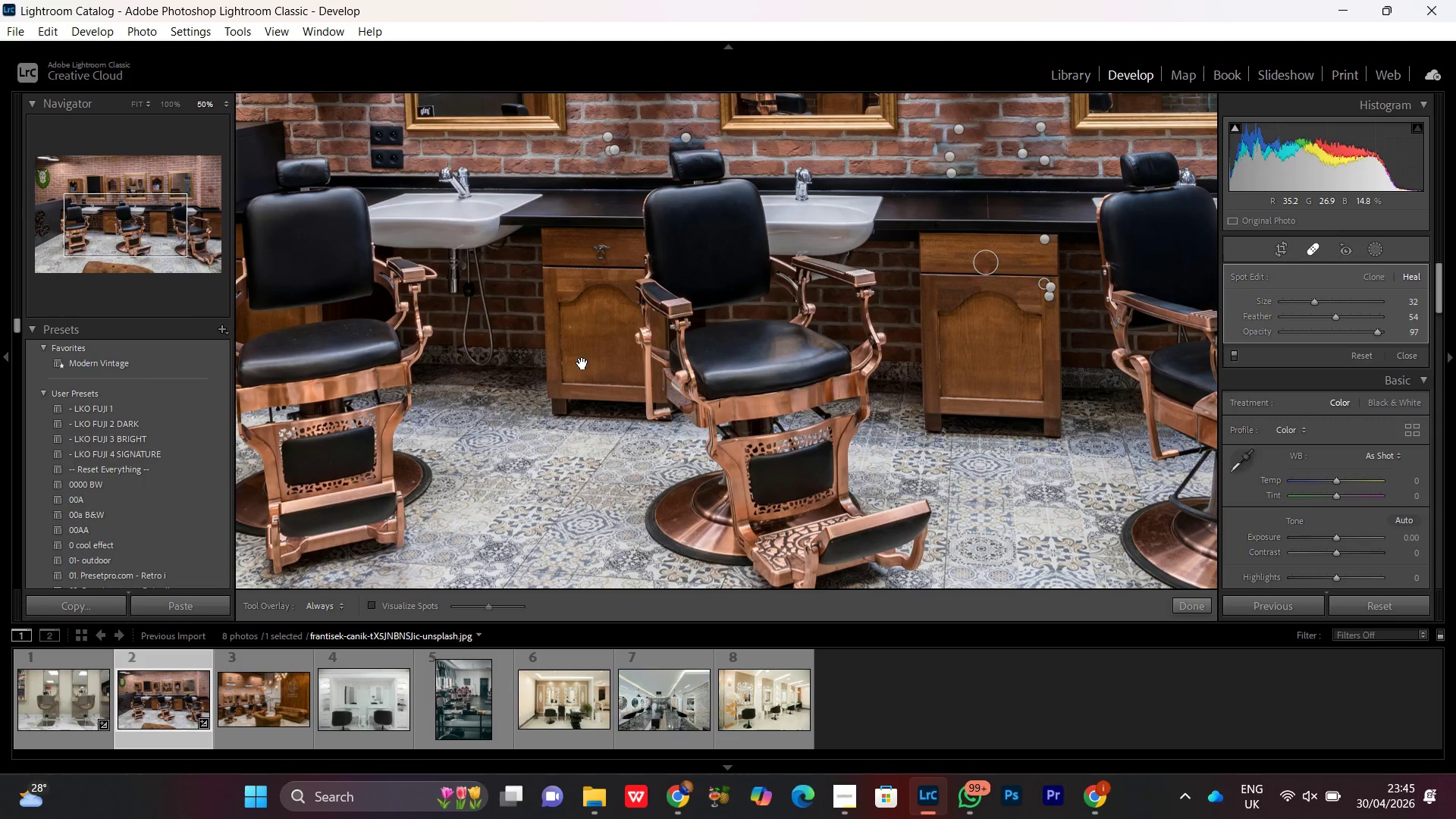 
key(Space)
 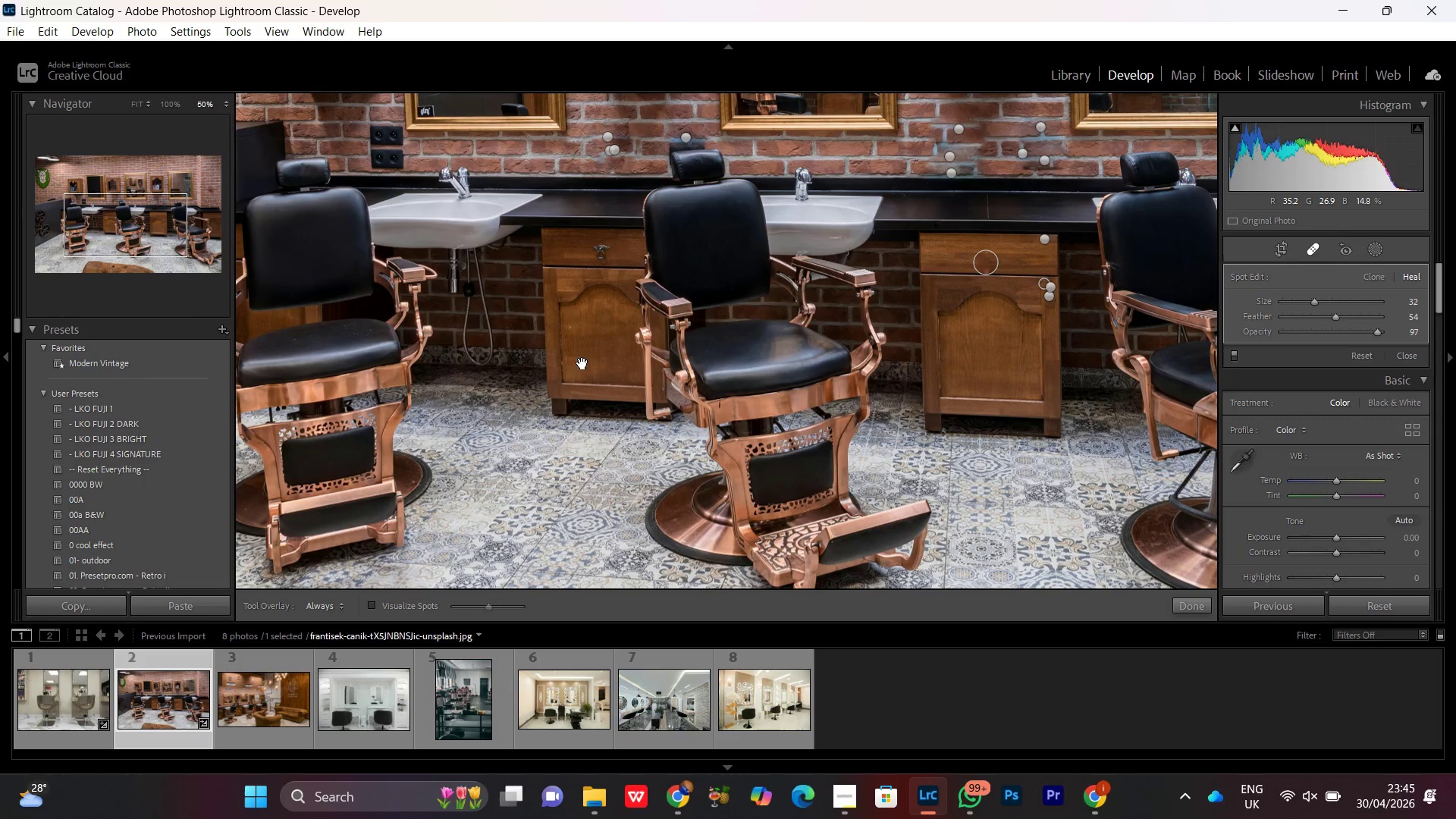 
key(Space)
 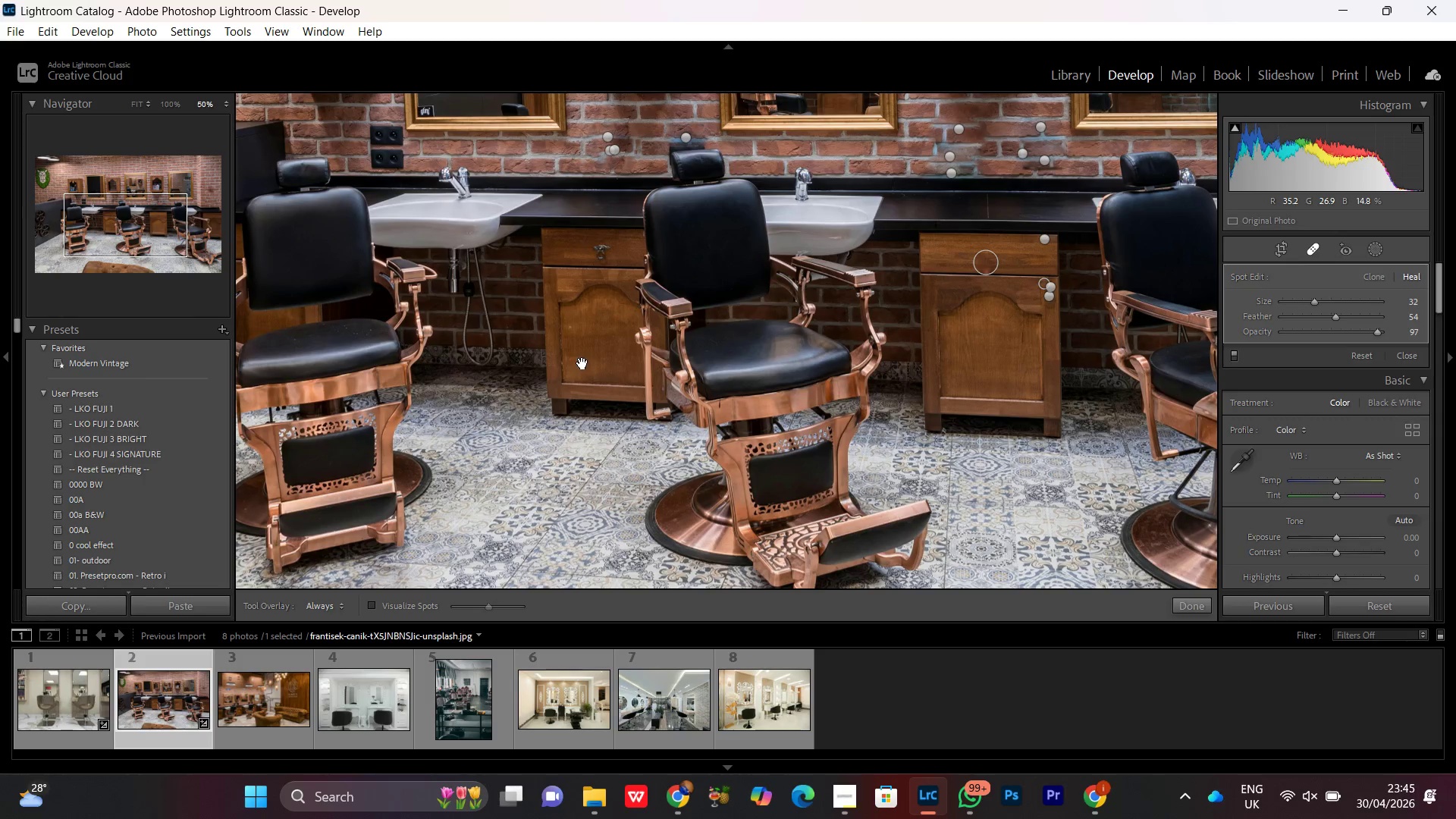 
key(Space)
 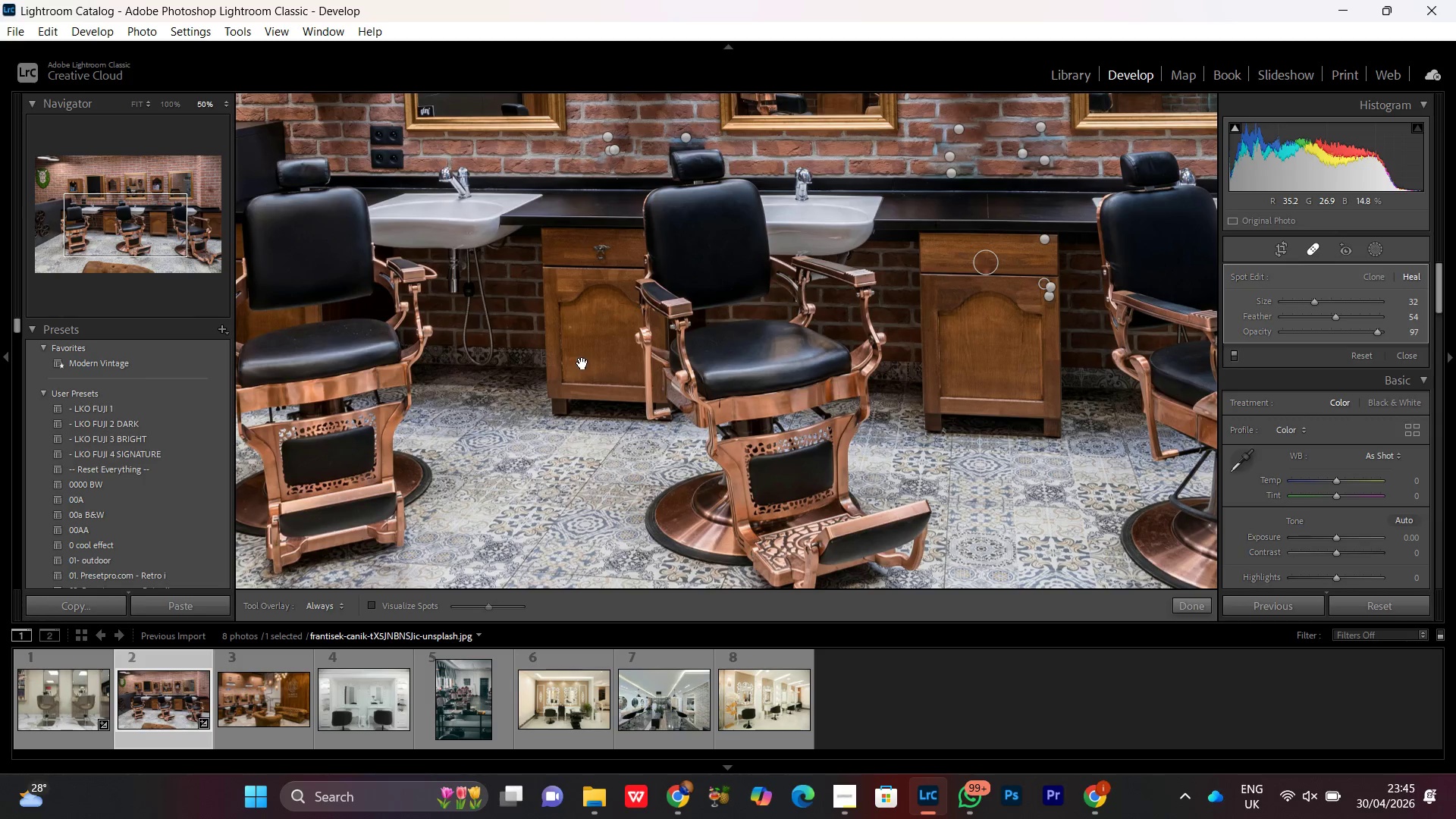 
key(Space)
 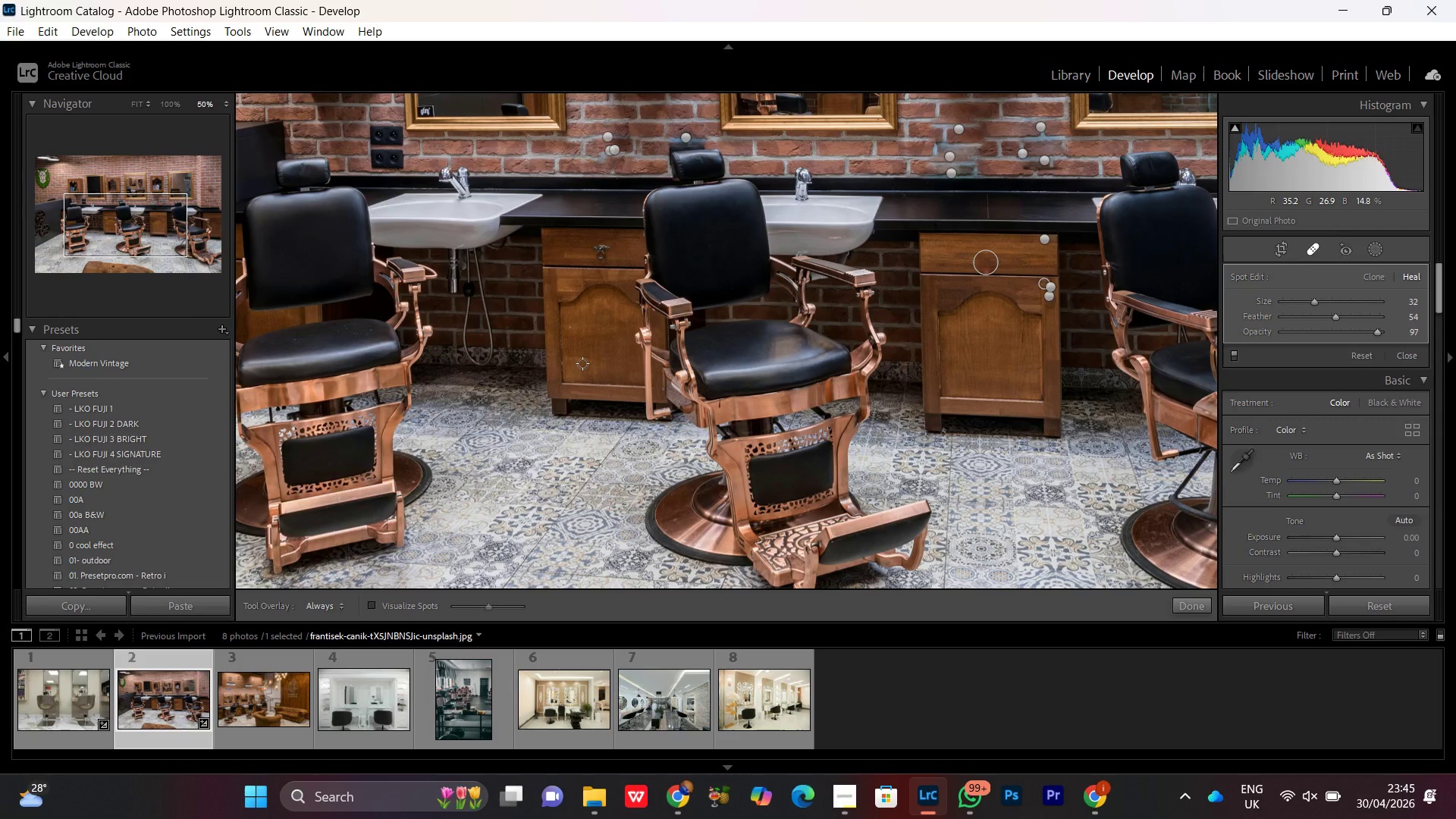 
key(Control+Equal)
 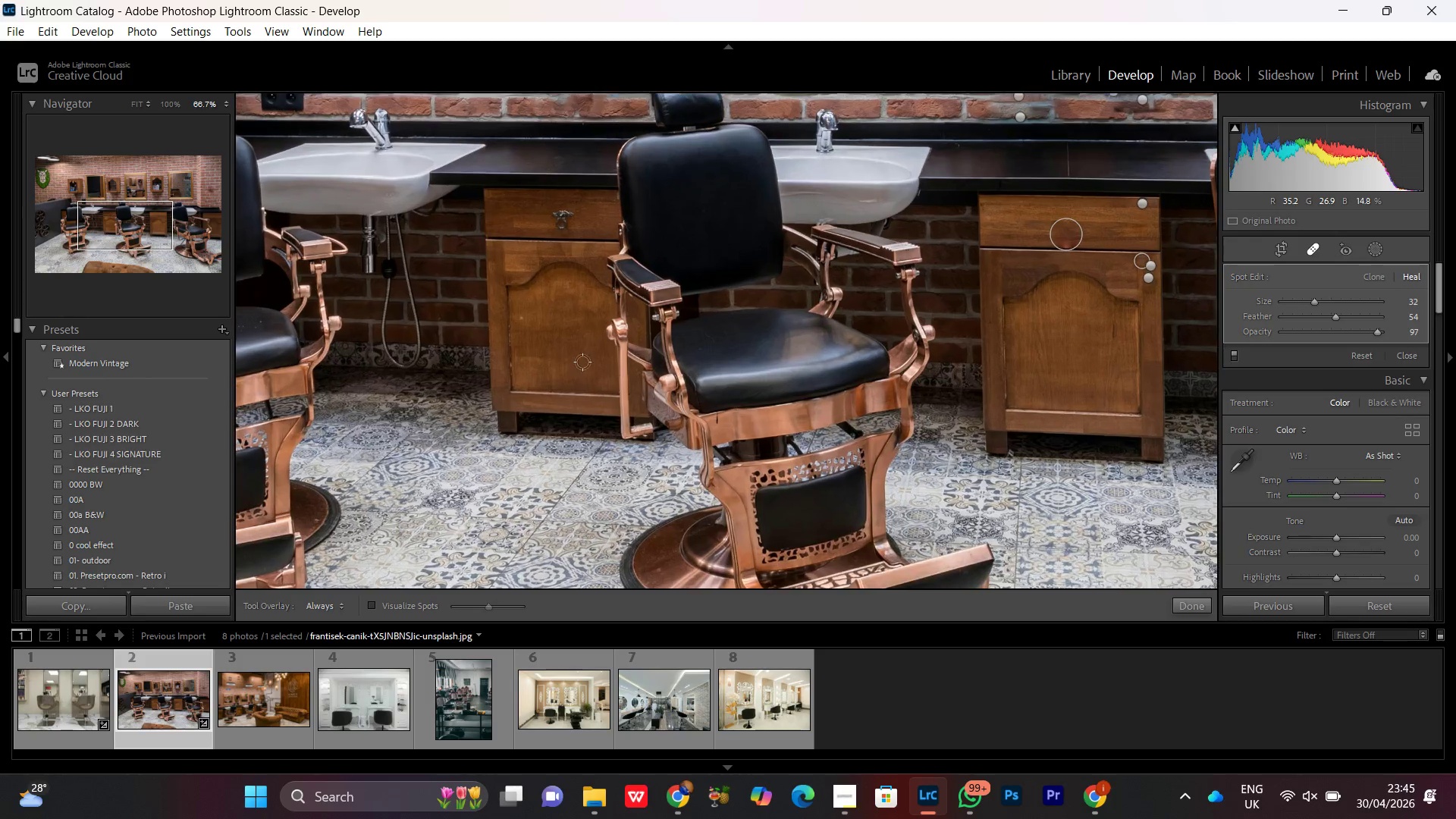 
key(Control+Equal)
 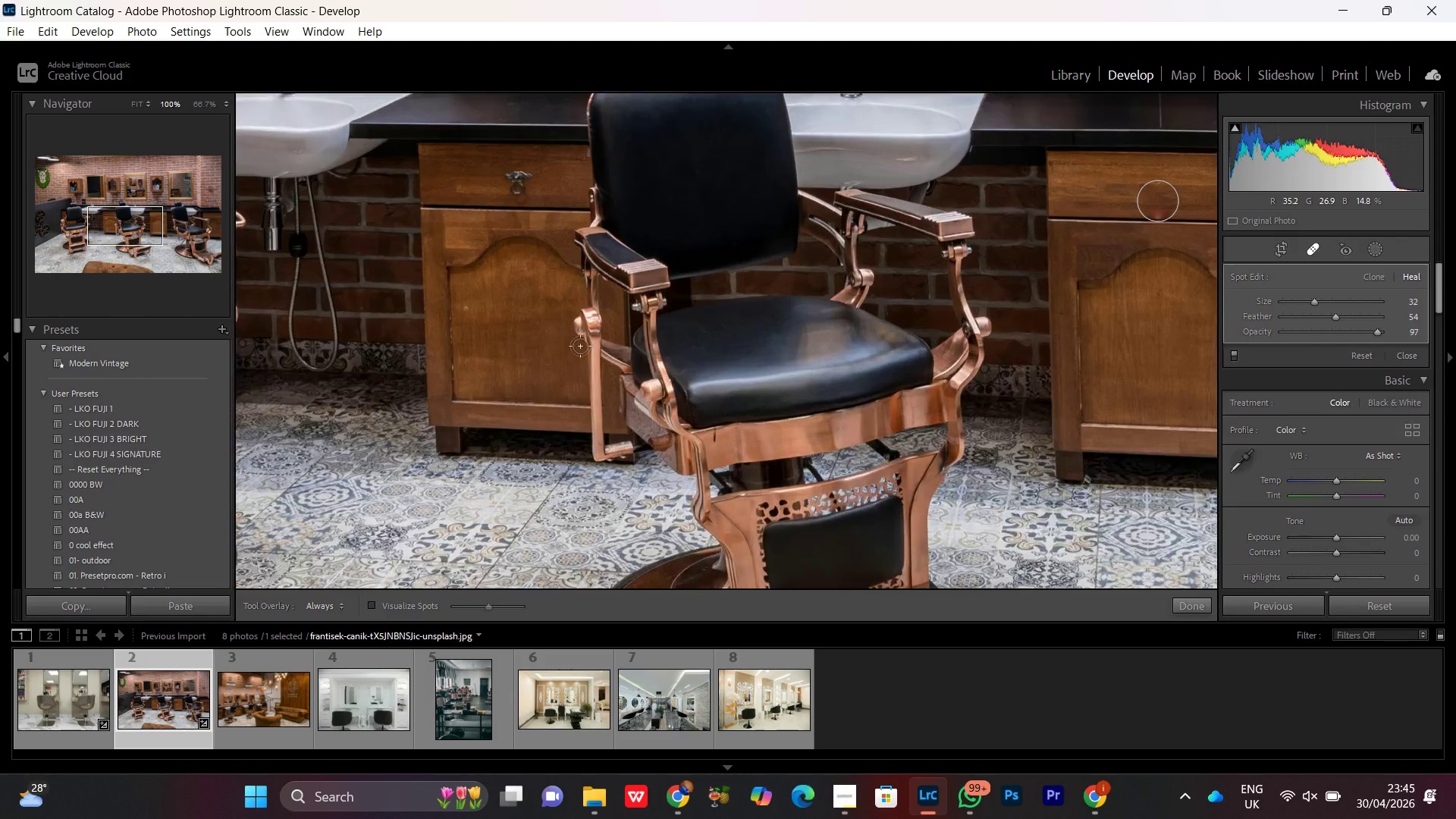 
key(Control+Equal)
 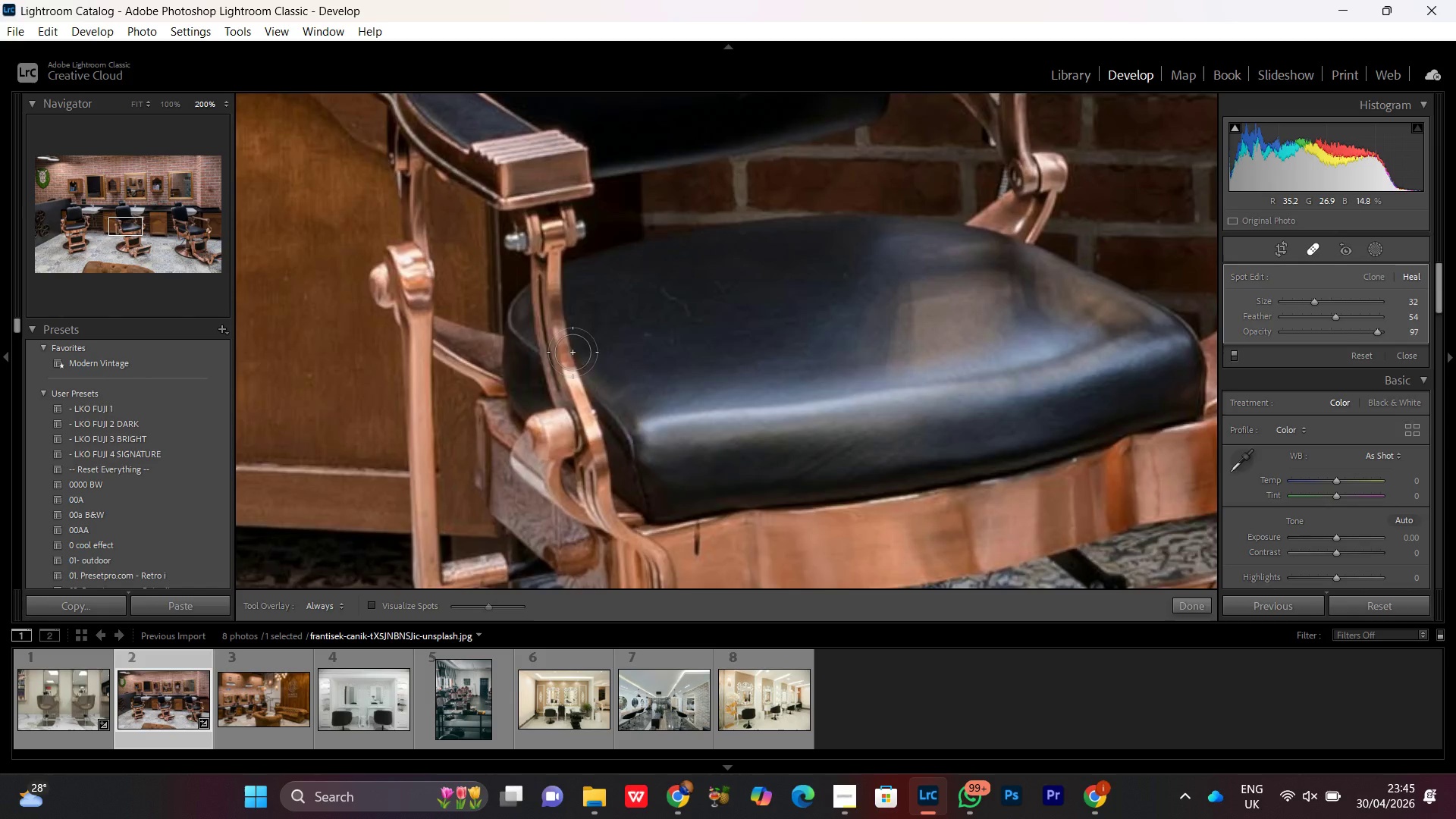 
hold_key(key=Space, duration=1.52)
 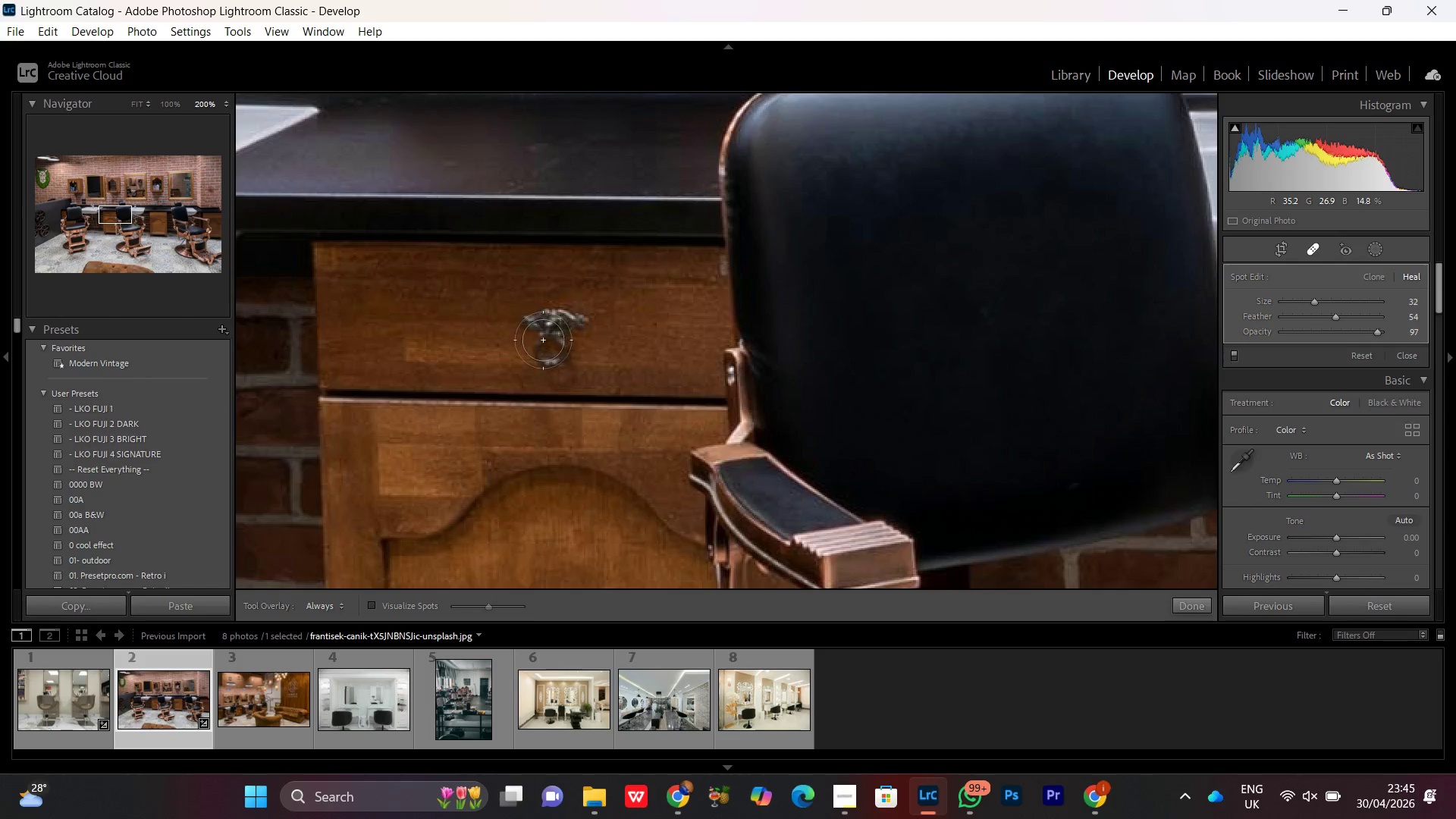 
left_click_drag(start_coordinate=[411, 253], to_coordinate=[660, 500])
 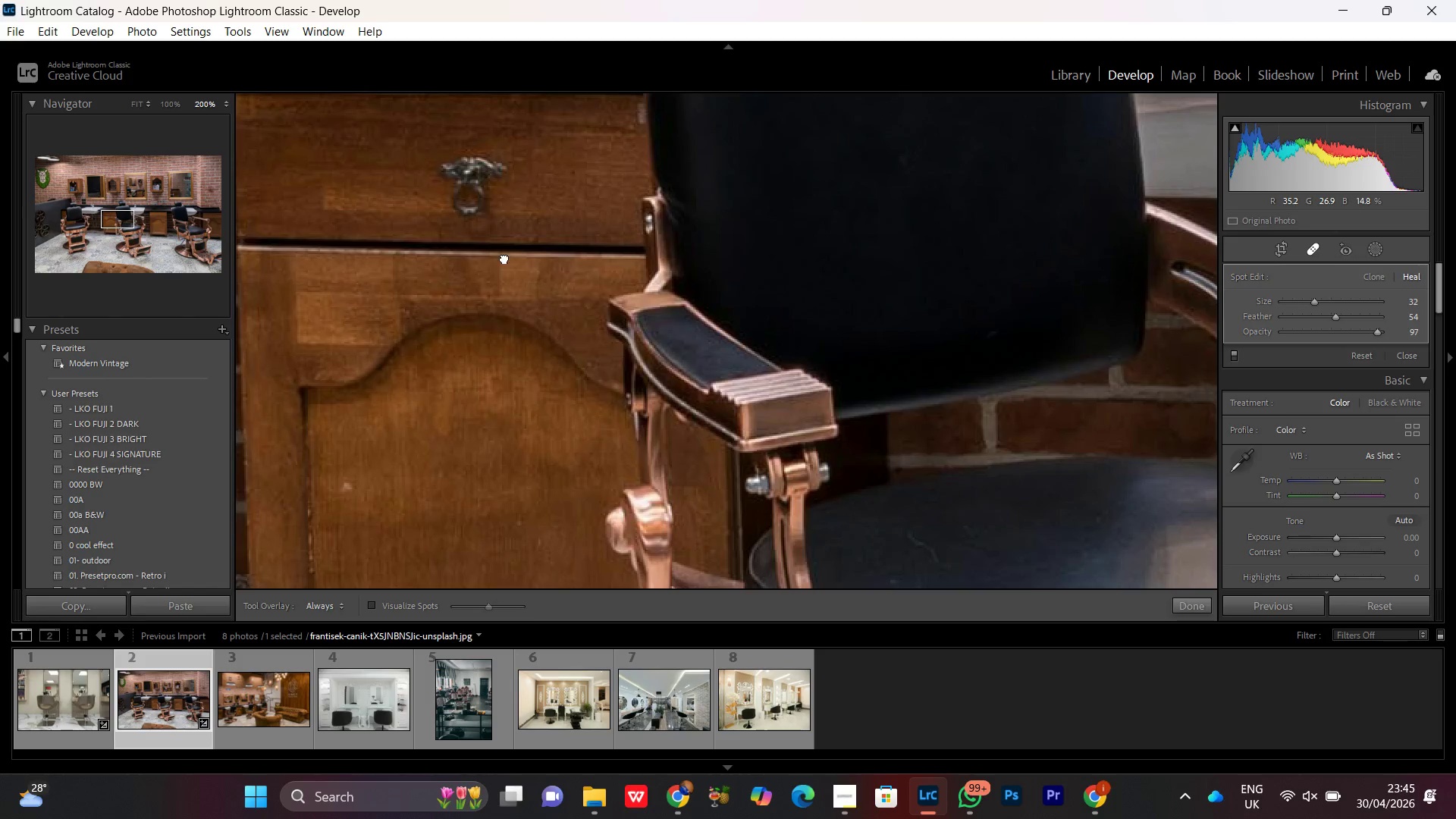 
left_click_drag(start_coordinate=[504, 257], to_coordinate=[586, 409])
 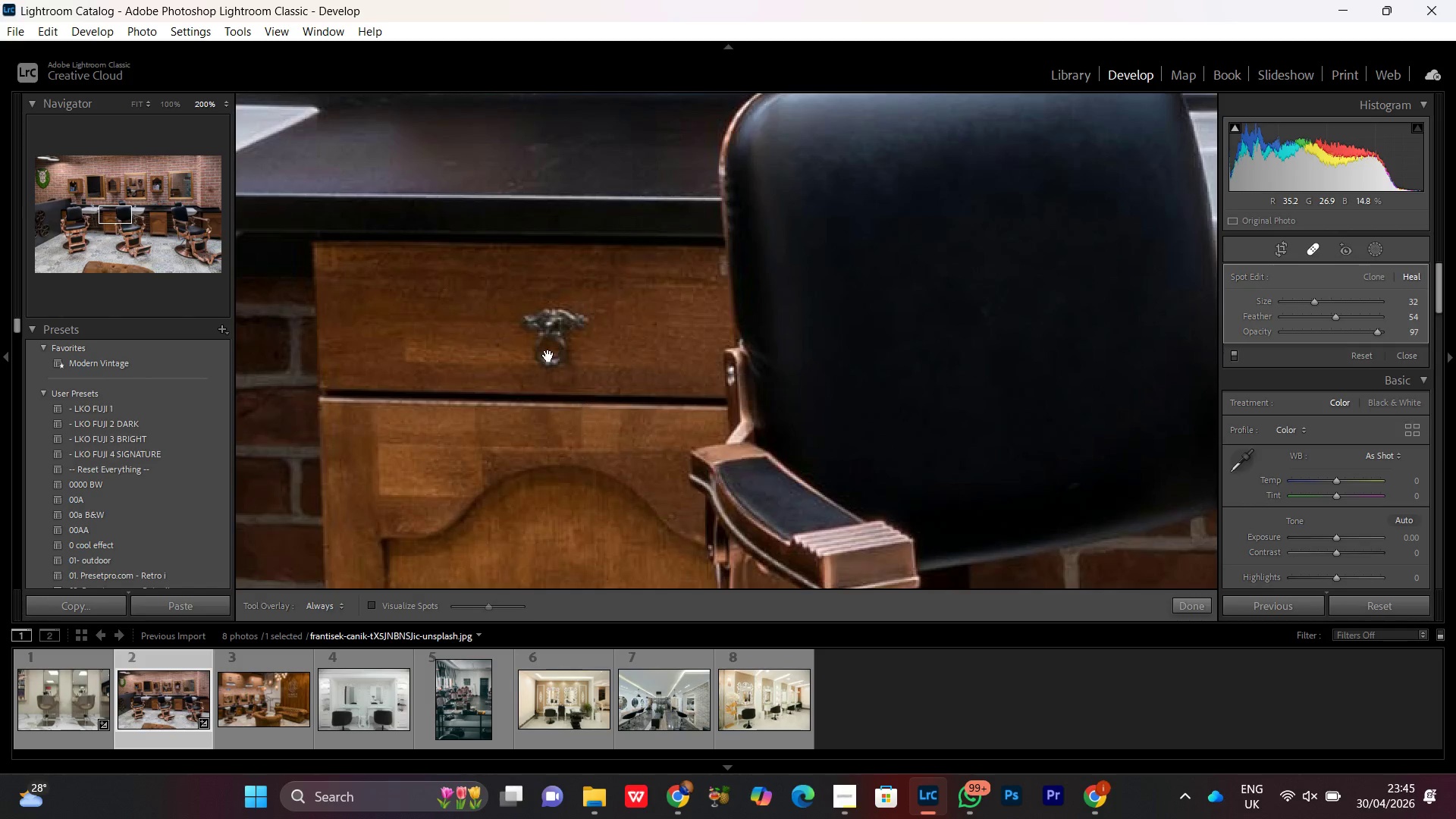 
key(Space)
 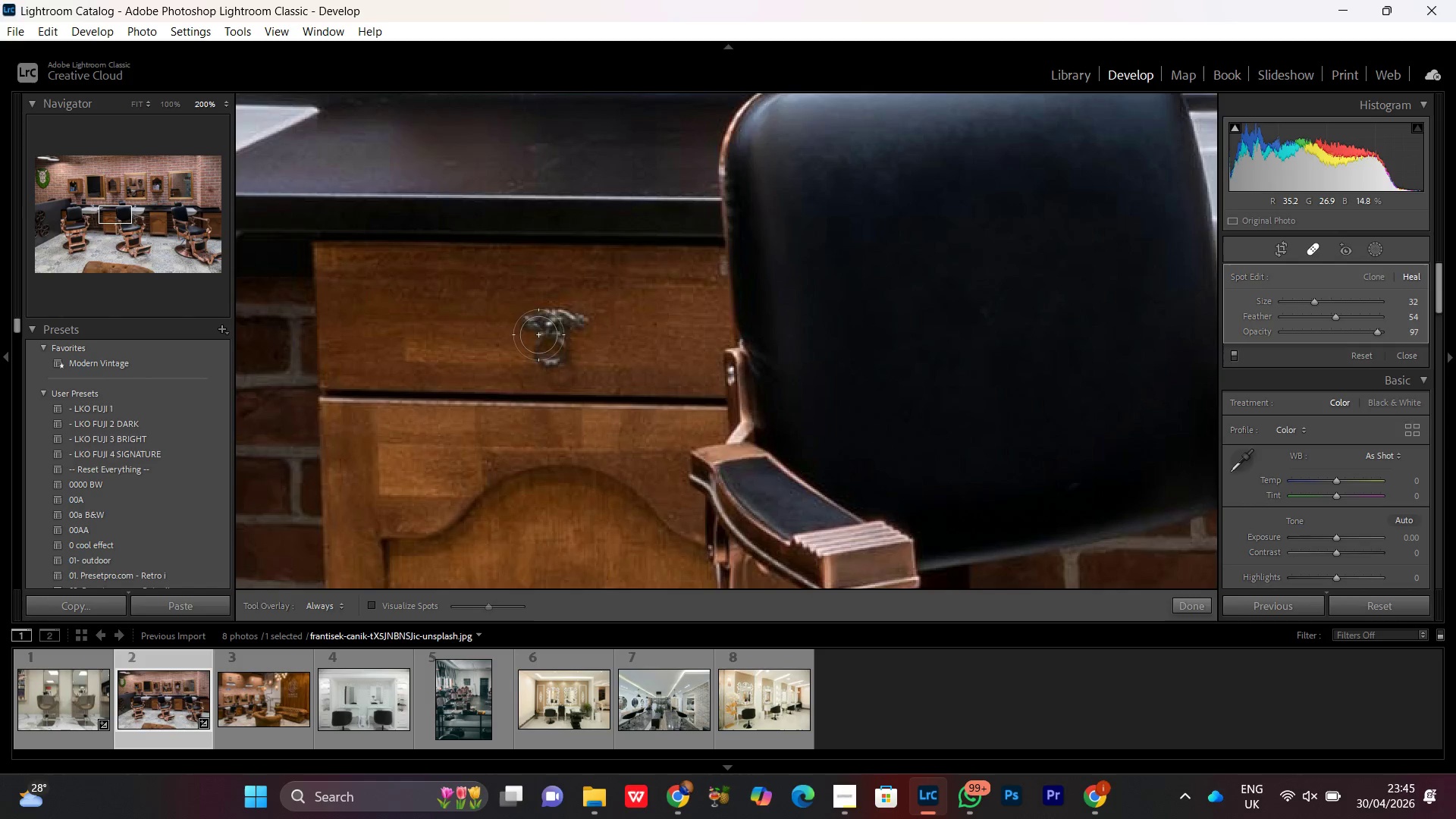 
scroll: coordinate [543, 340], scroll_direction: up, amount: 5.0
 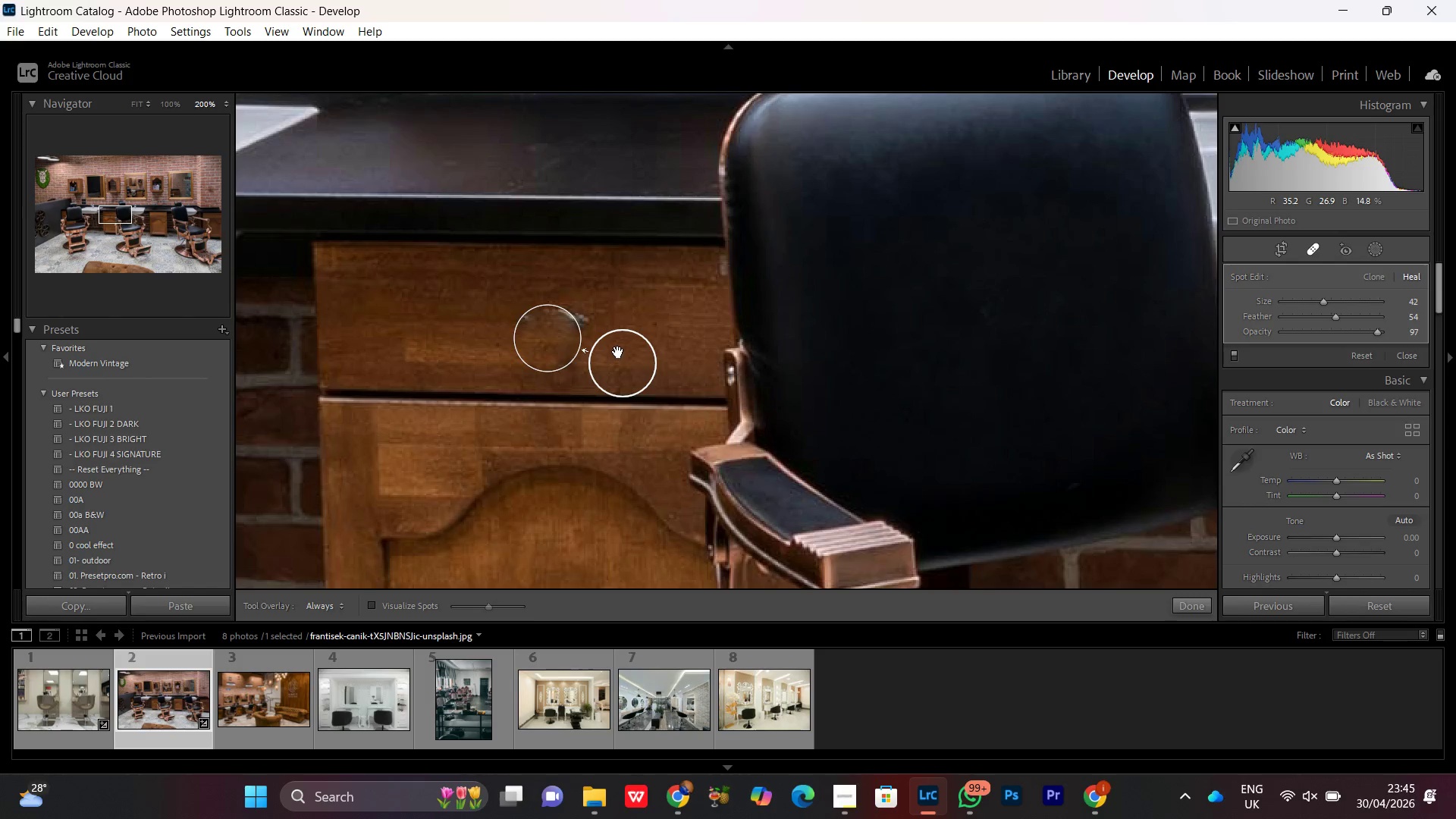 
left_click_drag(start_coordinate=[633, 364], to_coordinate=[661, 329])
 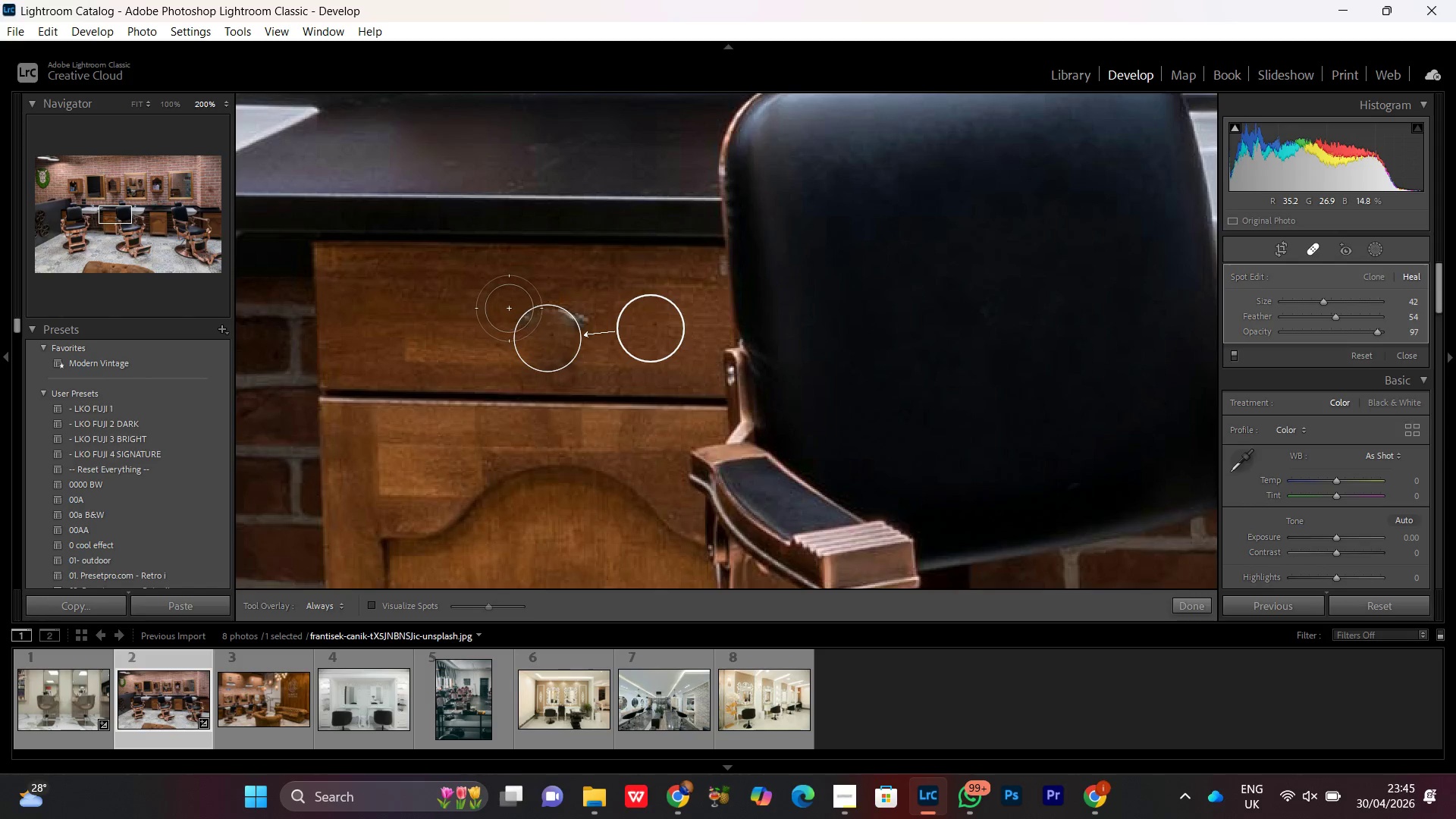 
left_click_drag(start_coordinate=[519, 312], to_coordinate=[579, 325])
 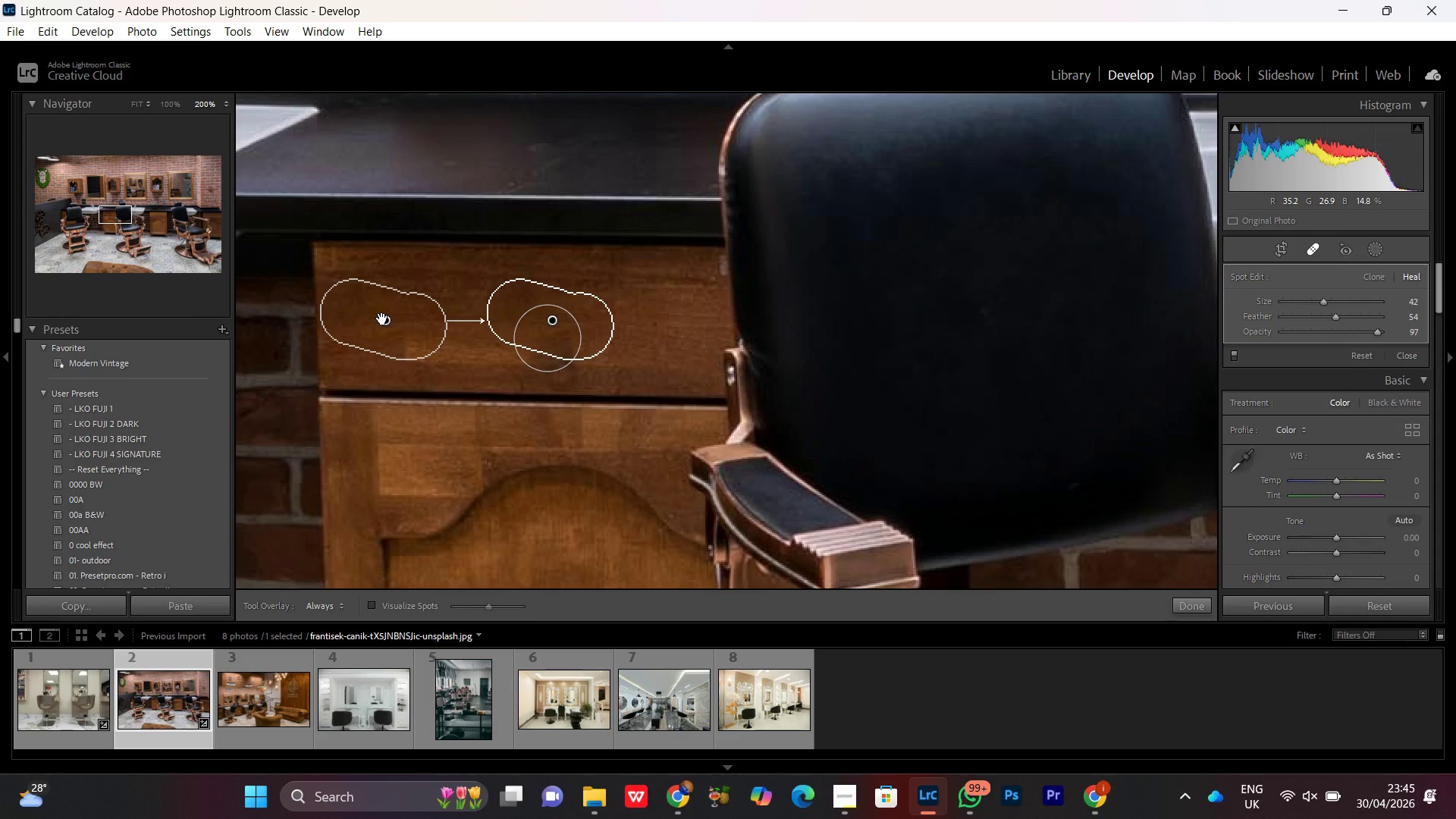 
left_click_drag(start_coordinate=[382, 318], to_coordinate=[650, 351])
 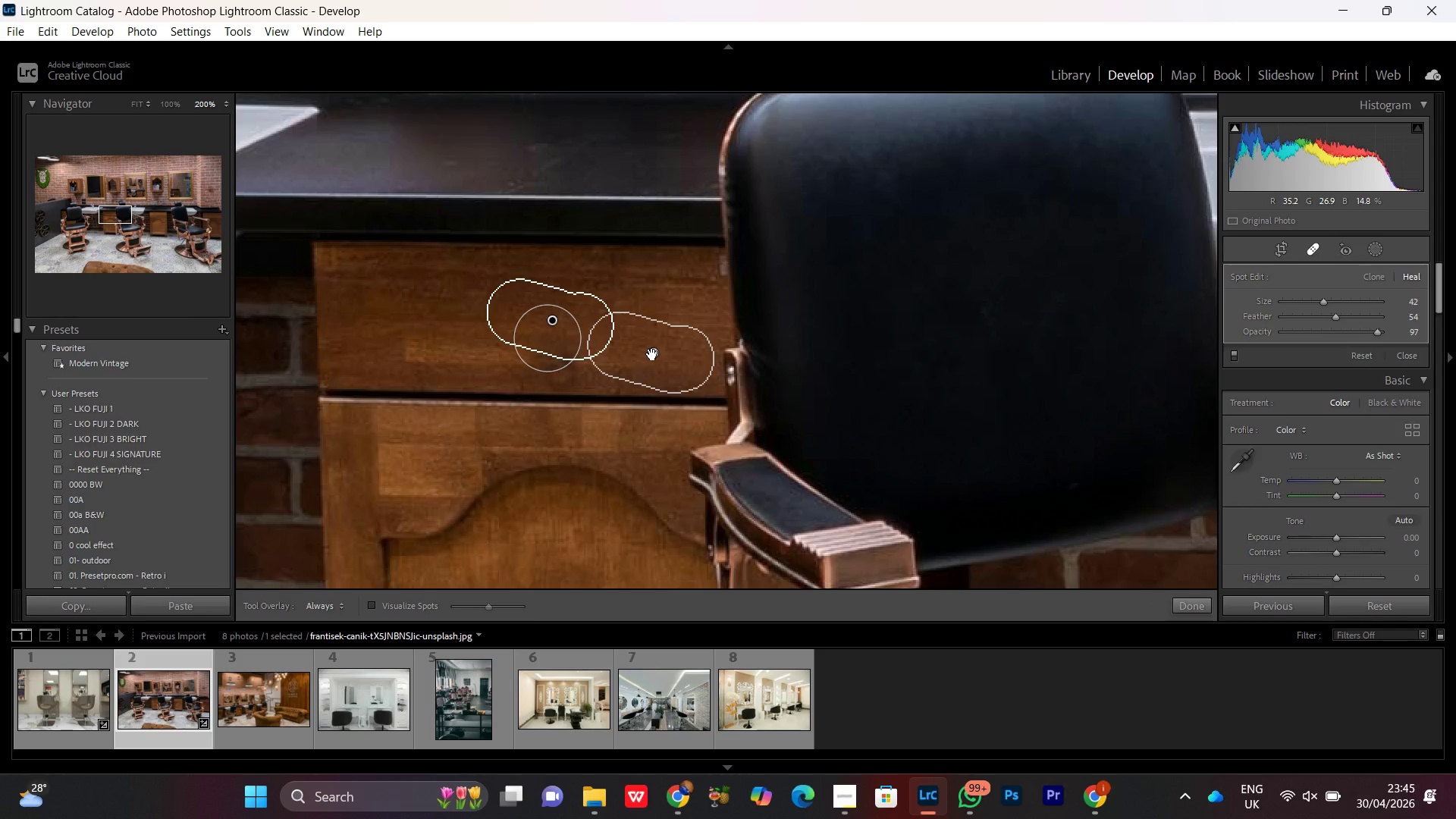 
wait(12.28)
 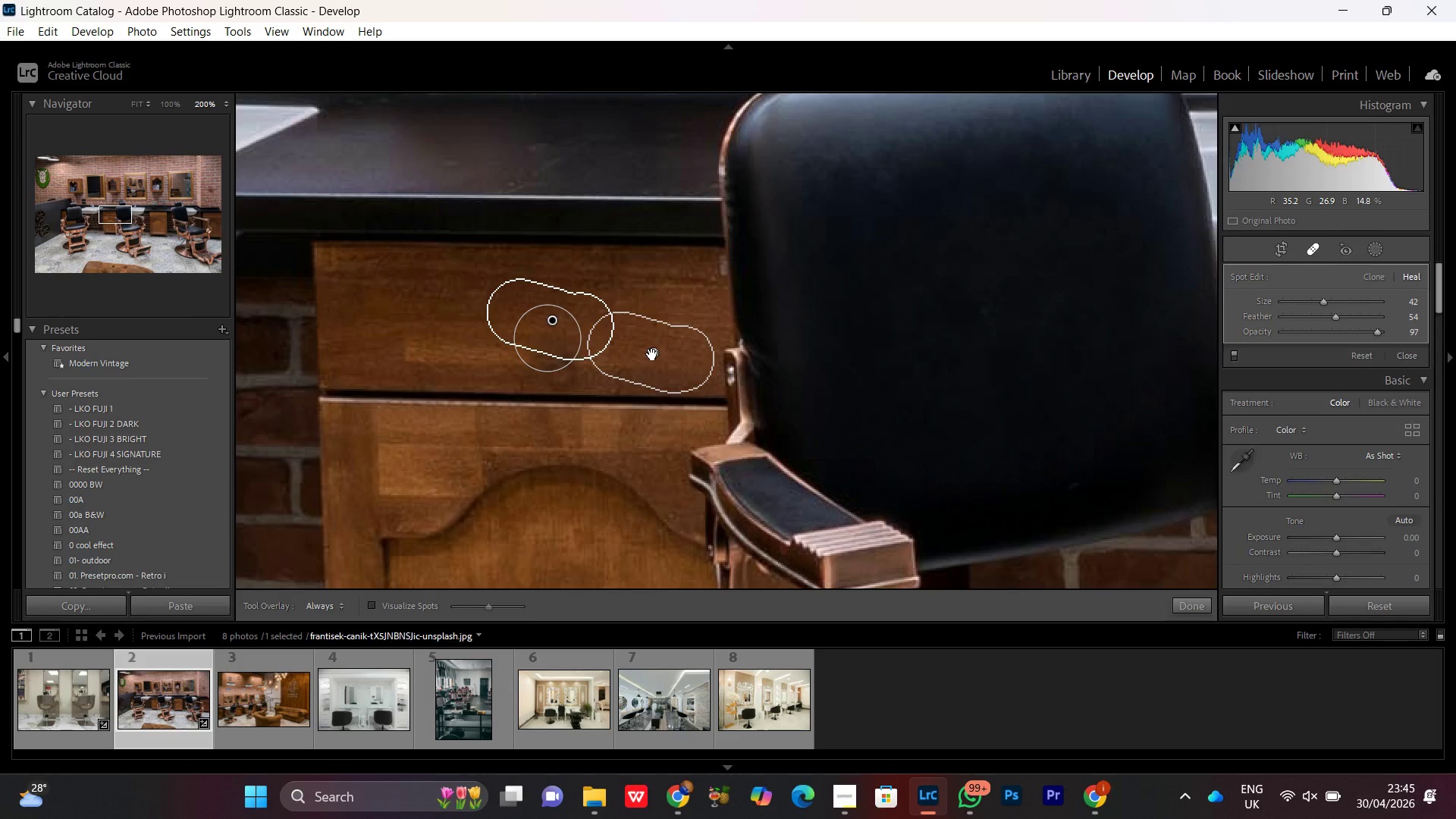 
key(Control+Minus)
 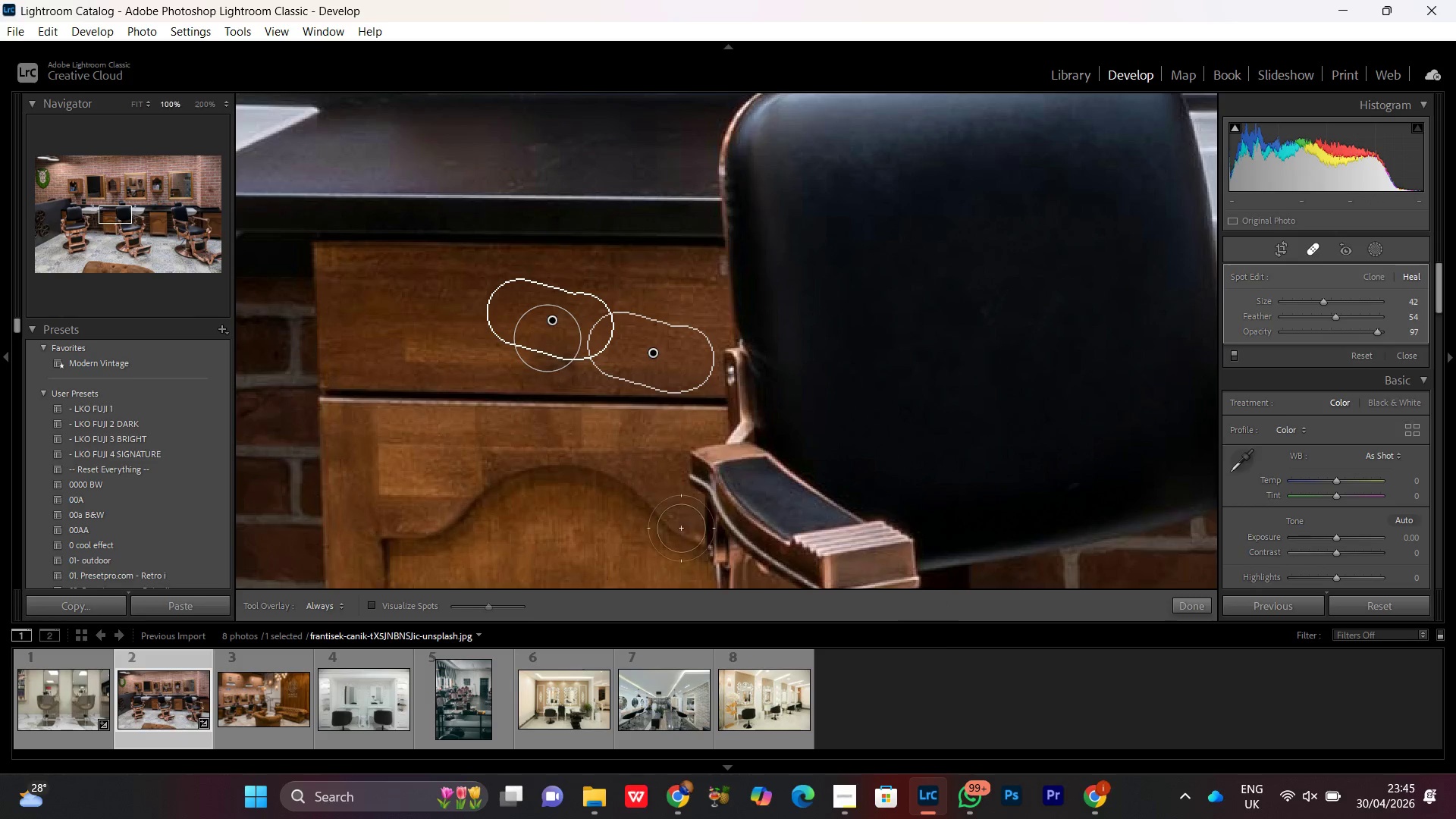 
key(Control+Minus)
 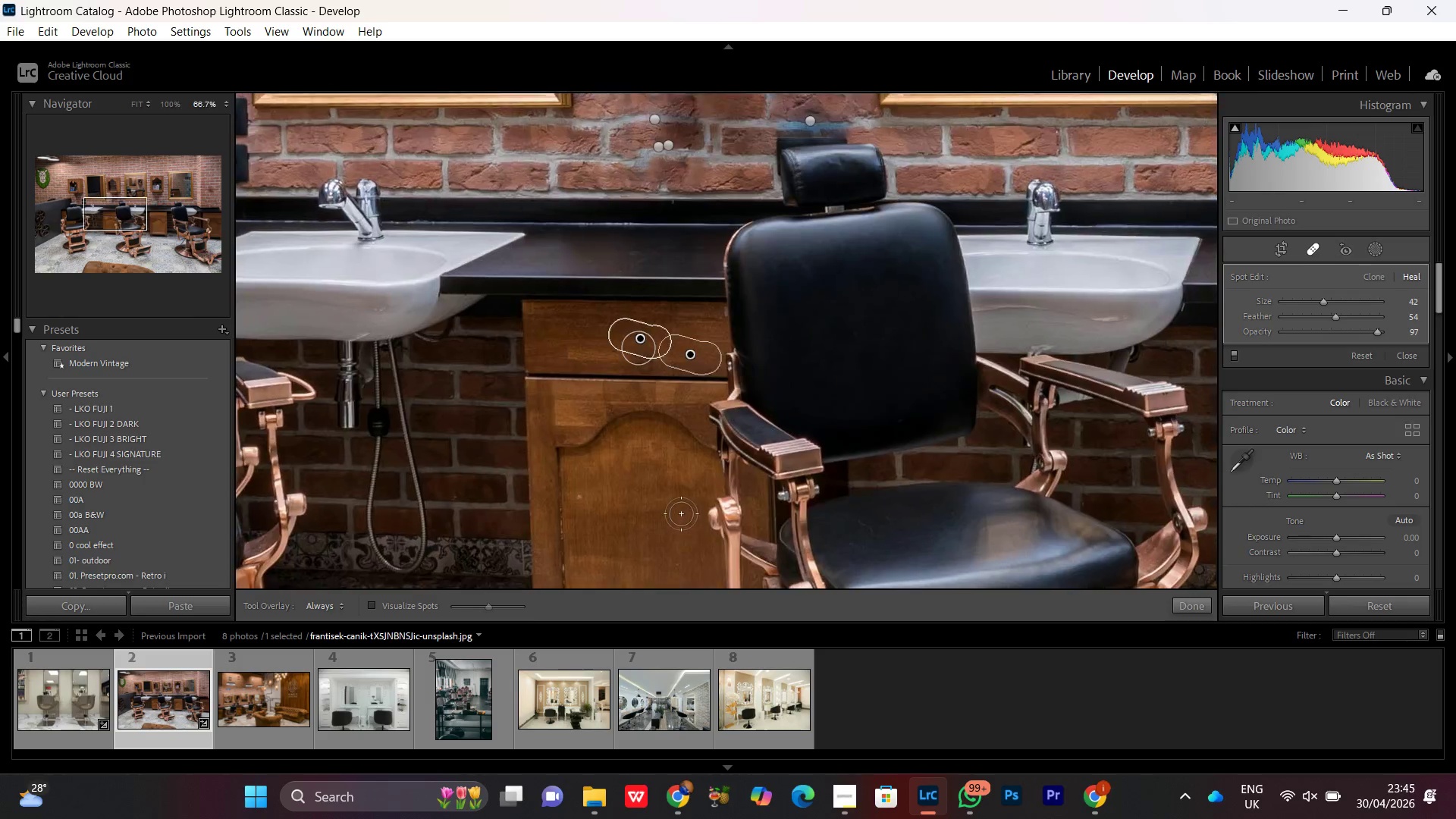 
key(Control+Minus)
 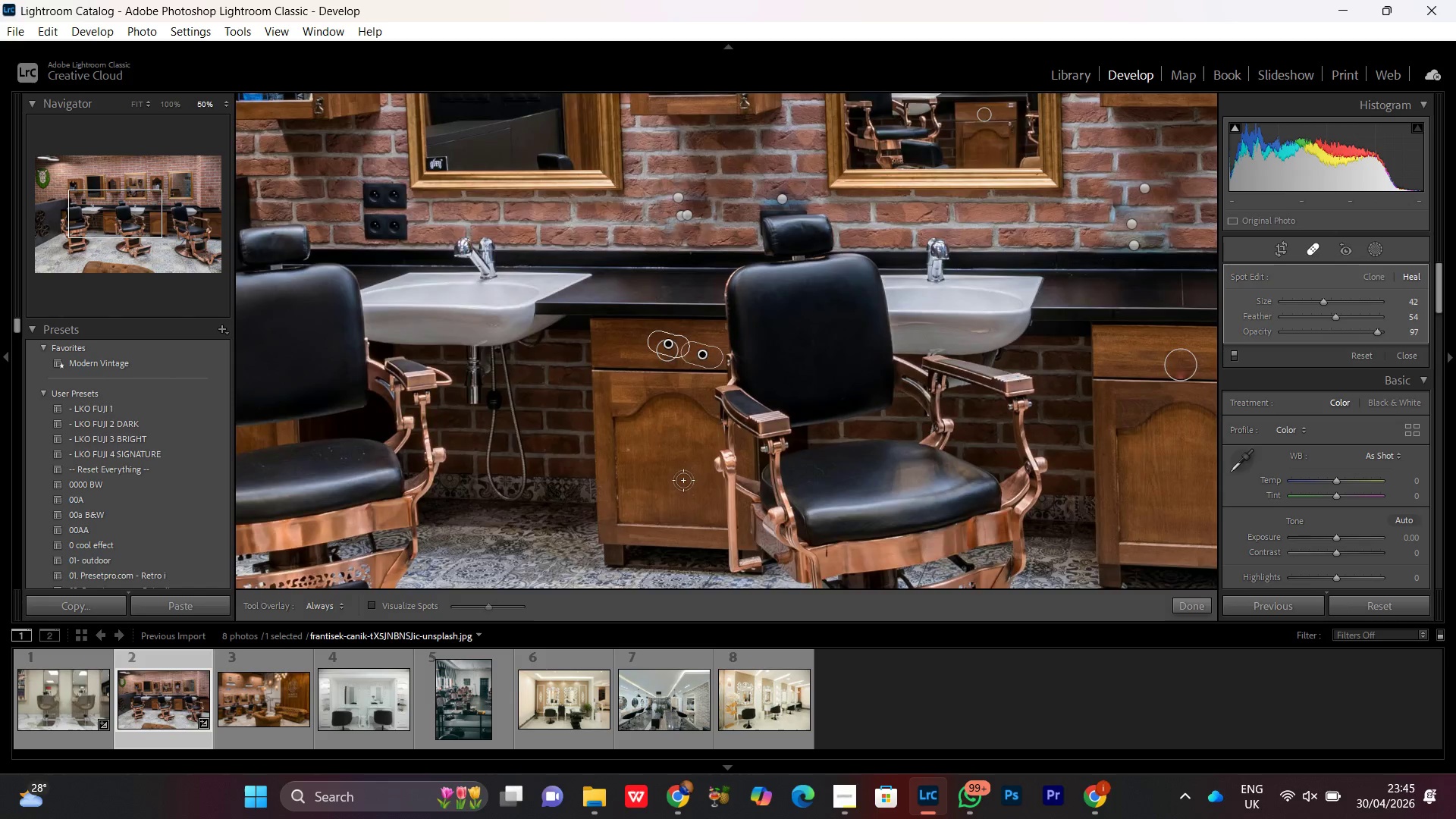 
key(Control+Minus)
 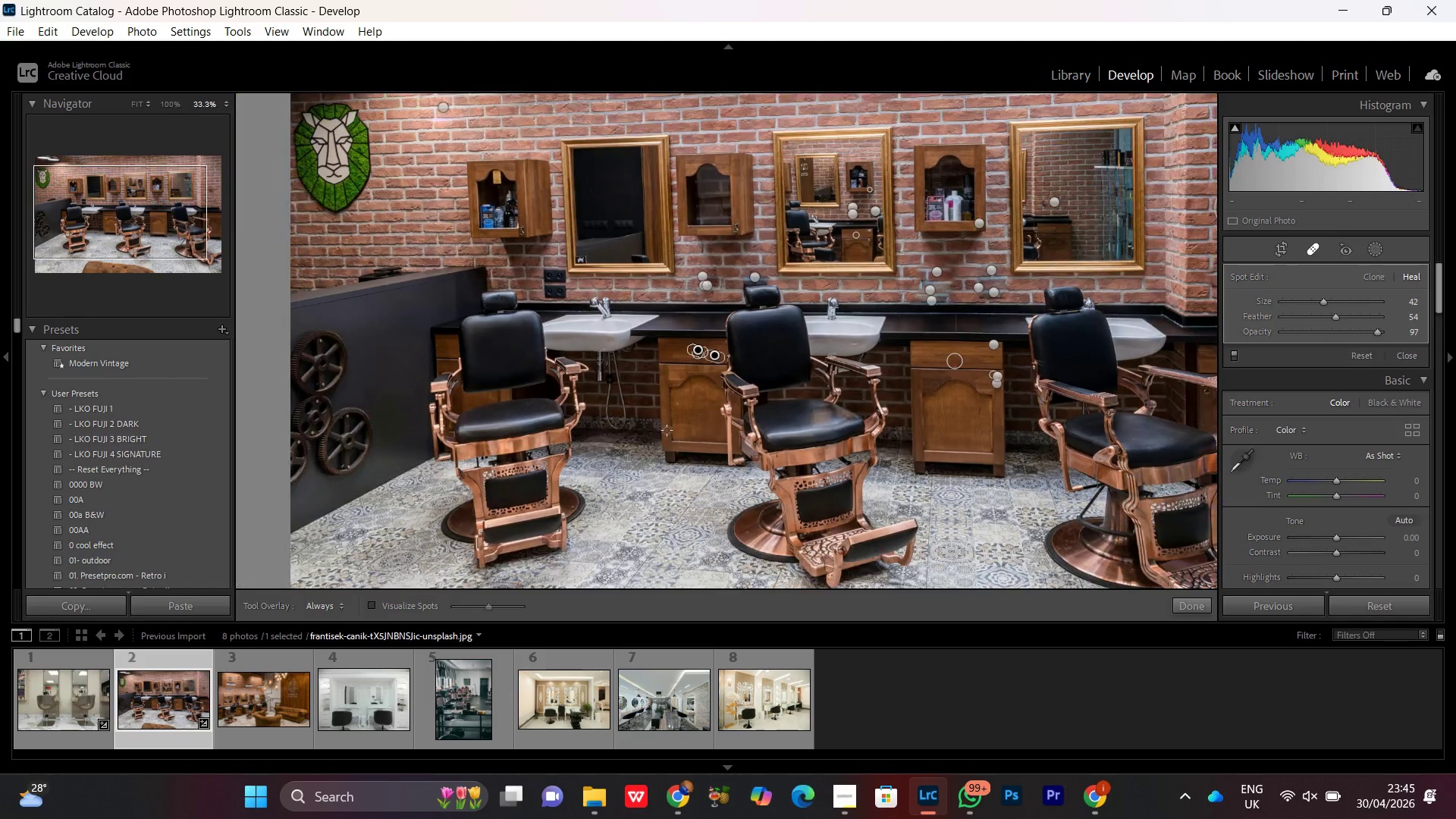 
key(Control+Minus)
 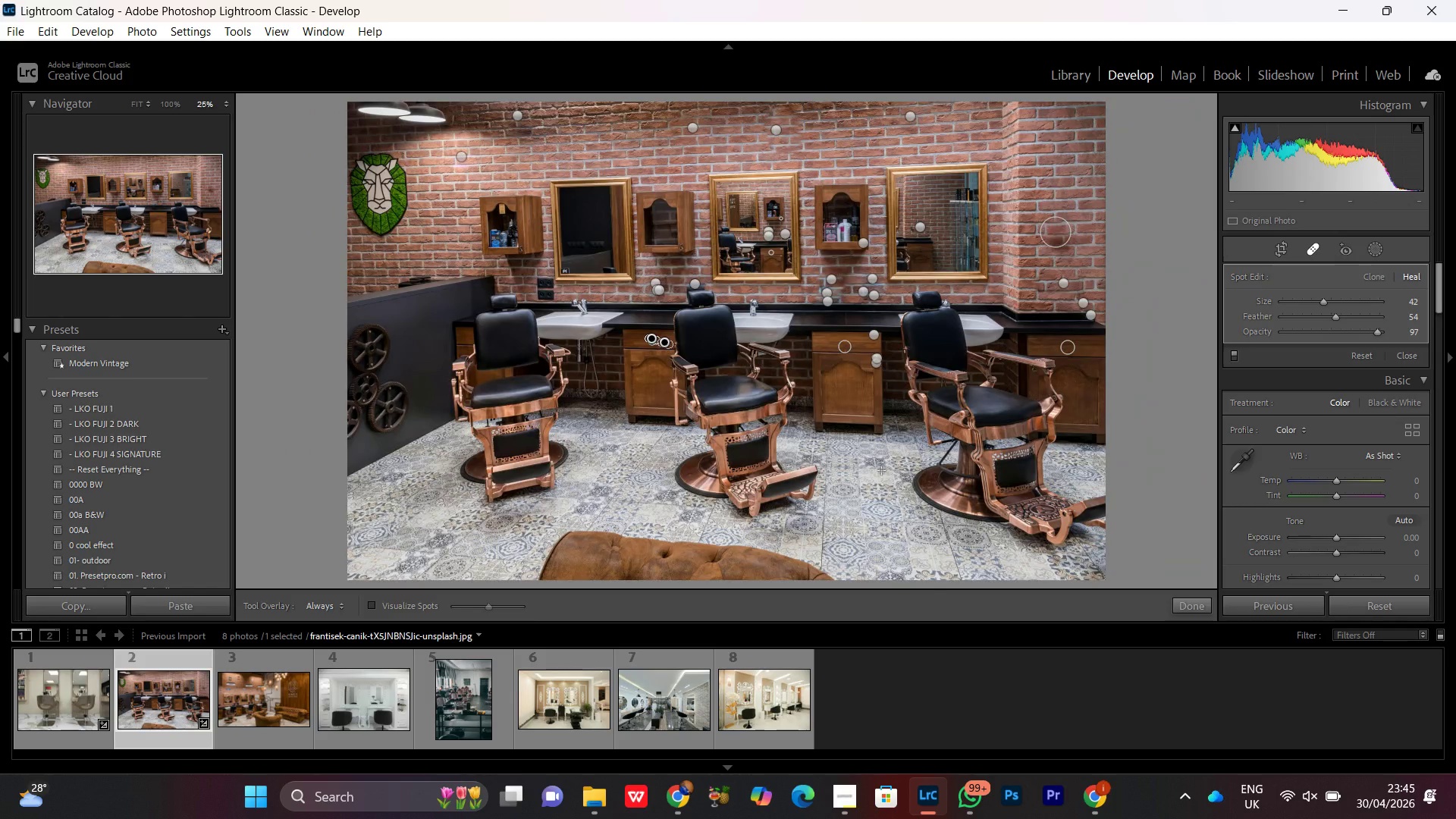 
key(Control+Minus)
 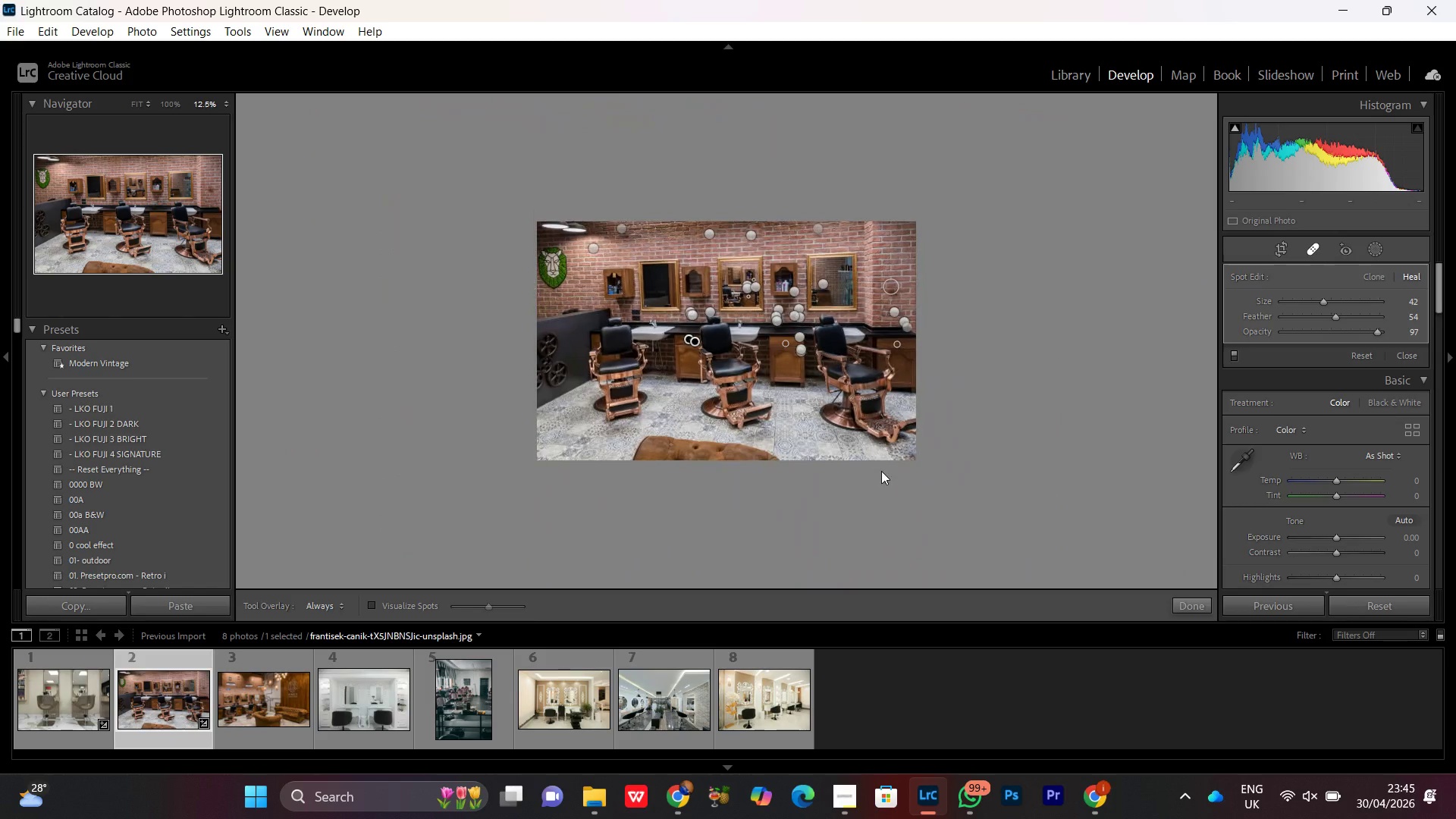 
key(Control+Equal)
 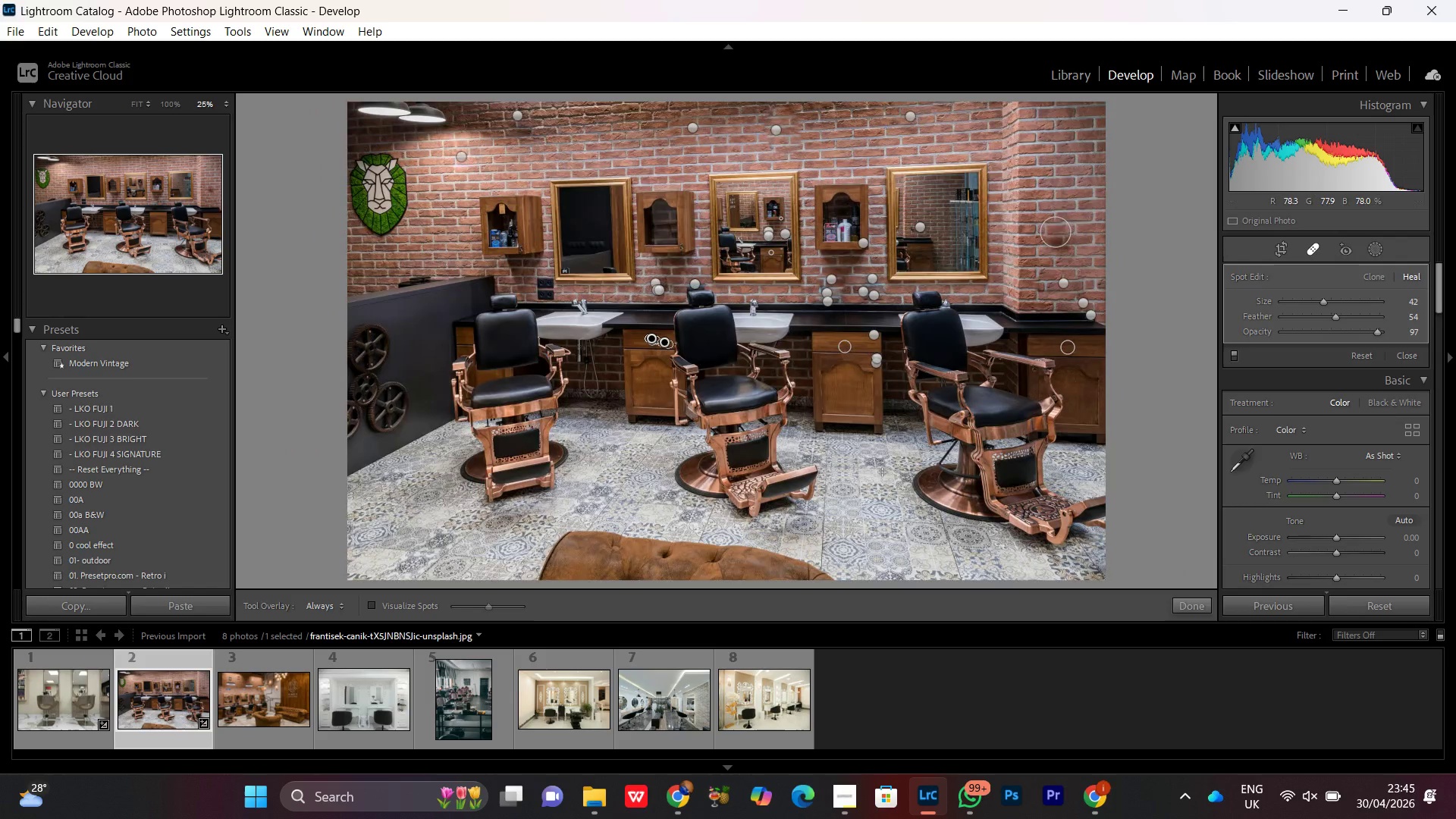 
key(Control+Minus)
 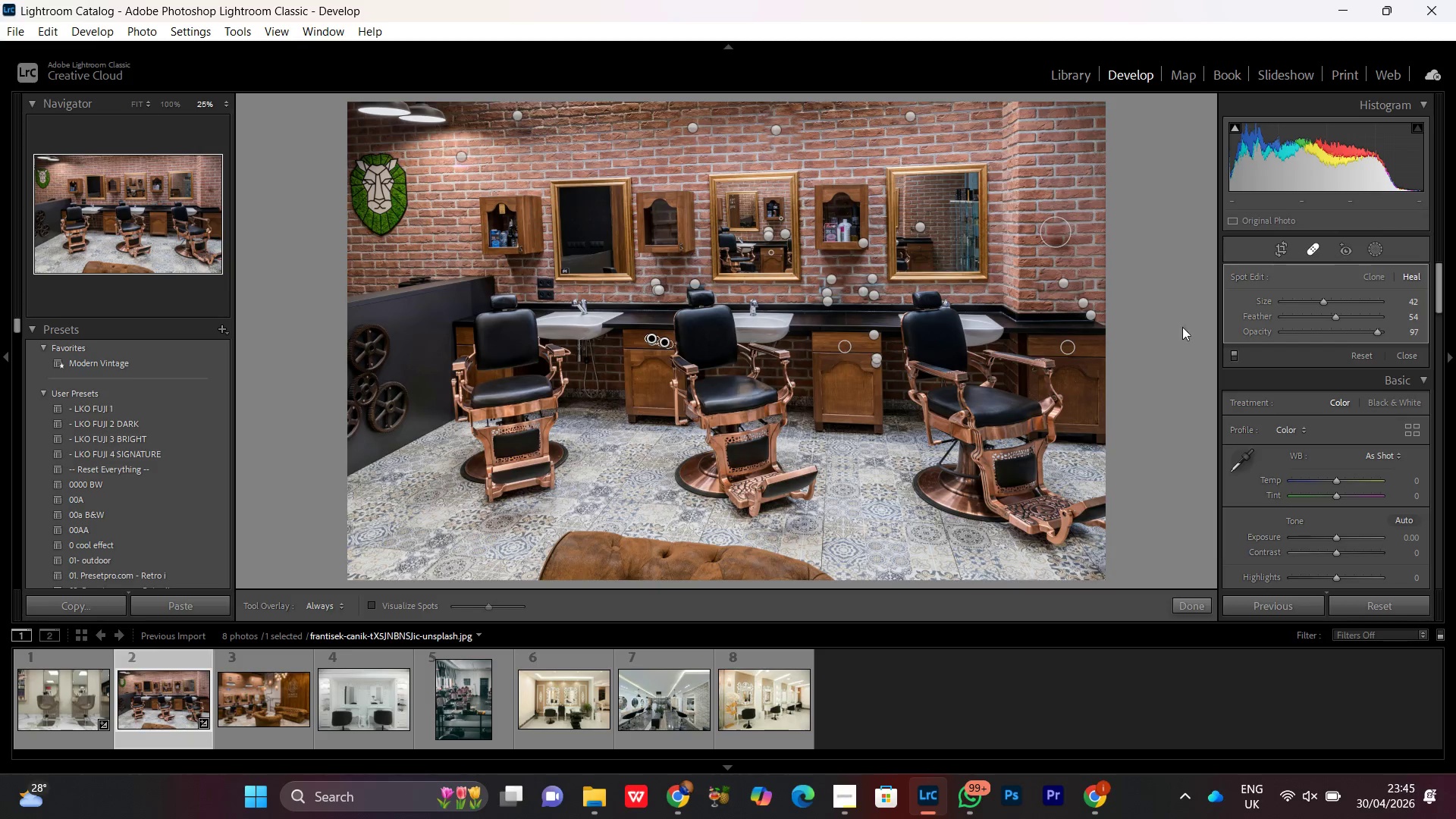 
left_click([1314, 251])
 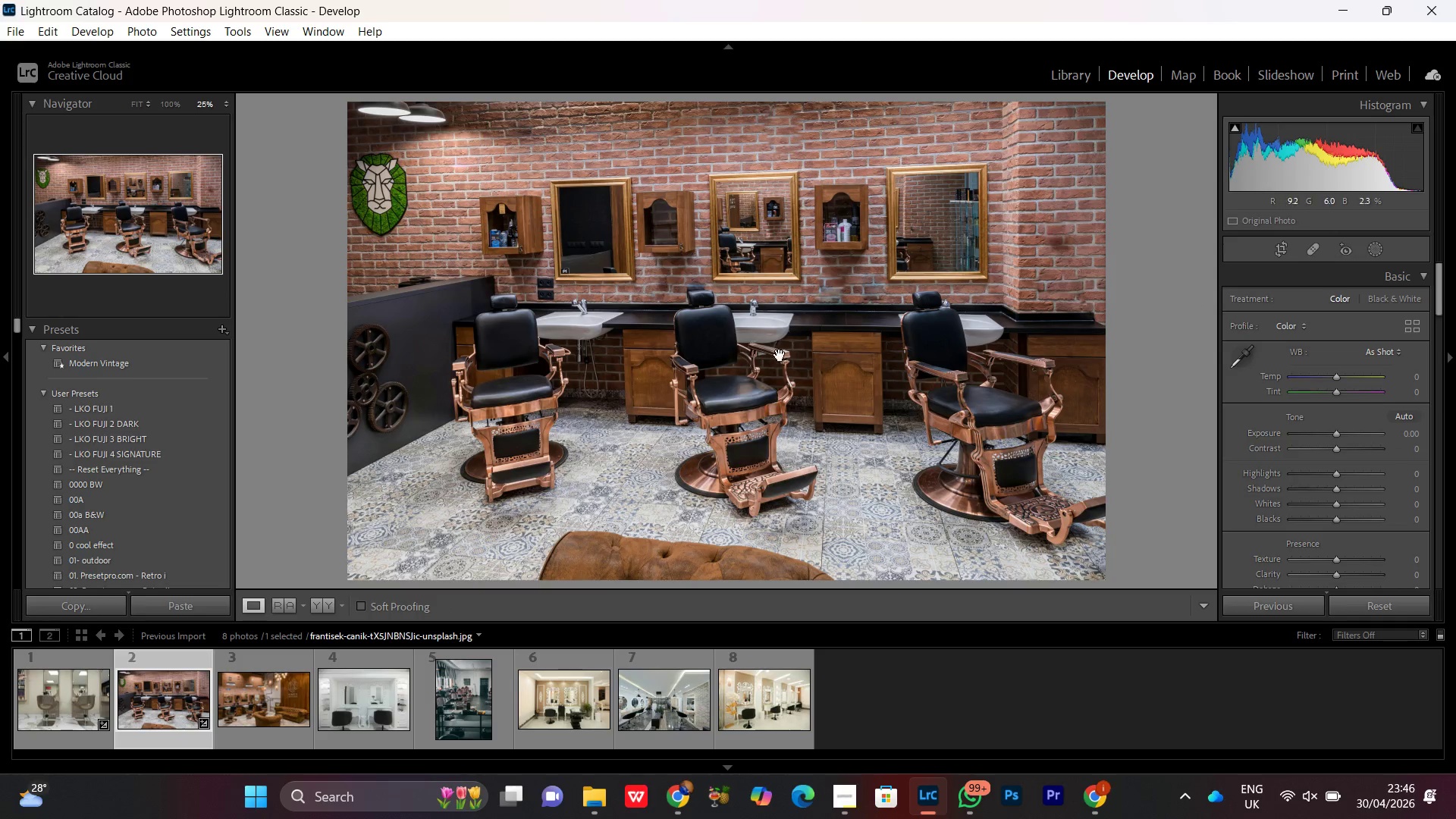 
left_click([733, 306])
 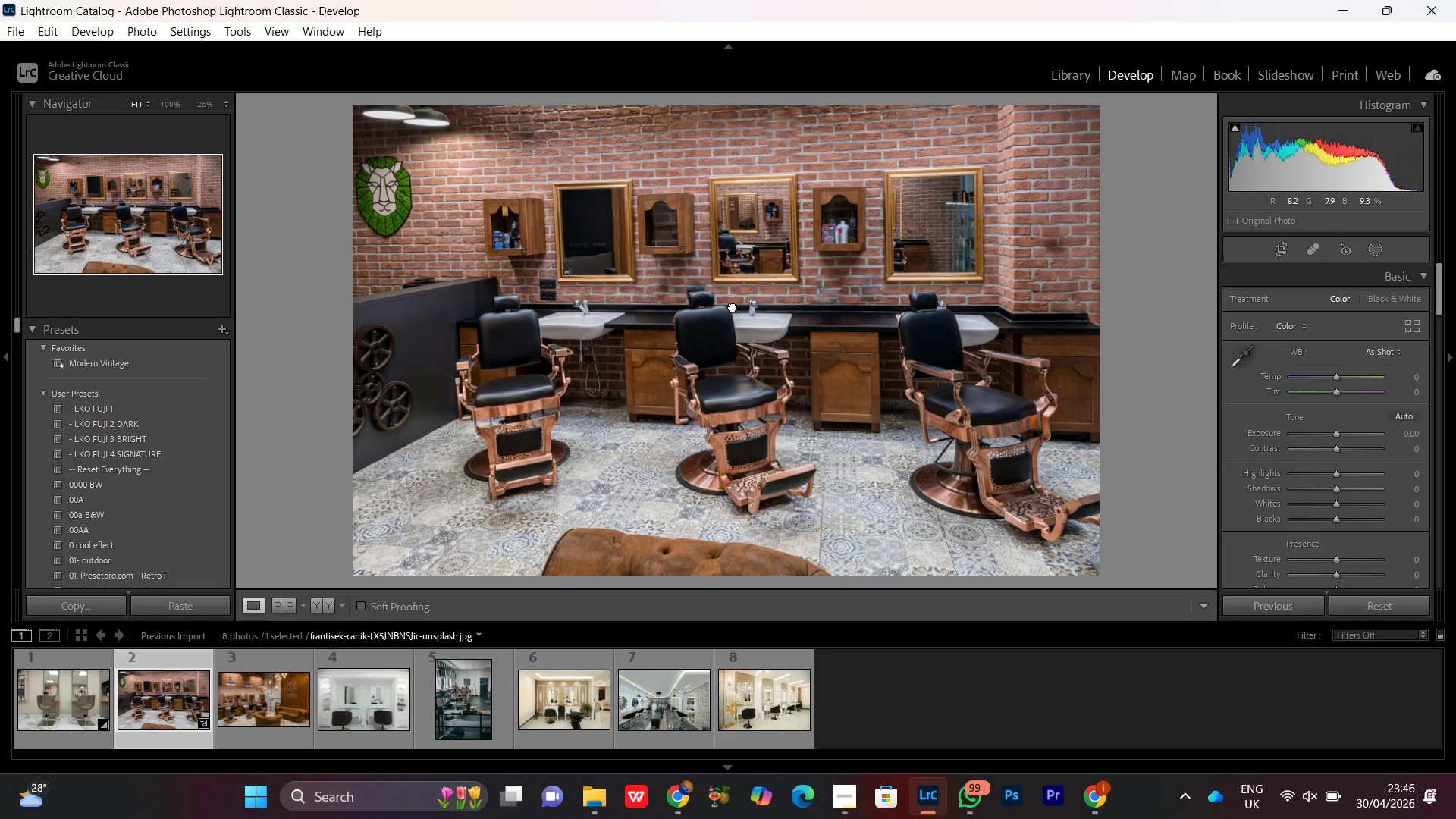 
double_click([733, 306])
 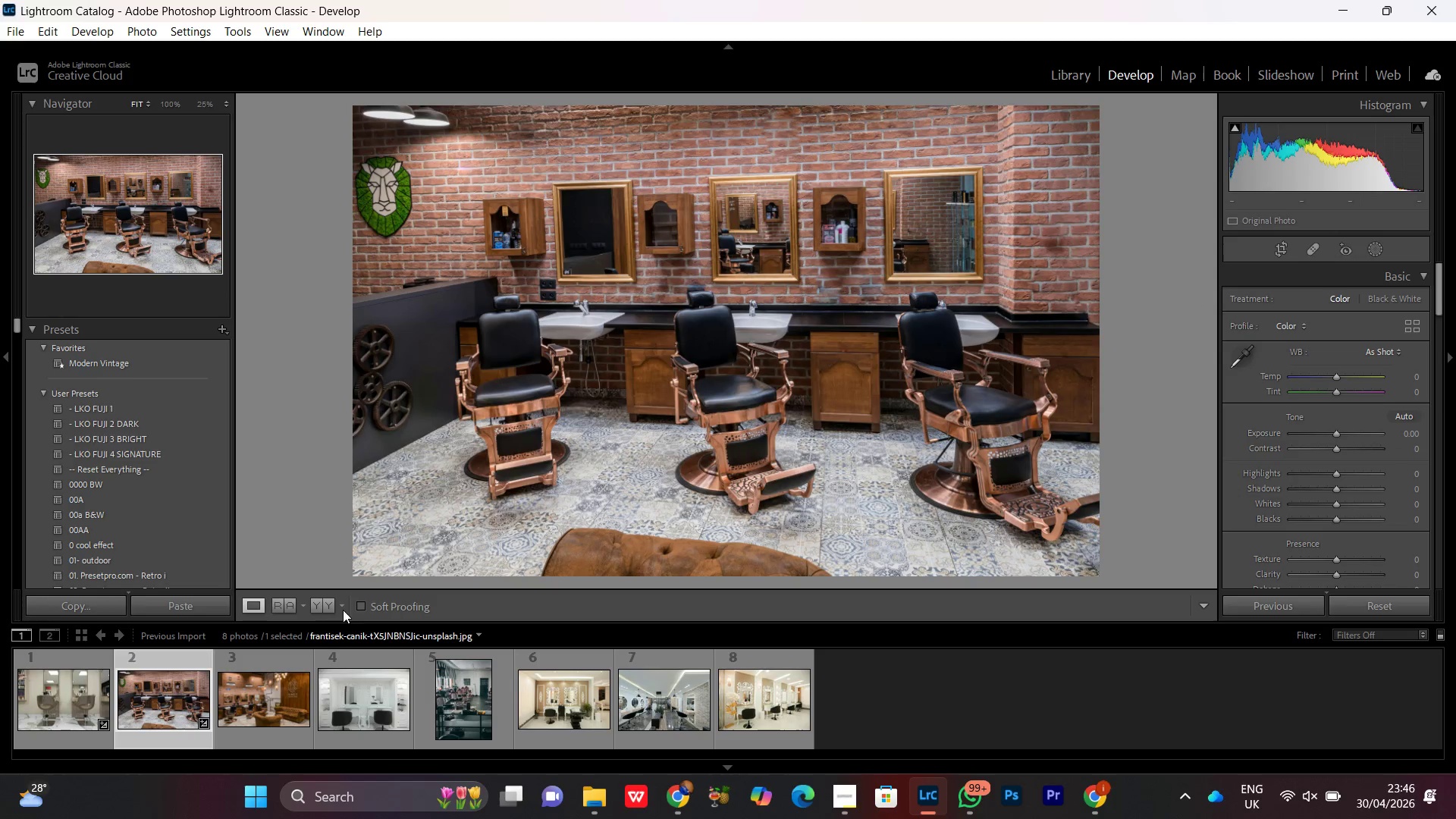 
left_click([323, 605])
 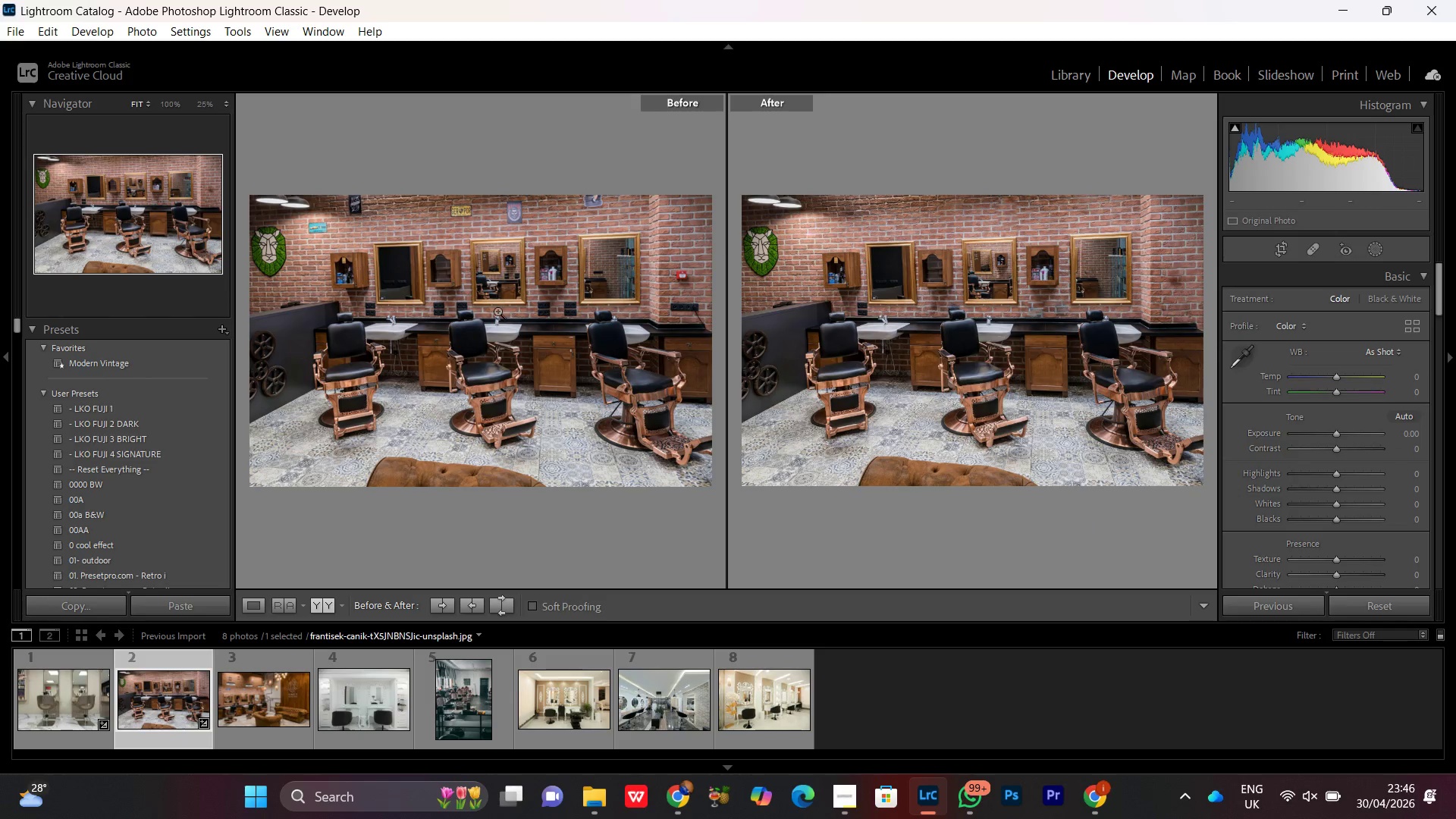 
wait(5.02)
 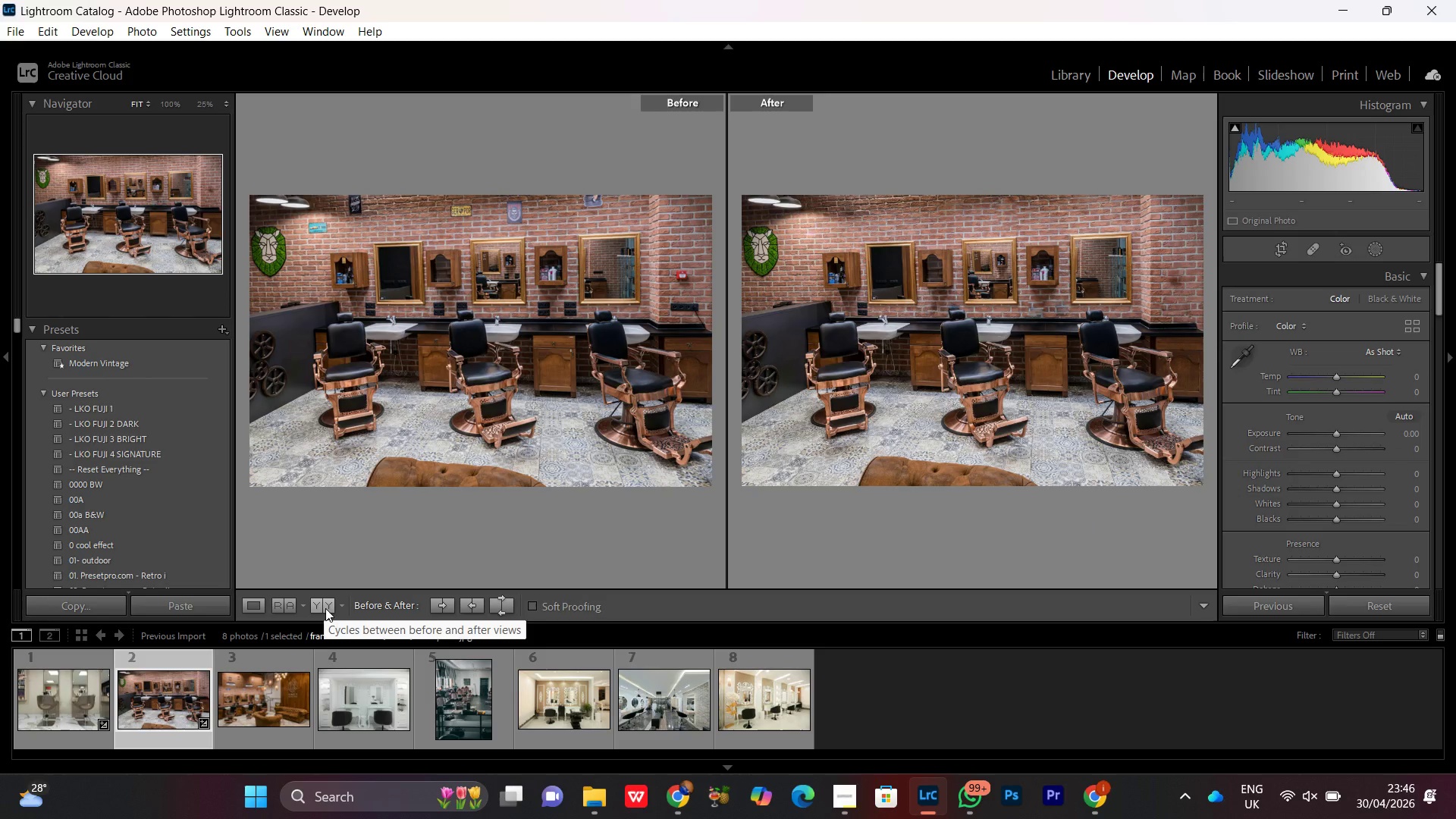 
left_click([254, 608])
 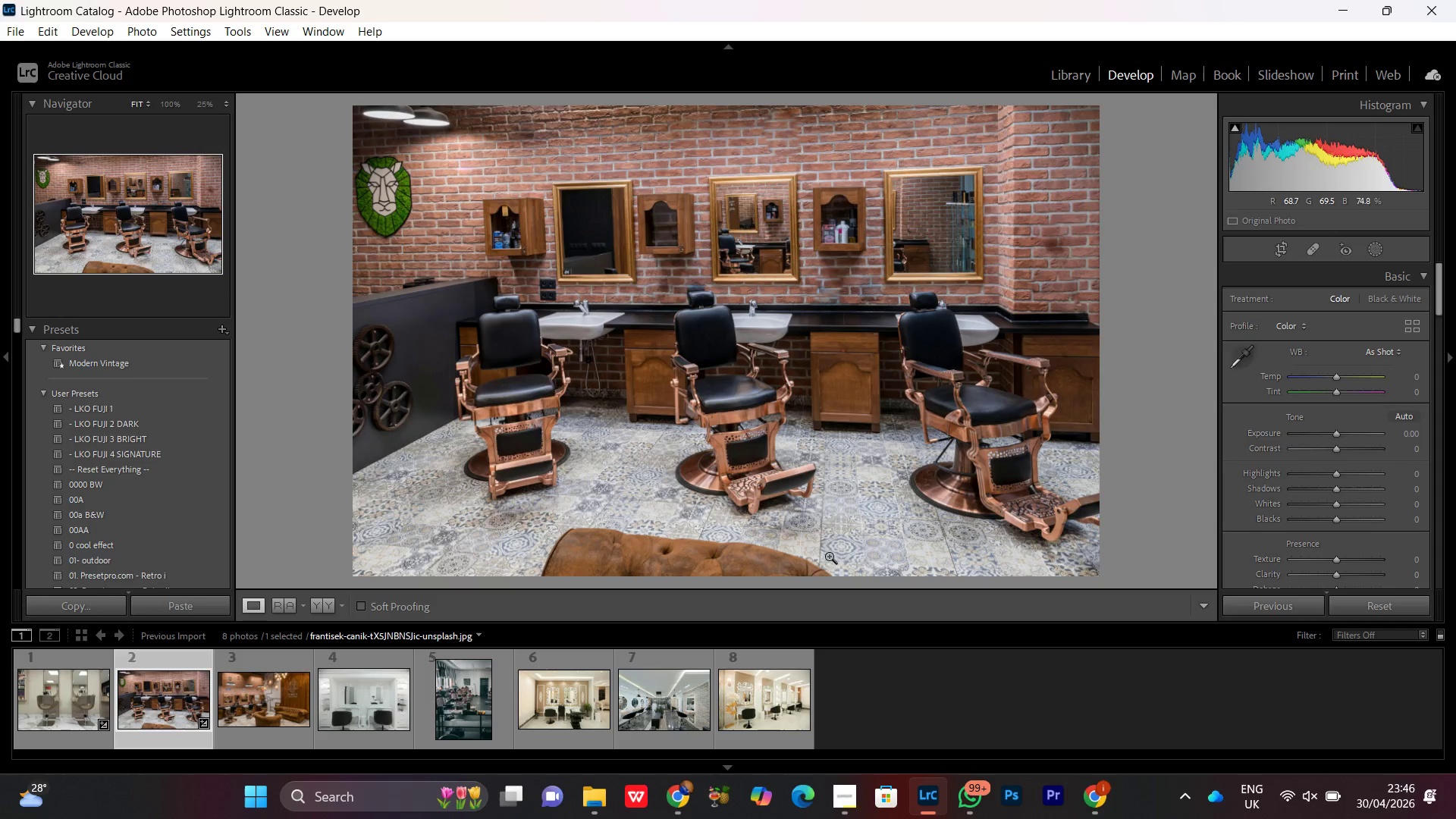 
key(B)
 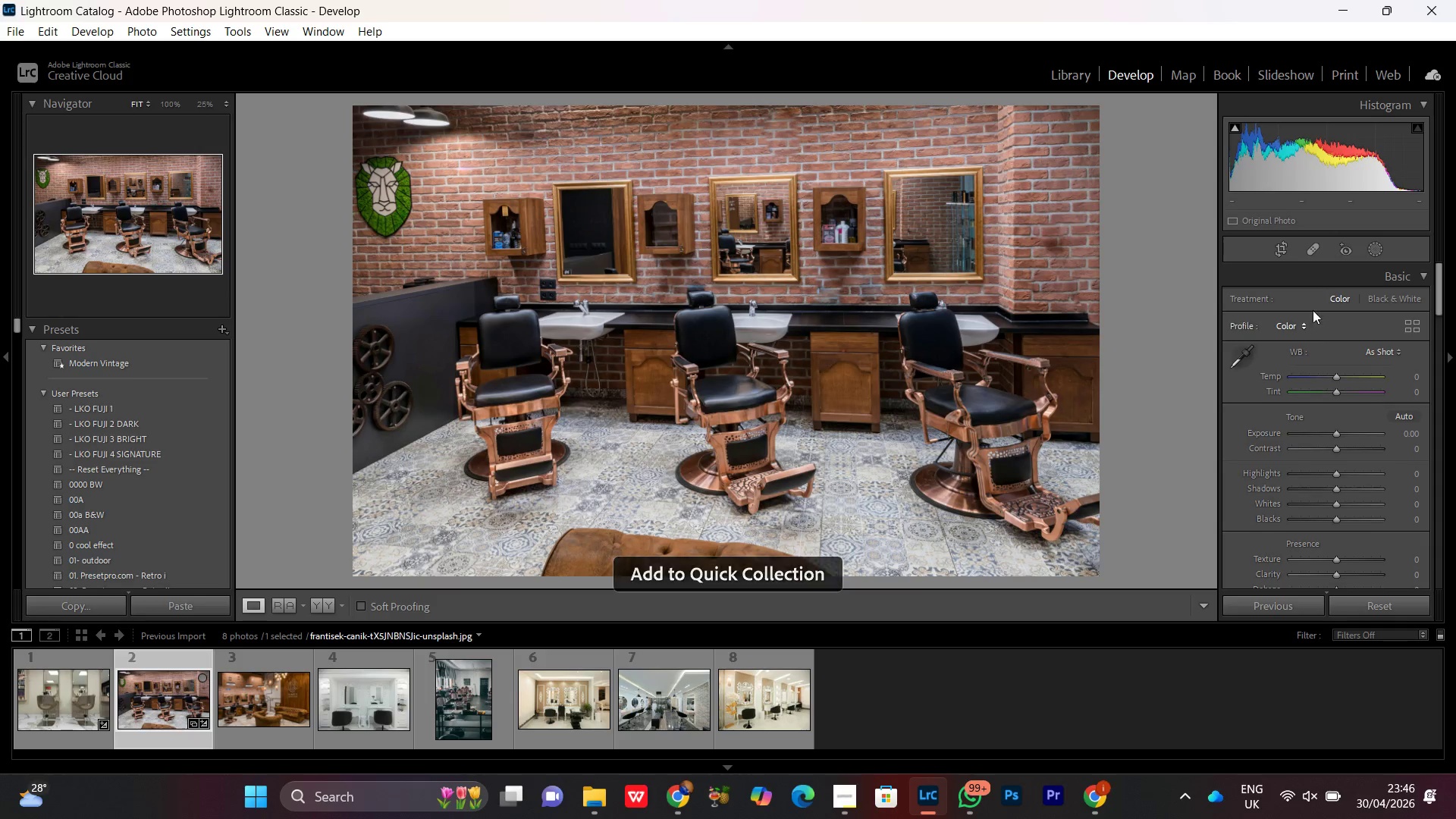 
left_click([1304, 246])
 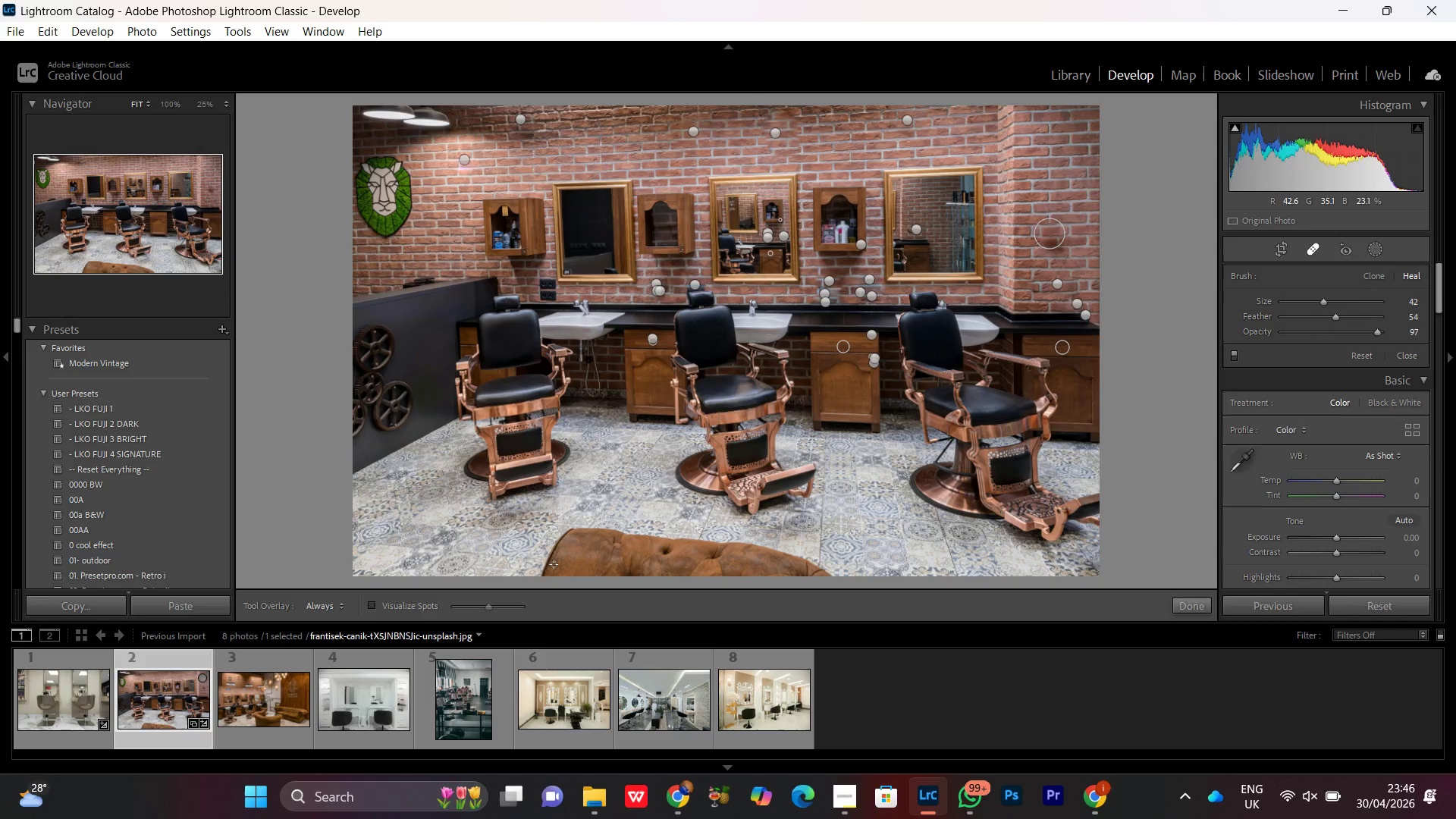 
left_click_drag(start_coordinate=[552, 566], to_coordinate=[844, 604])
 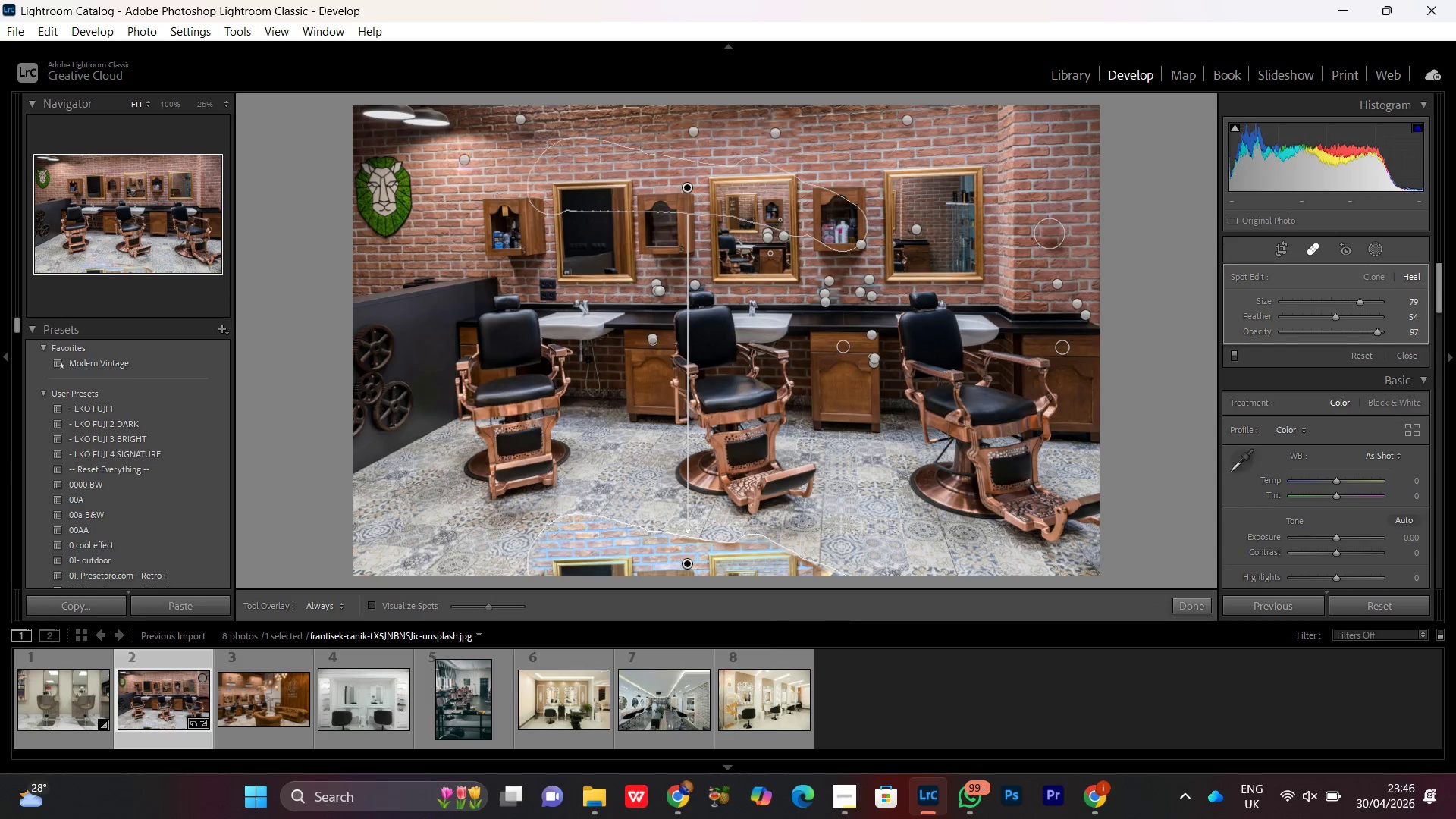 
scroll: coordinate [552, 566], scroll_direction: up, amount: 32.0
 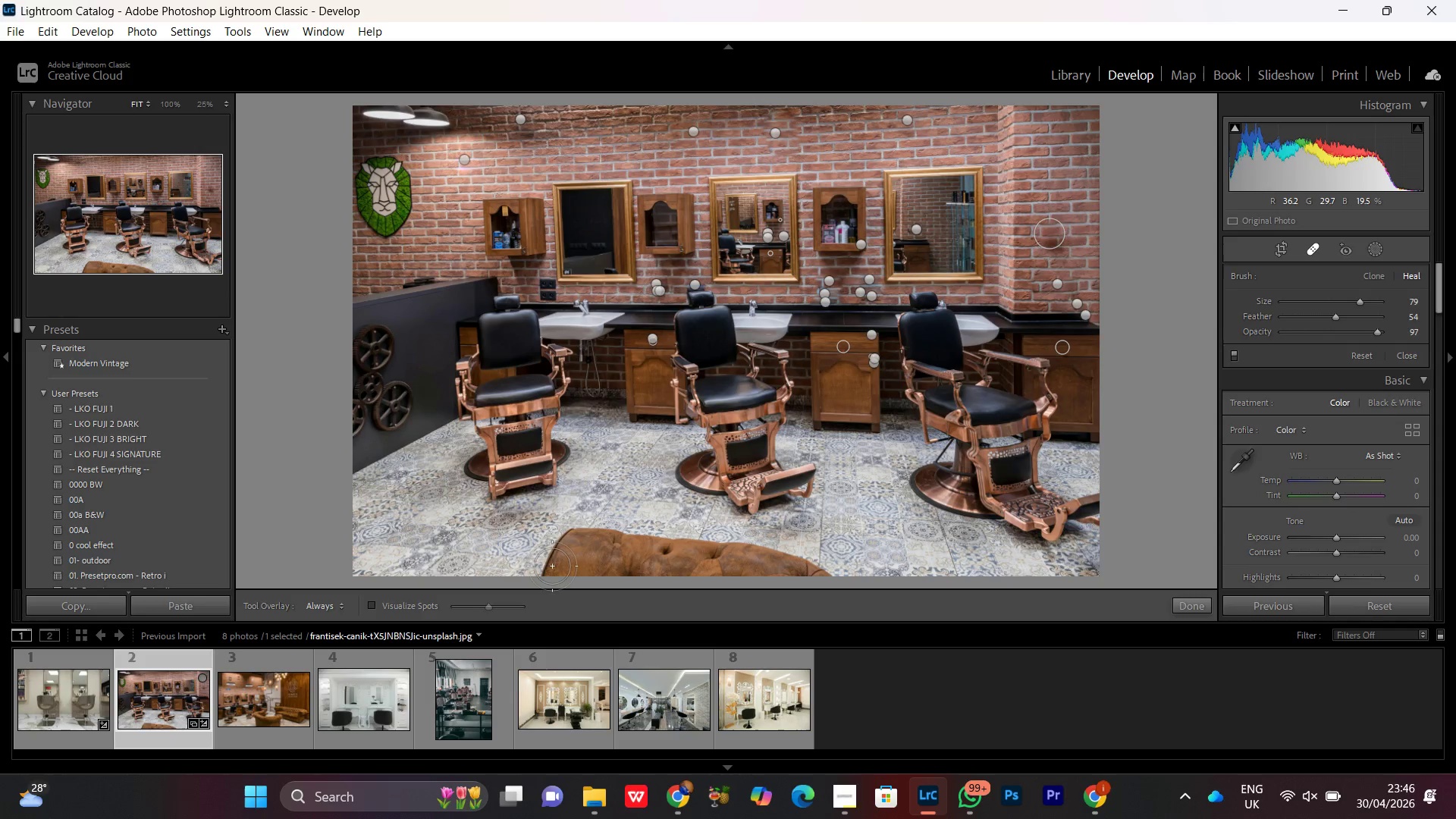 
key(Control+Minus)
 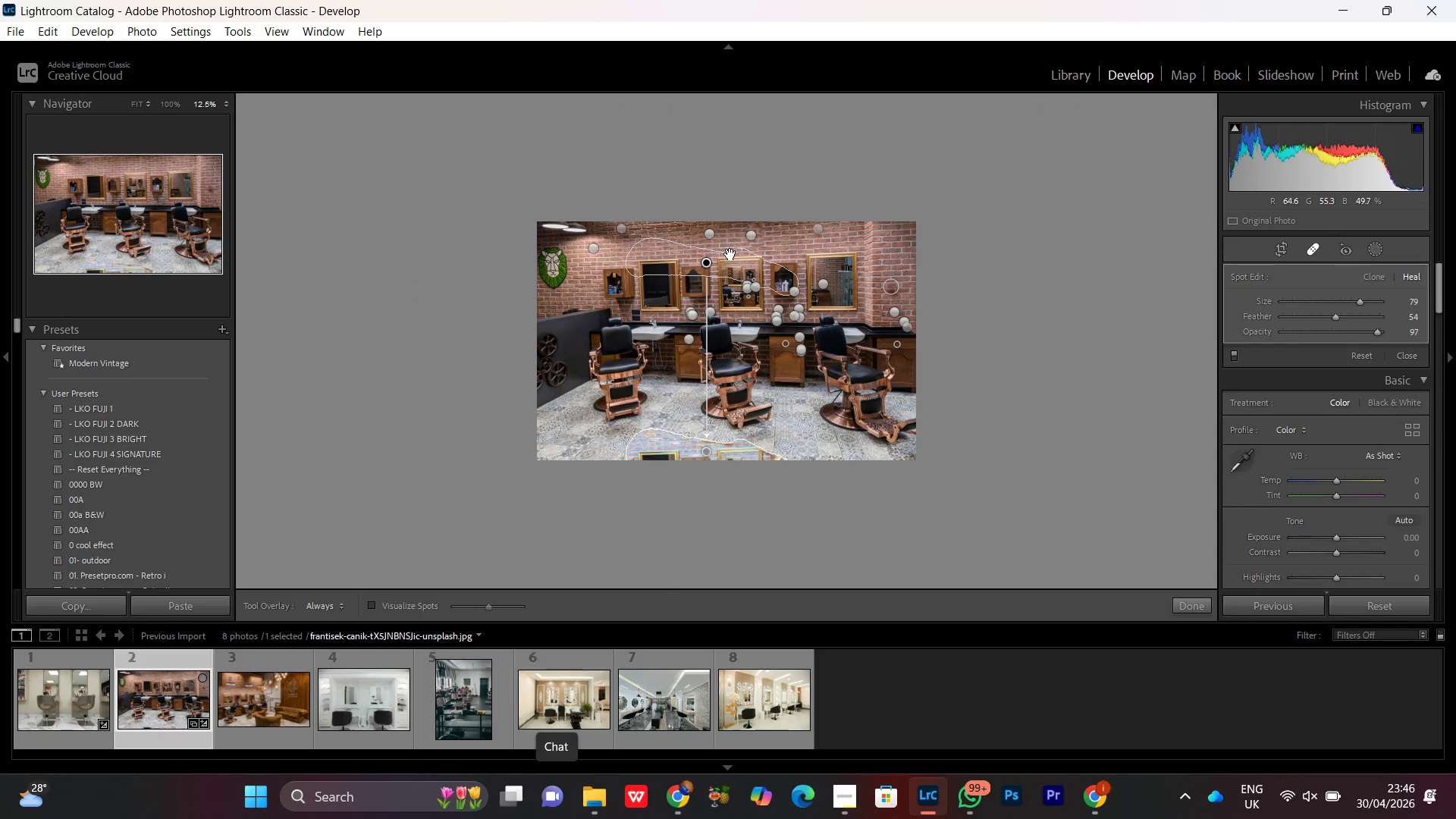 
left_click_drag(start_coordinate=[732, 266], to_coordinate=[651, 447])
 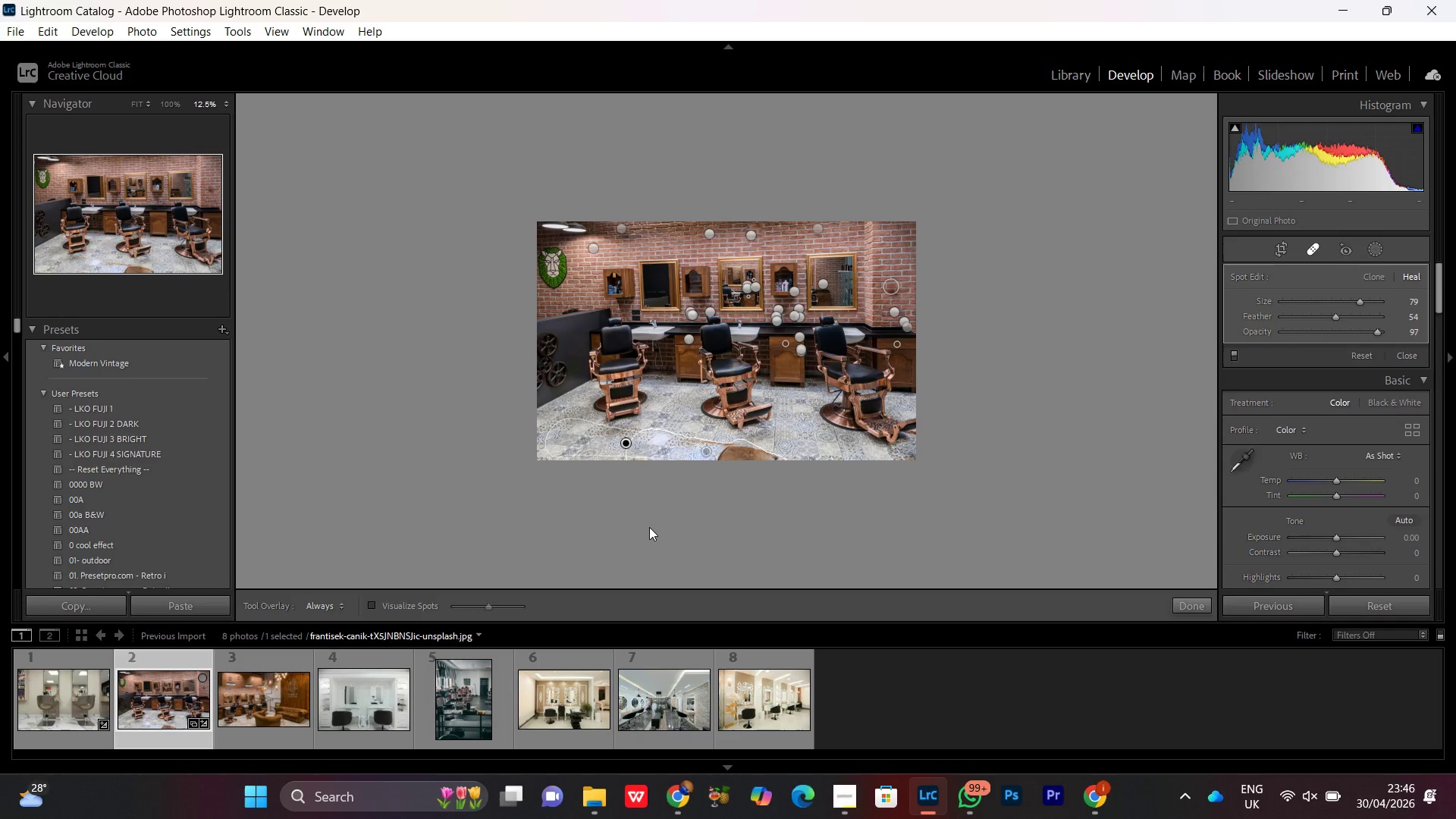 
key(Control+Equal)
 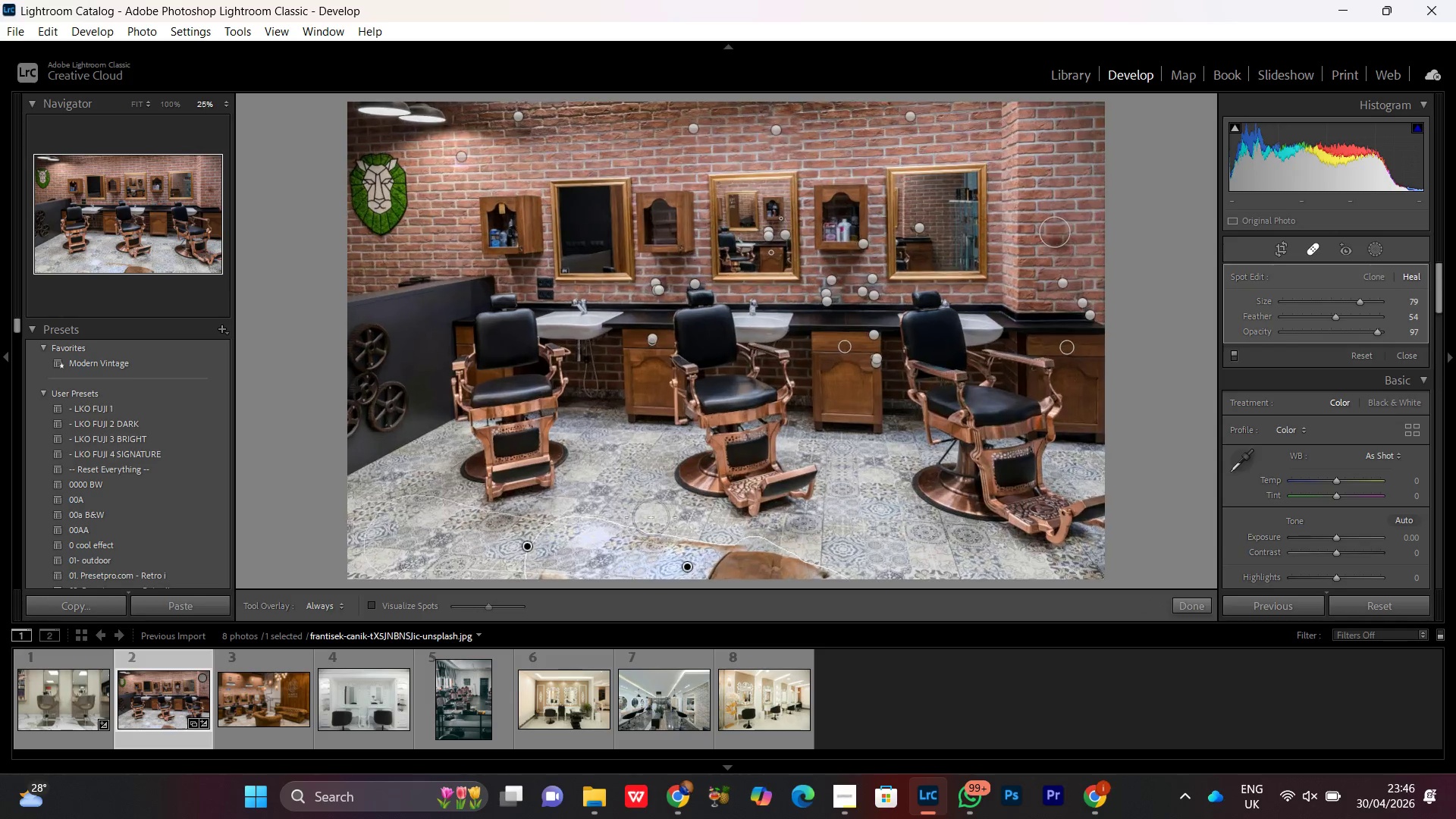 
key(Control+Equal)
 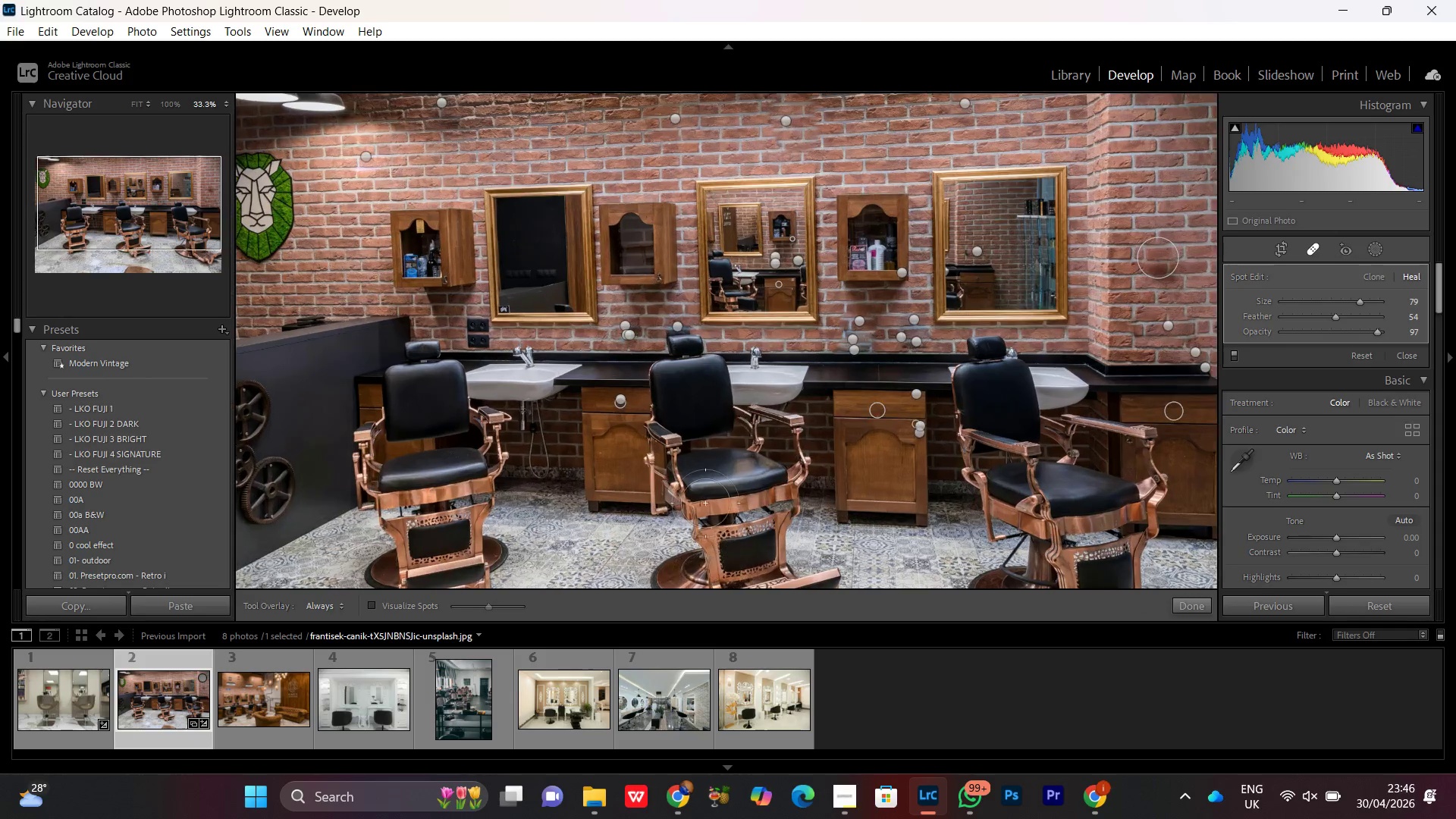 
hold_key(key=Space, duration=1.11)
 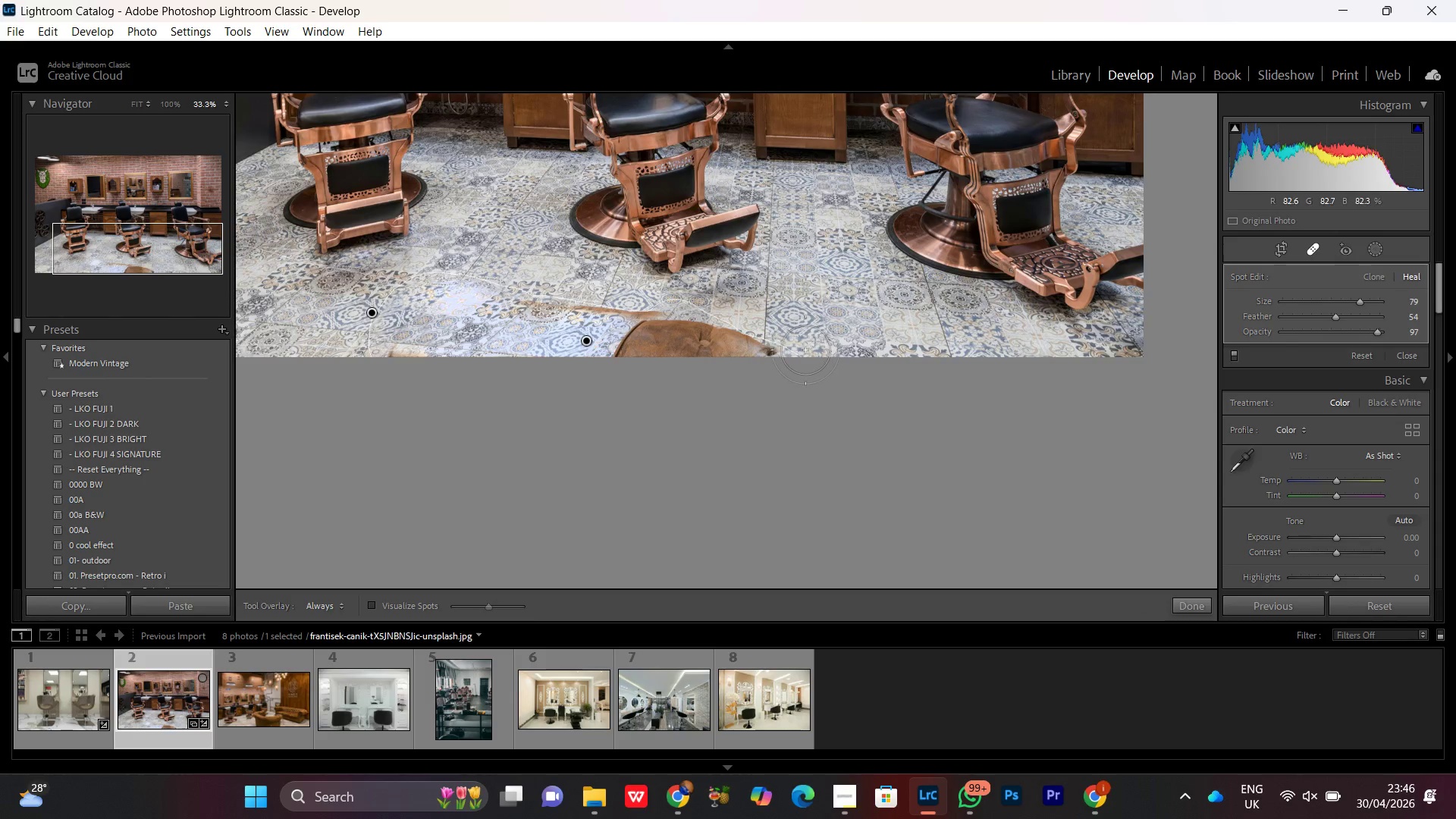 
left_click_drag(start_coordinate=[624, 501], to_coordinate=[595, 204])
 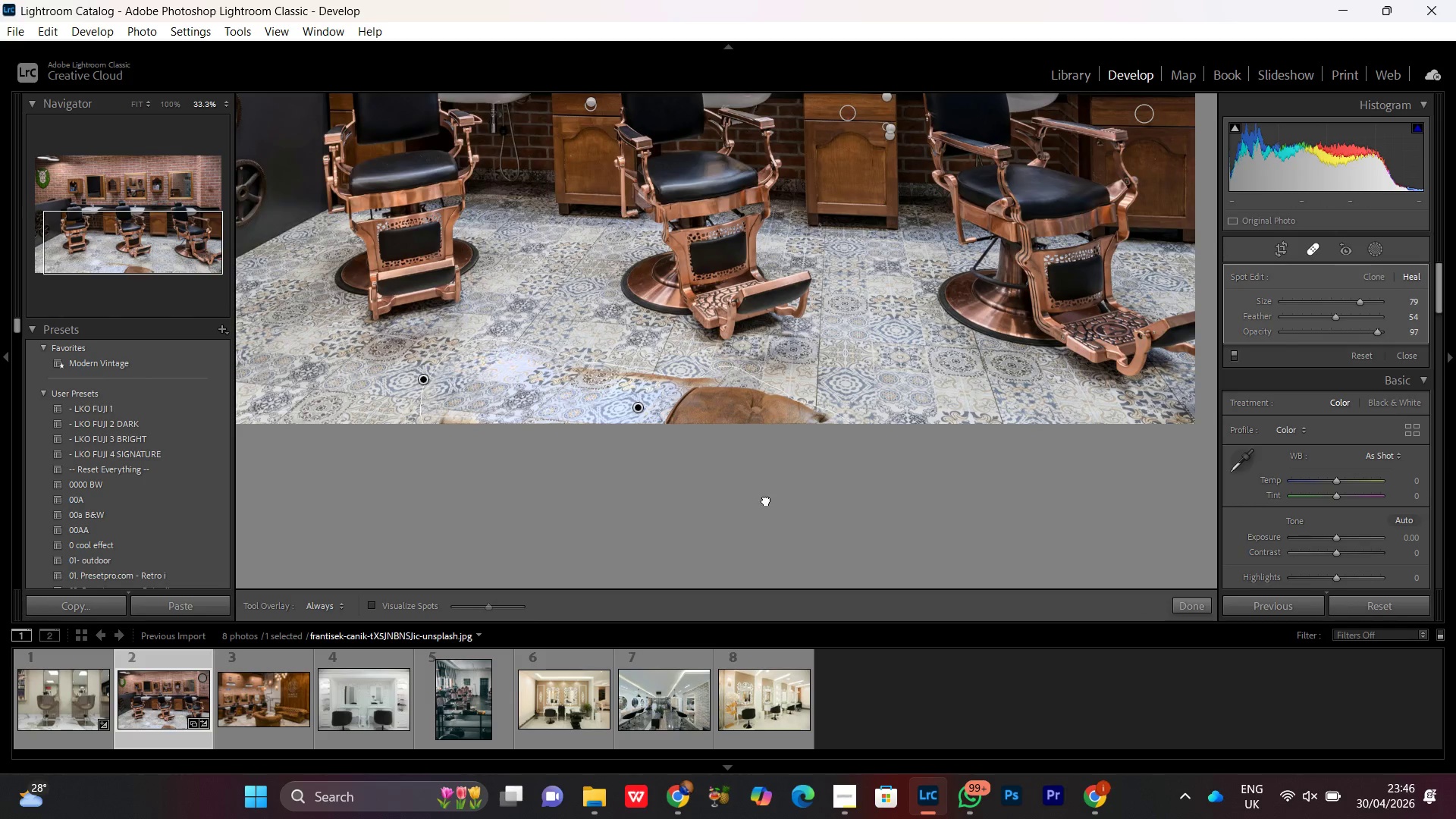 
left_click_drag(start_coordinate=[766, 500], to_coordinate=[714, 428])
 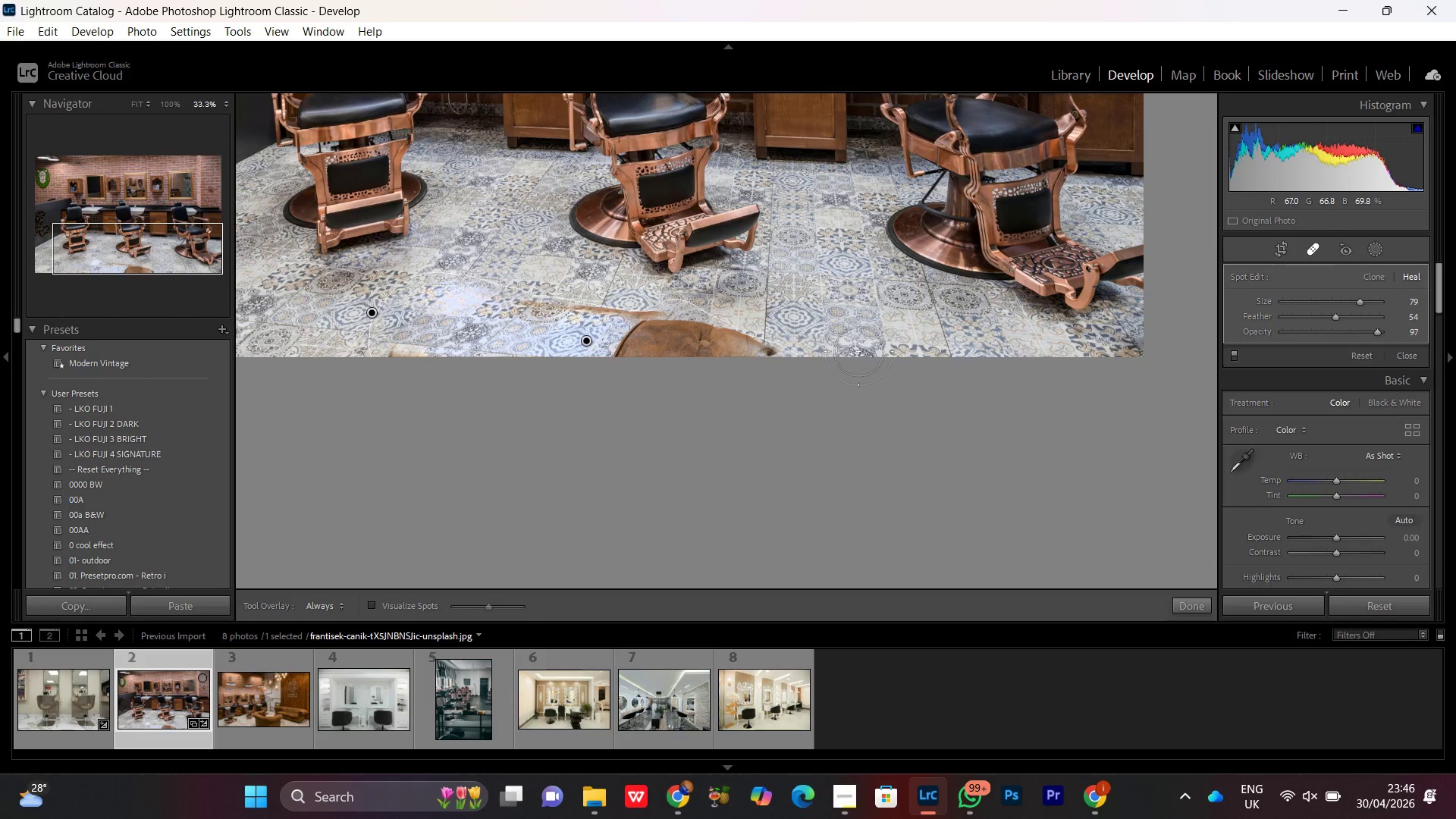 
left_click_drag(start_coordinate=[847, 353], to_coordinate=[608, 378])
 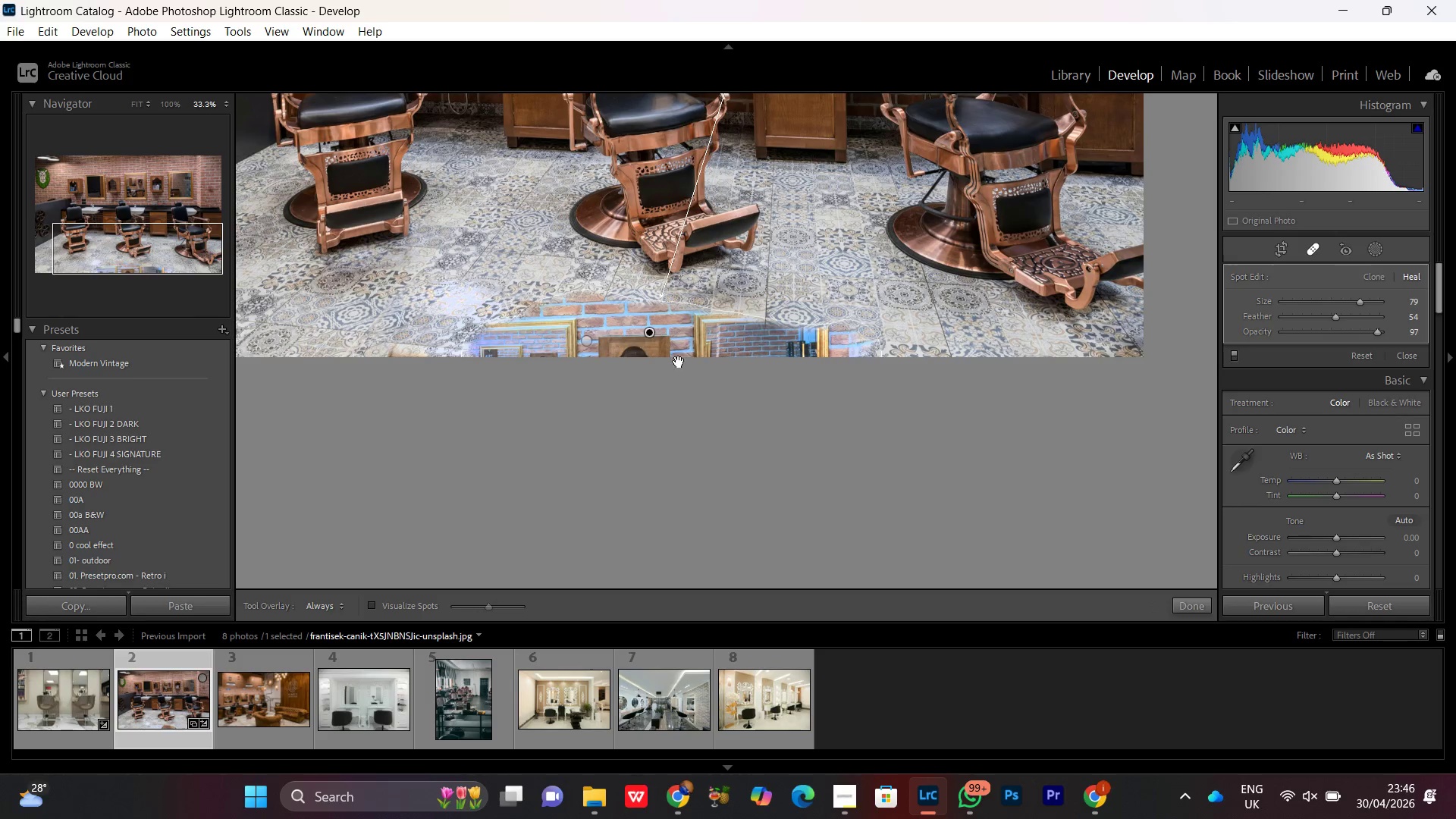 
hold_key(key=Space, duration=1.28)
 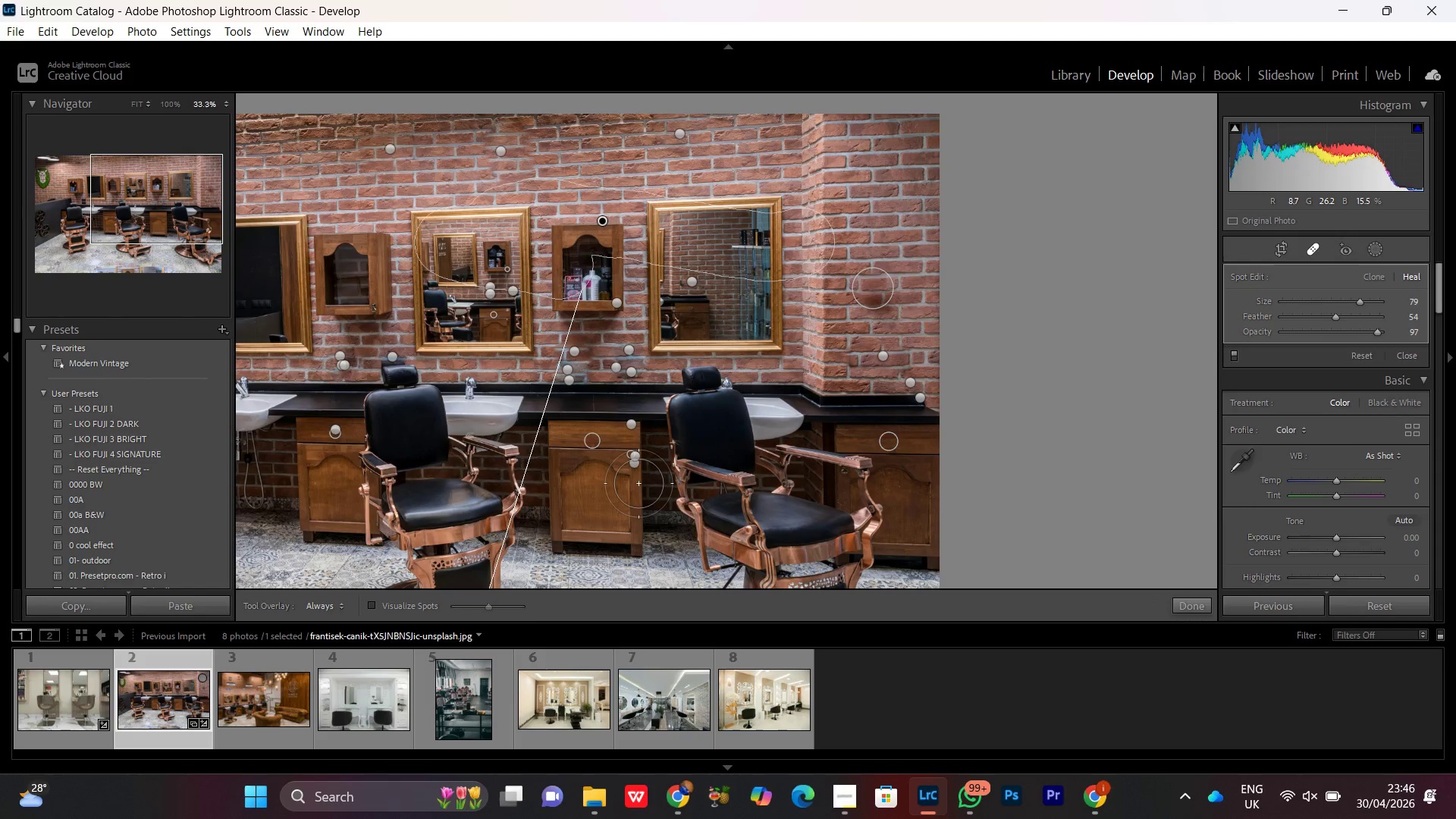 
left_click_drag(start_coordinate=[828, 240], to_coordinate=[701, 416])
 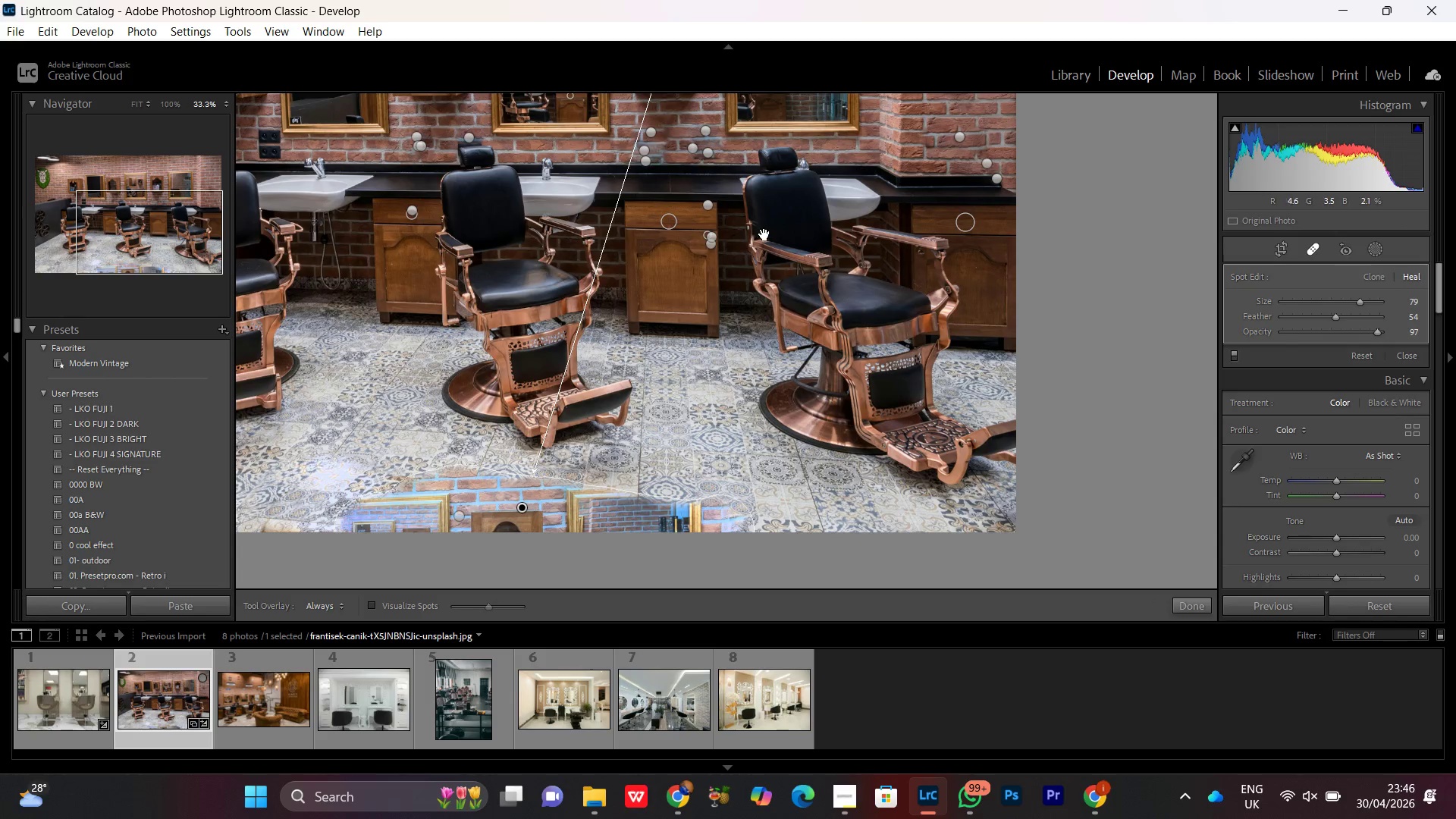 
left_click_drag(start_coordinate=[763, 234], to_coordinate=[686, 453])
 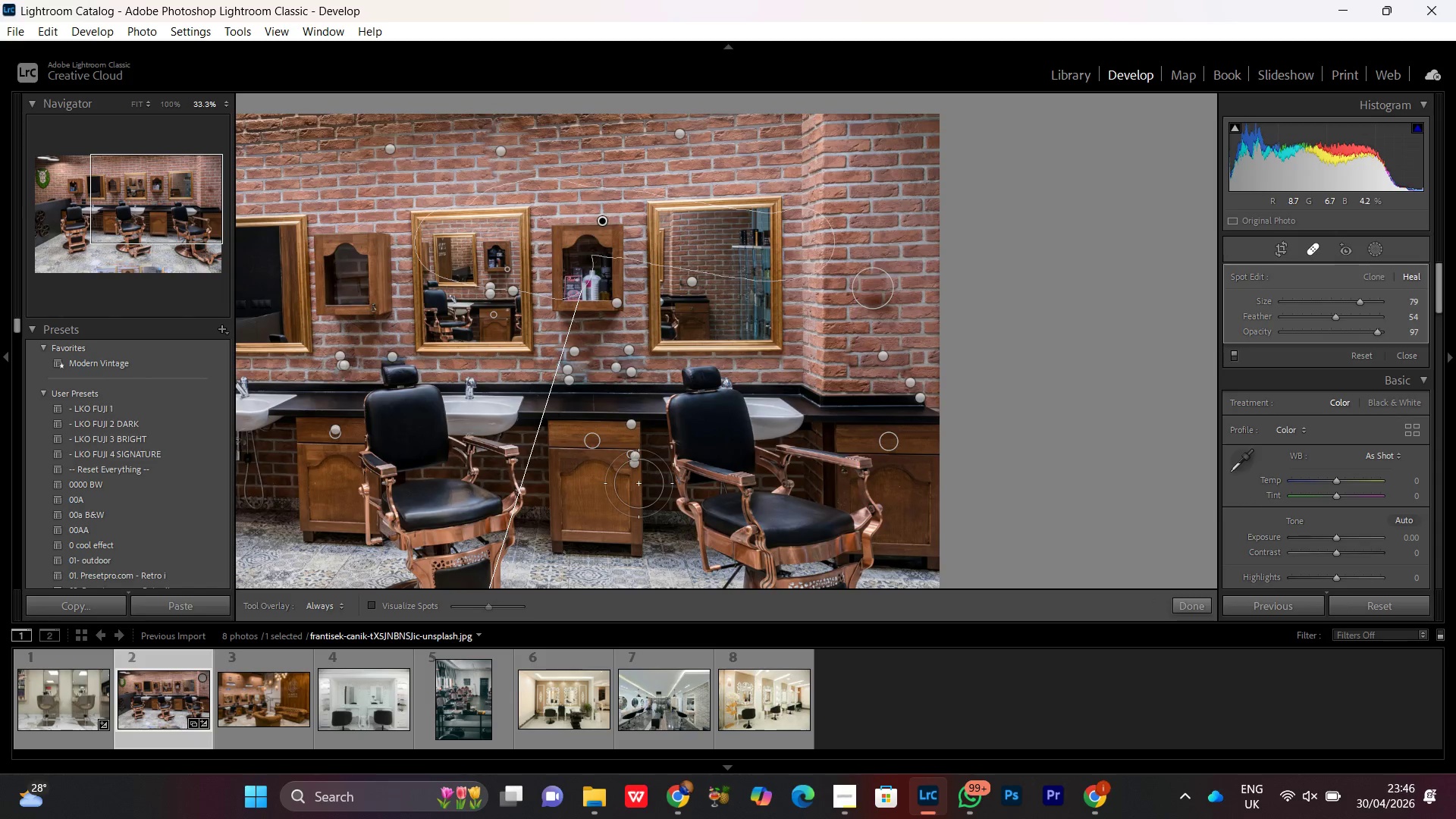 
key(Control+Minus)
 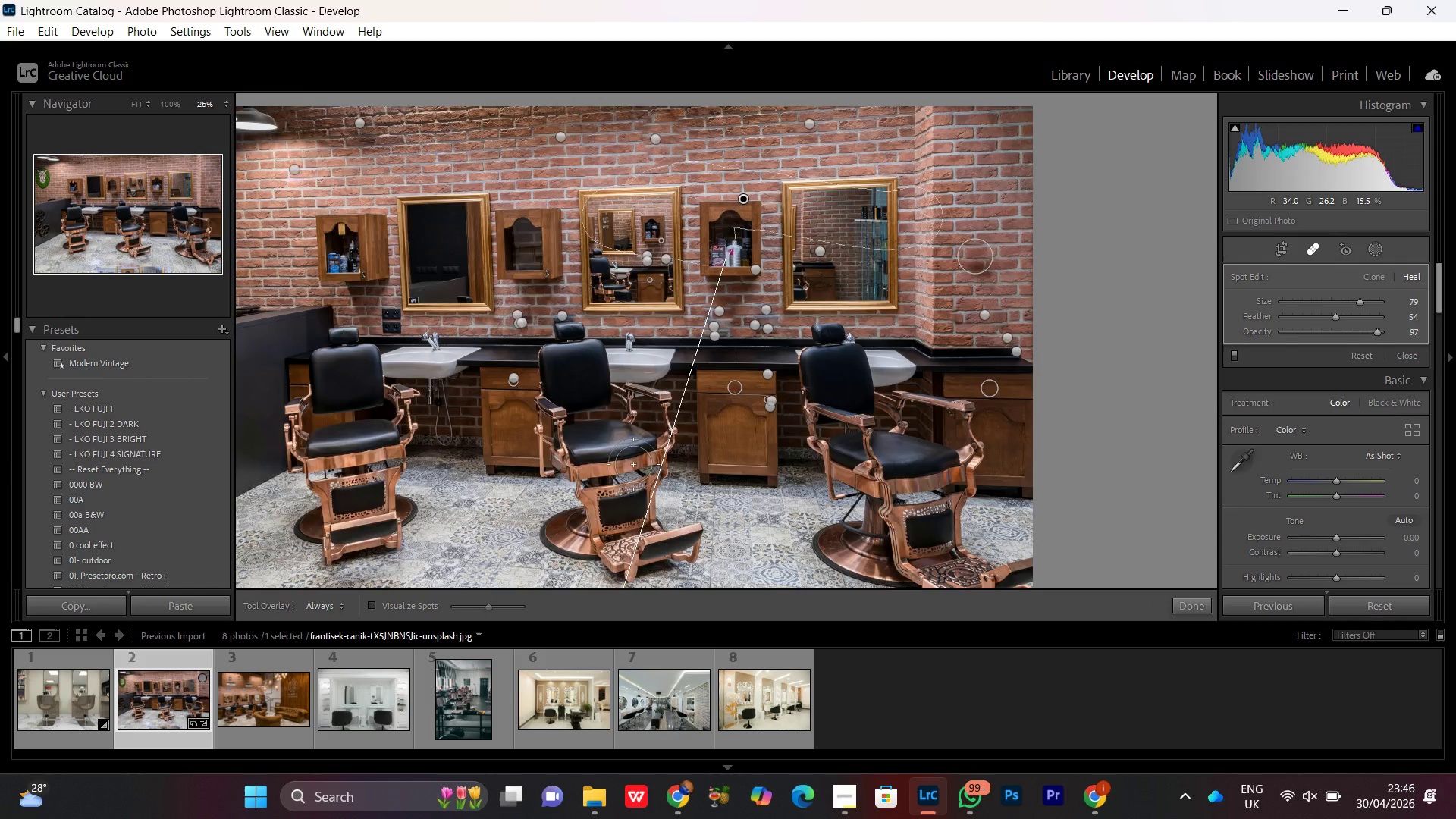 
key(Control+Minus)
 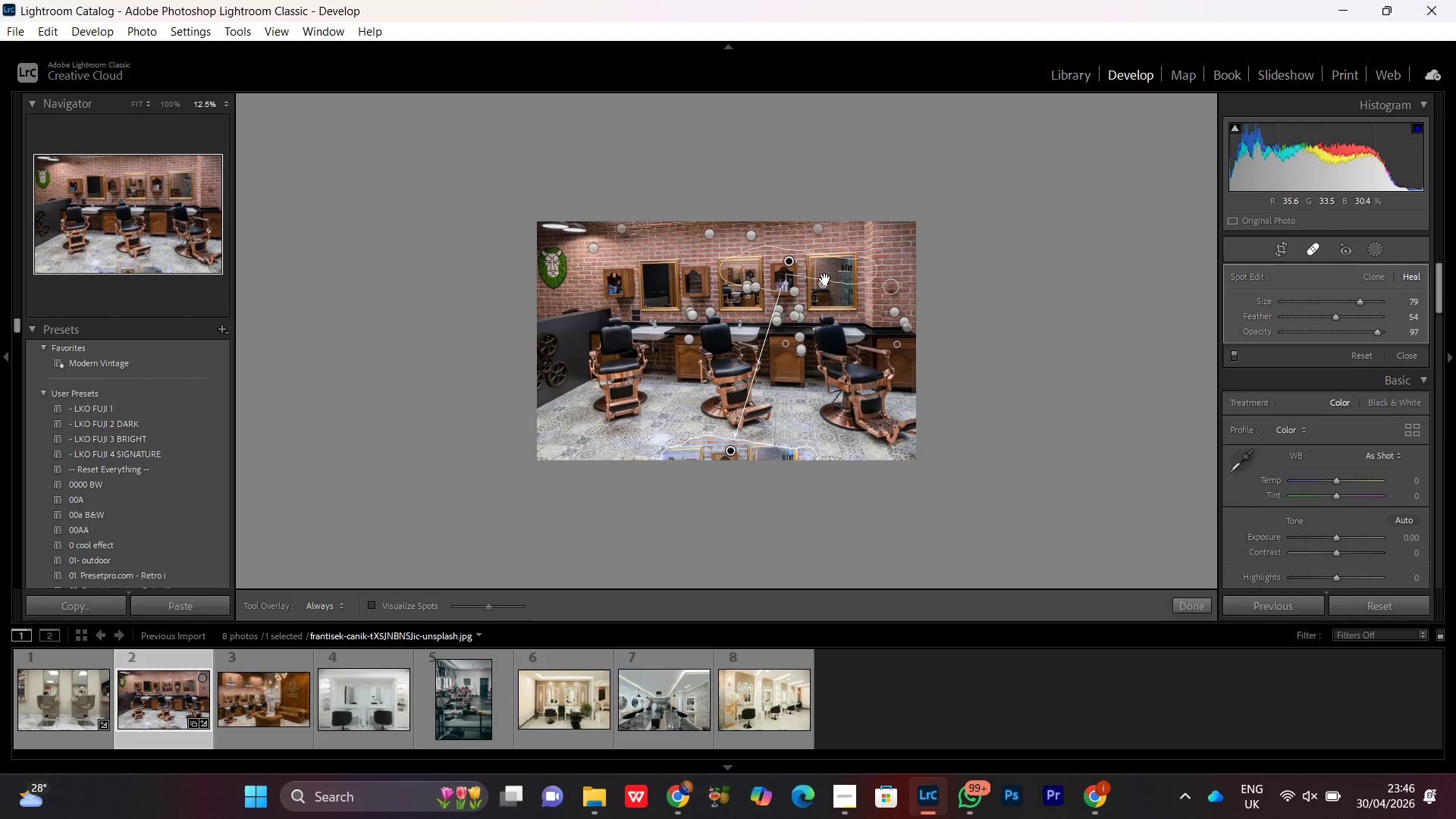 
left_click_drag(start_coordinate=[829, 274], to_coordinate=[840, 461])
 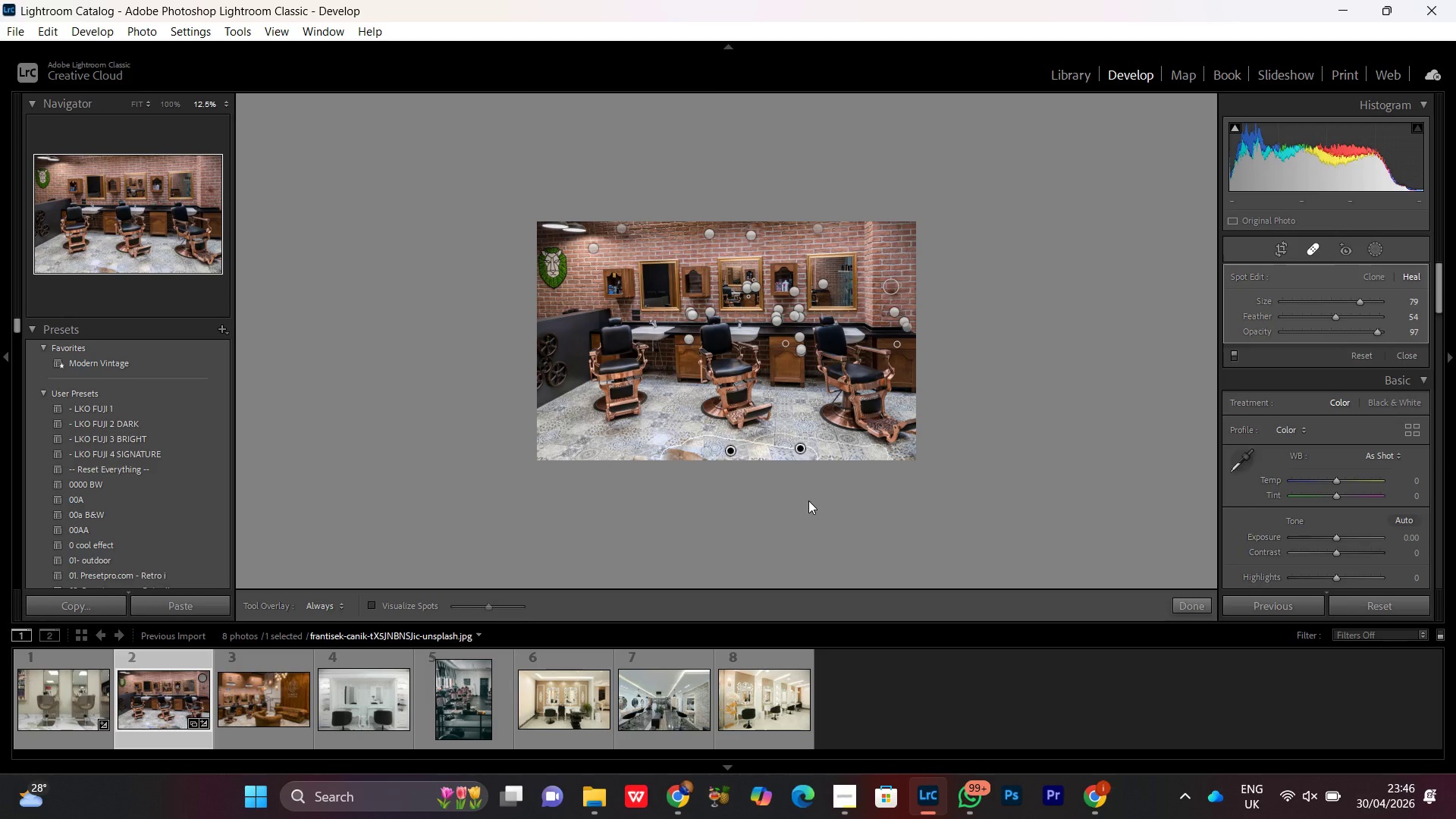 
key(Control+Equal)
 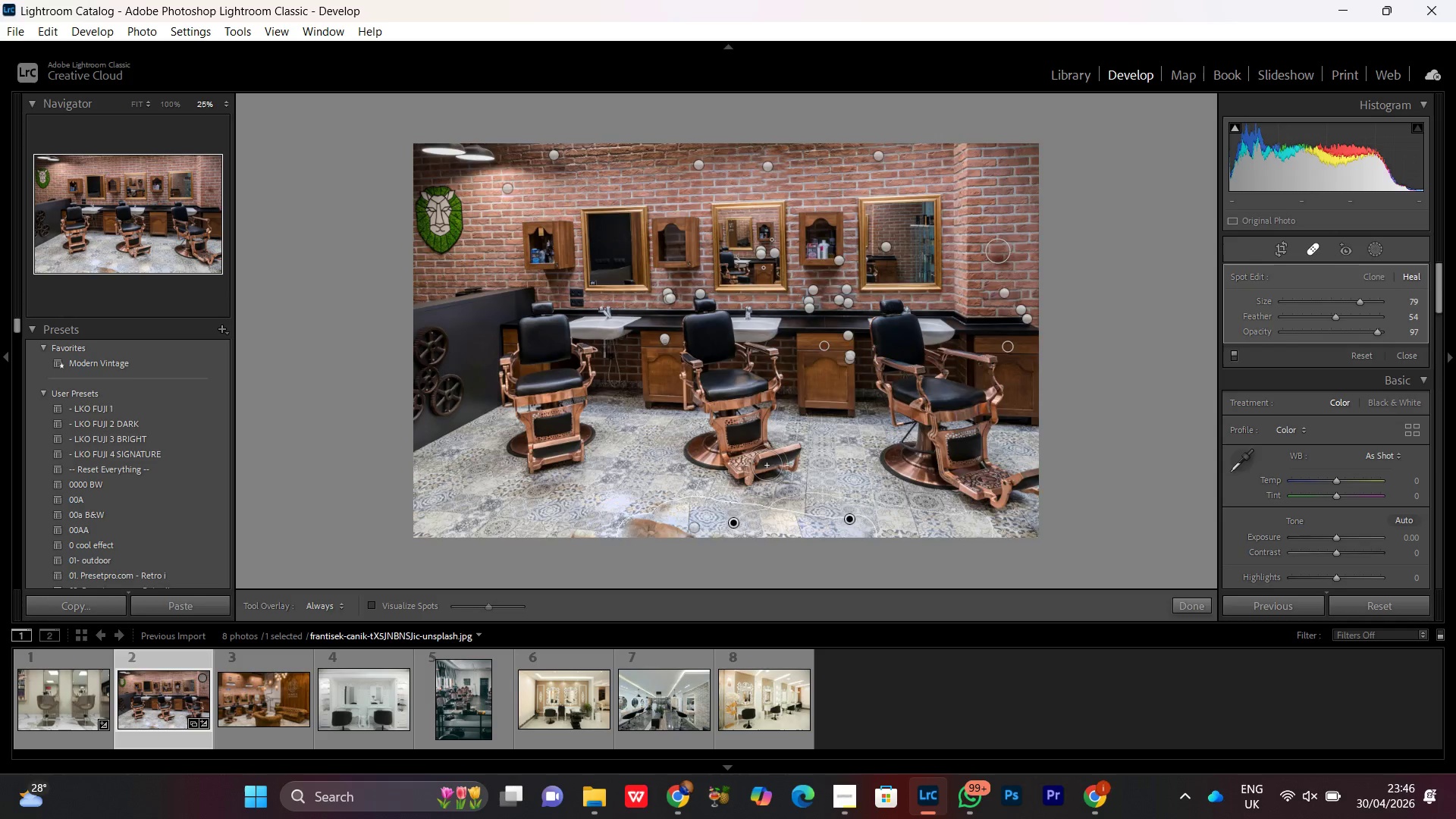 
key(Control+Equal)
 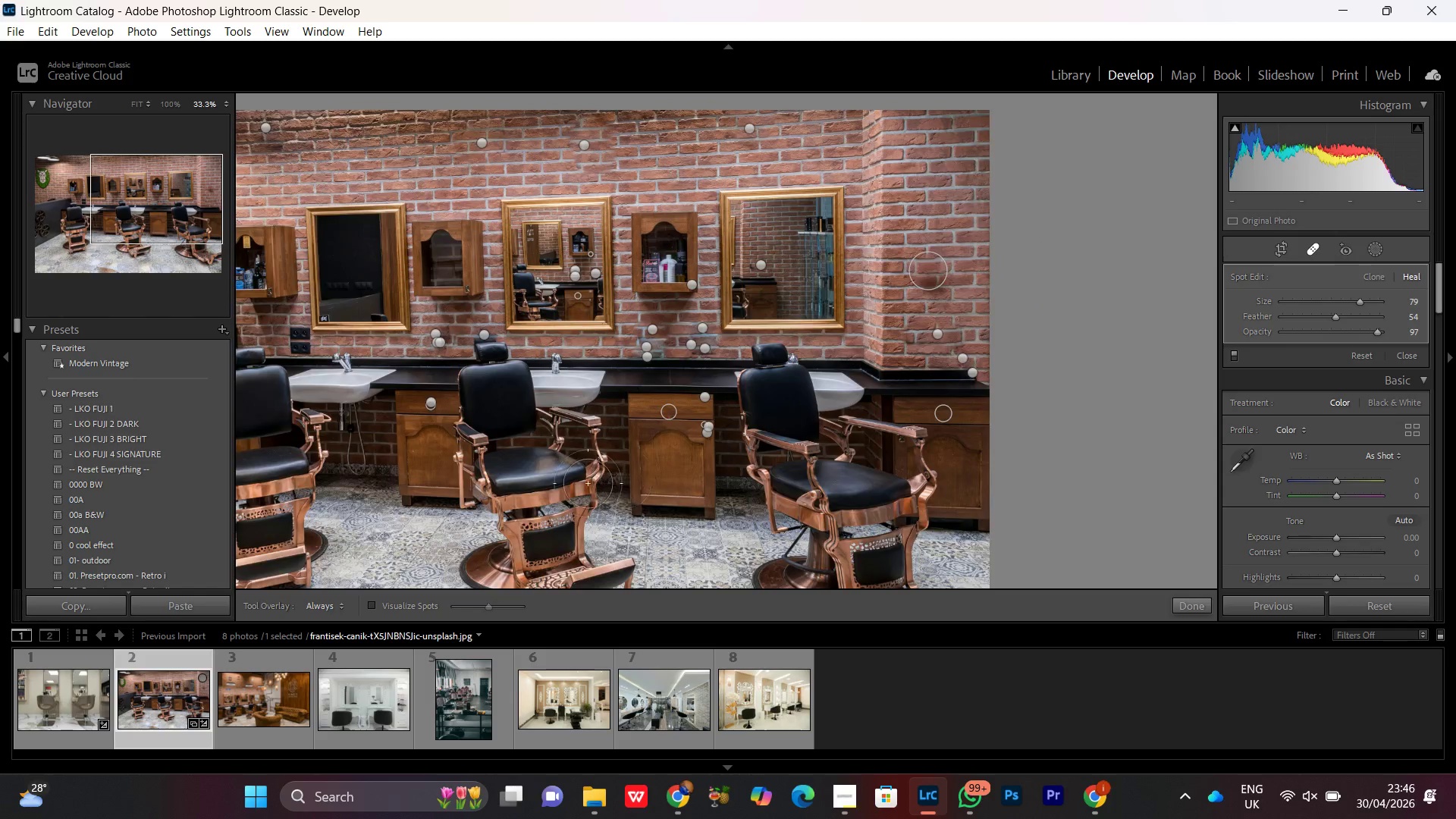 
hold_key(key=Space, duration=1.27)
 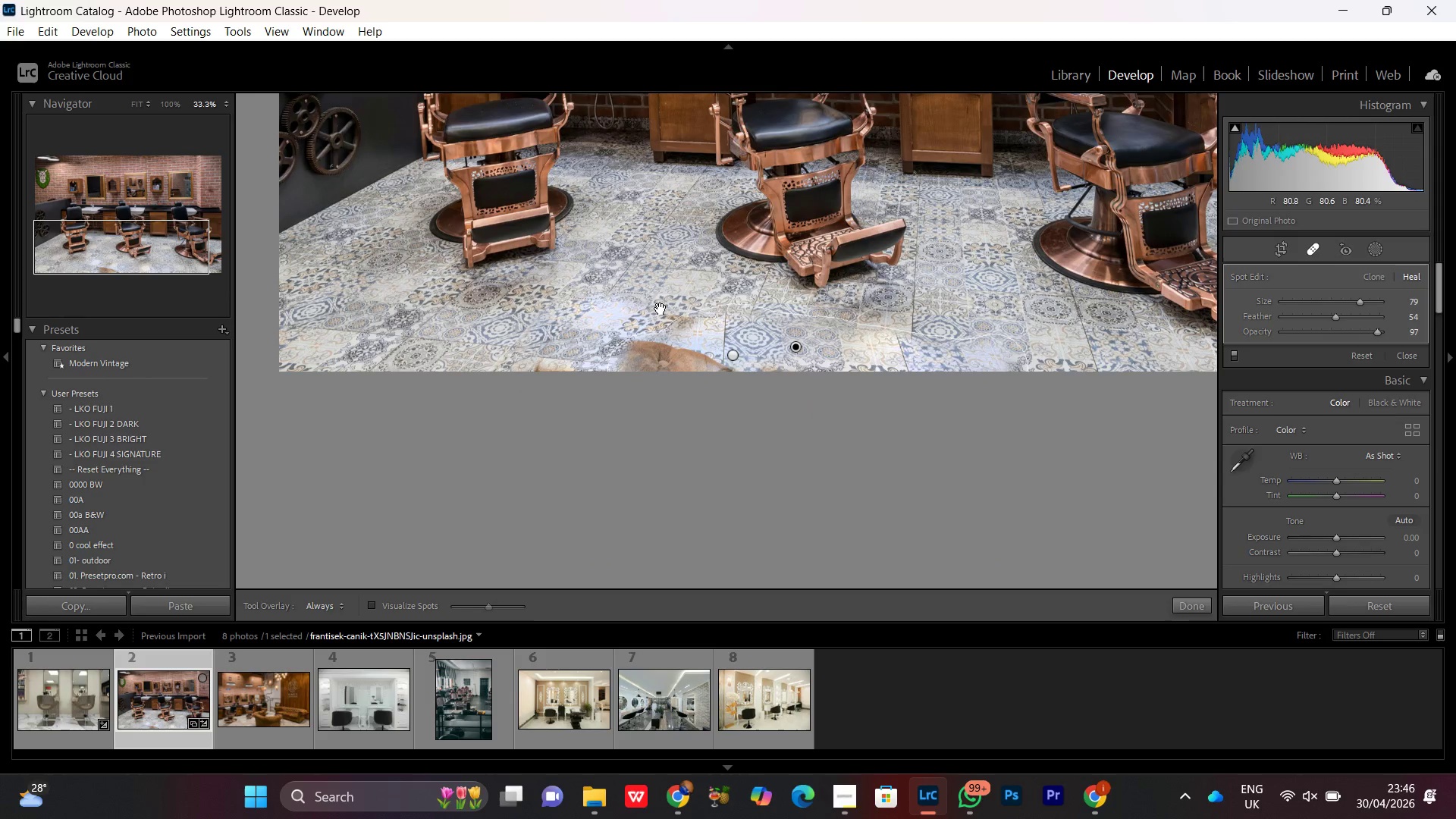 
left_click_drag(start_coordinate=[531, 507], to_coordinate=[713, 303])
 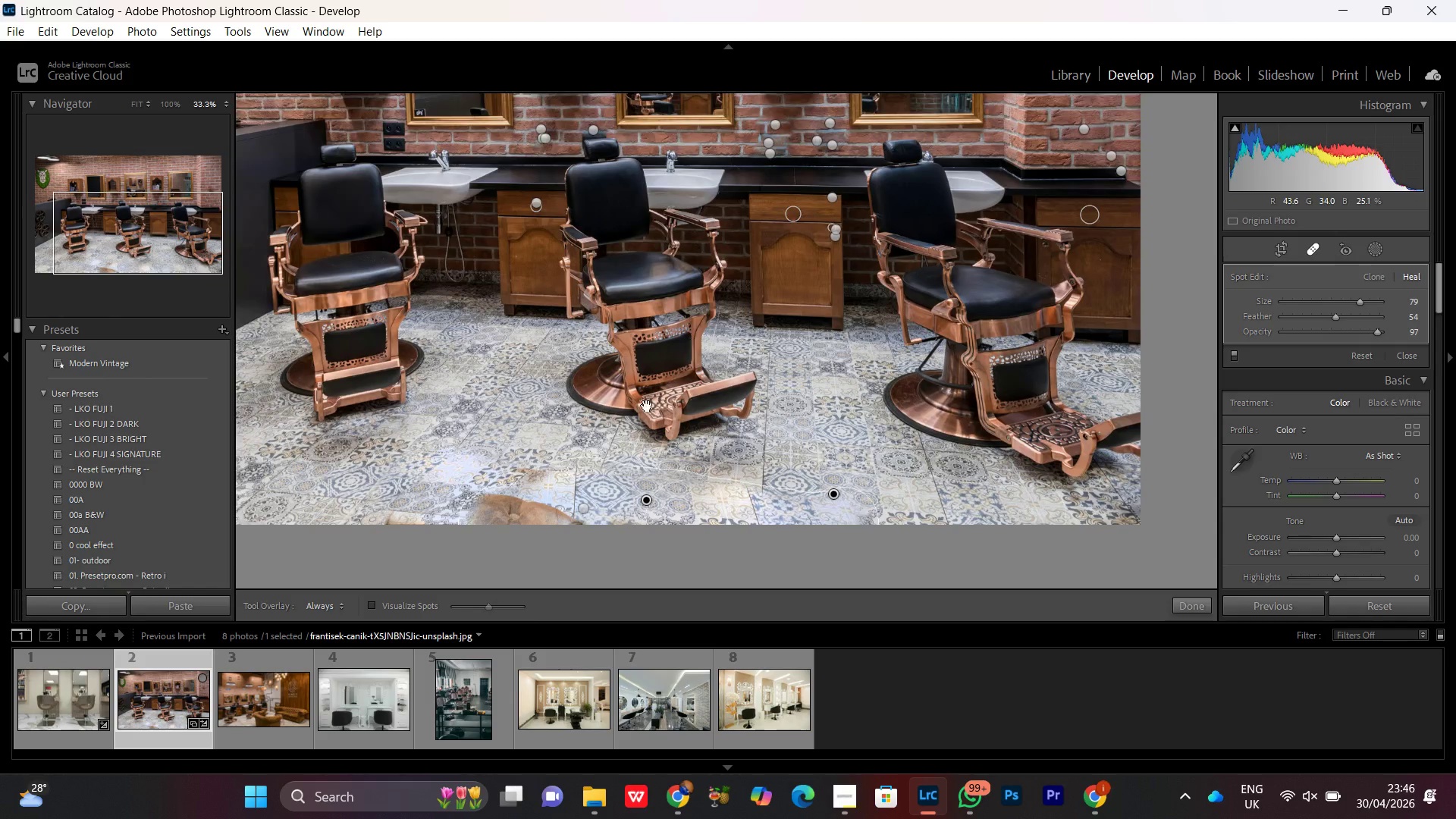 
left_click_drag(start_coordinate=[642, 410], to_coordinate=[792, 257])
 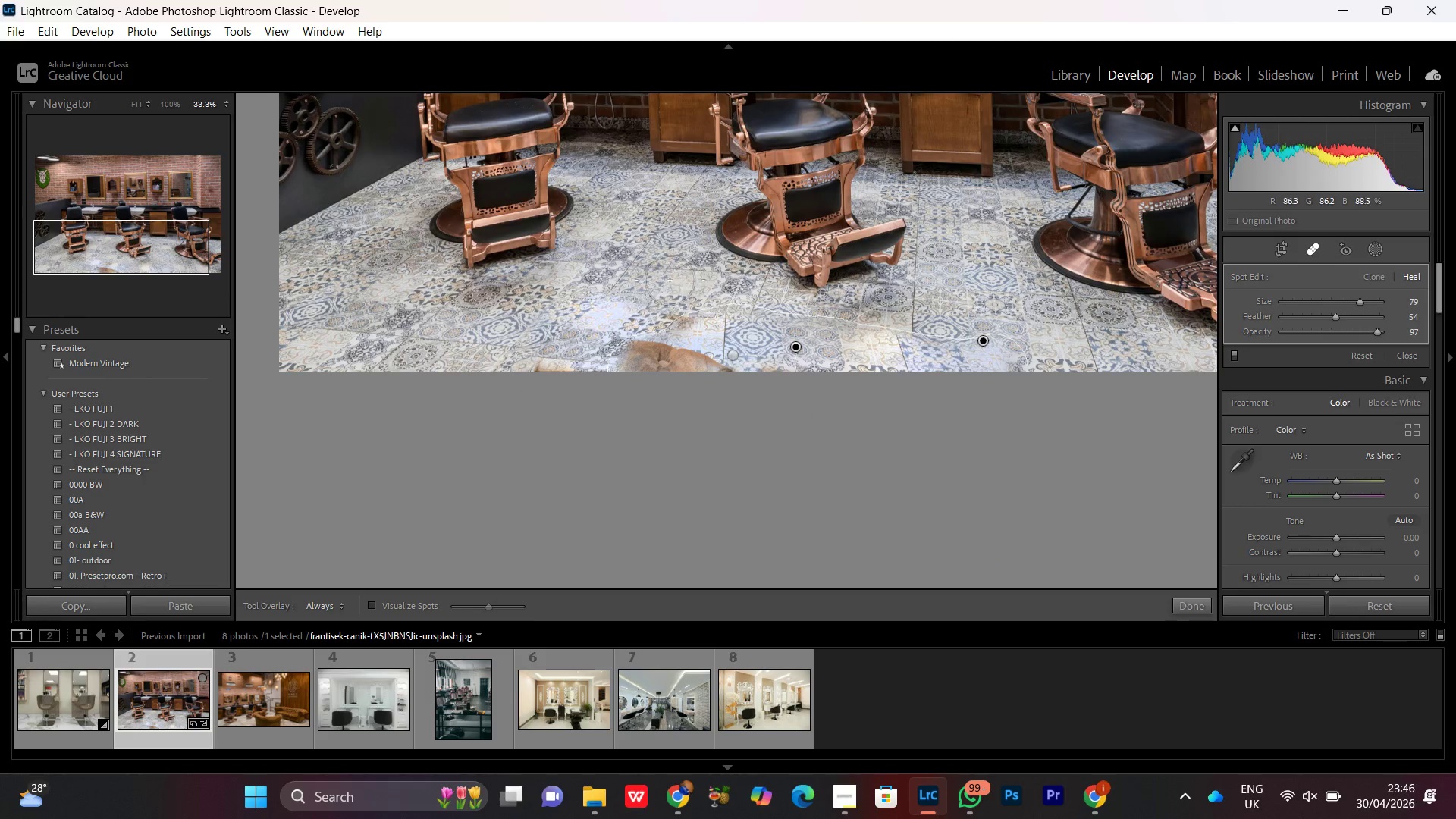 
left_click_drag(start_coordinate=[670, 288], to_coordinate=[758, 419])
 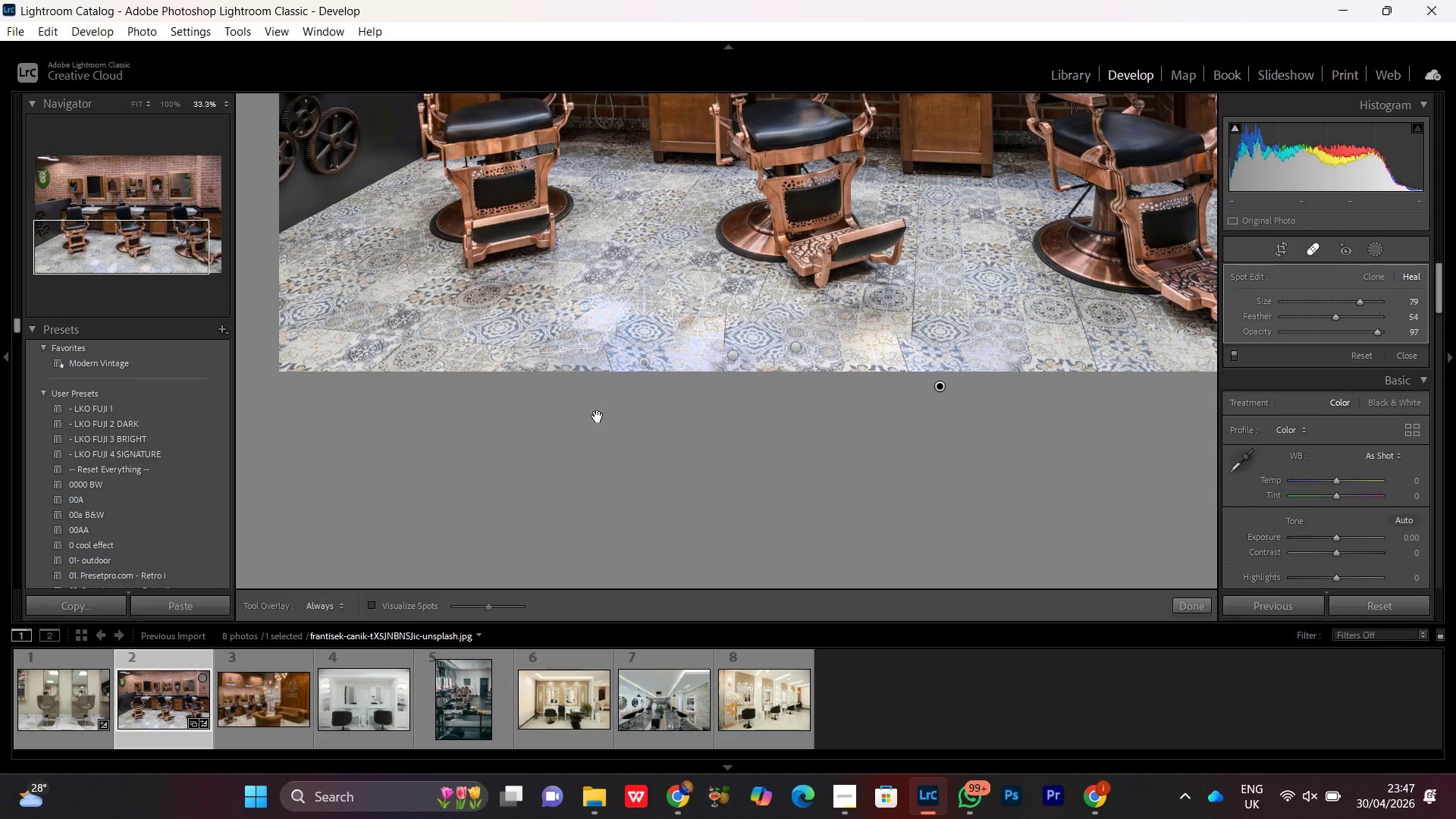 
hold_key(key=Space, duration=0.72)
 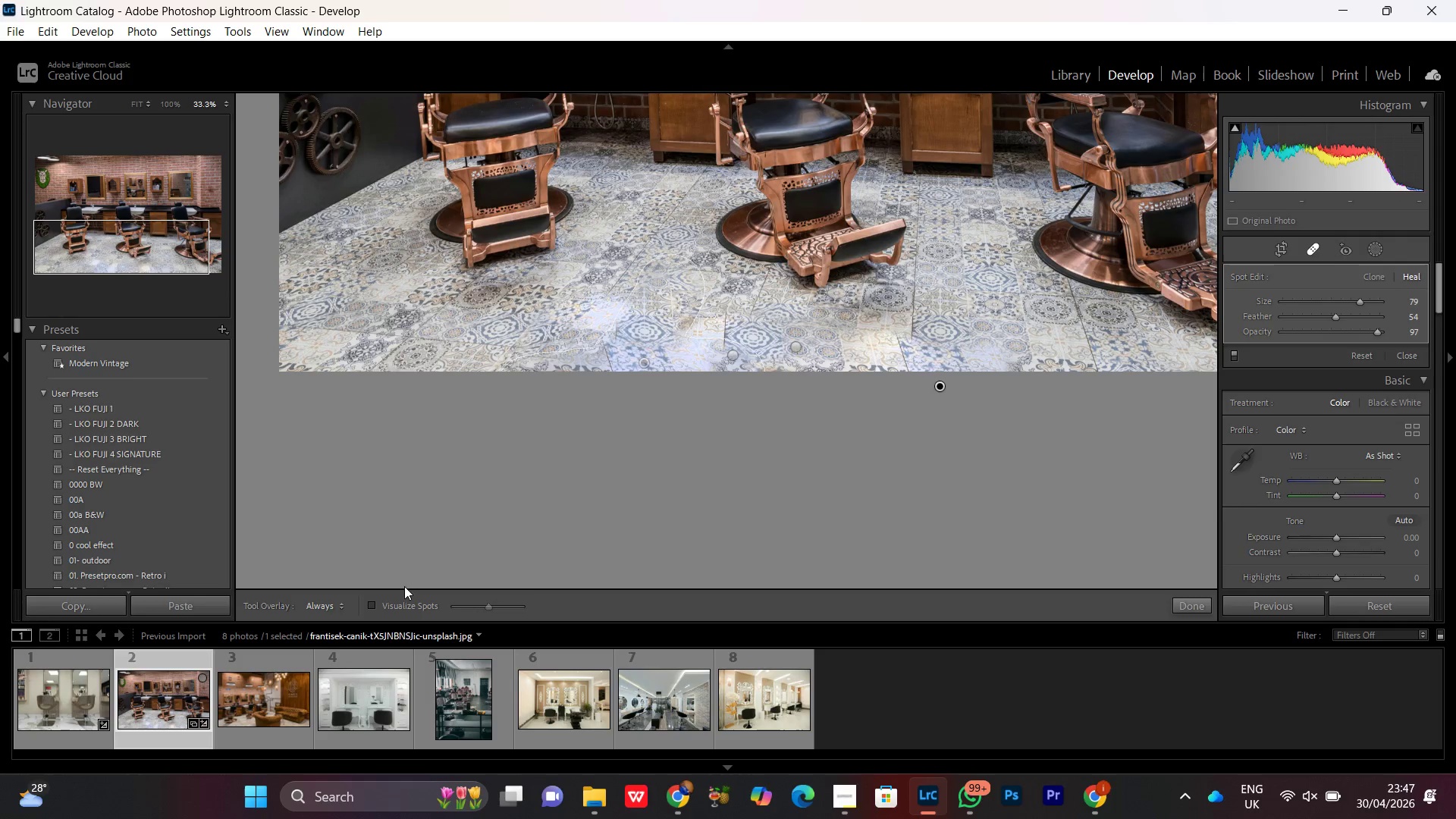 
key(Control+Minus)
 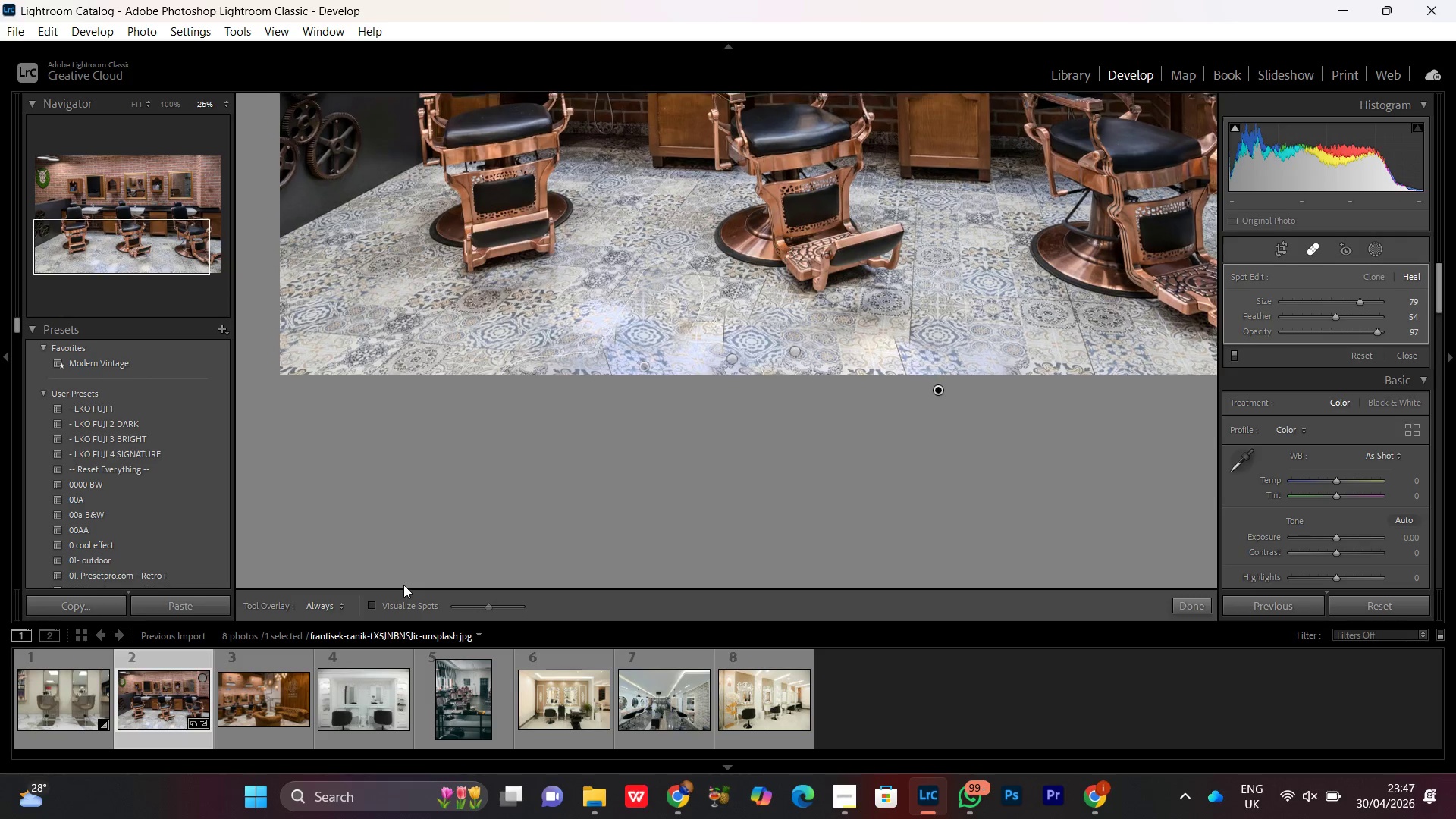 
key(Control+Minus)
 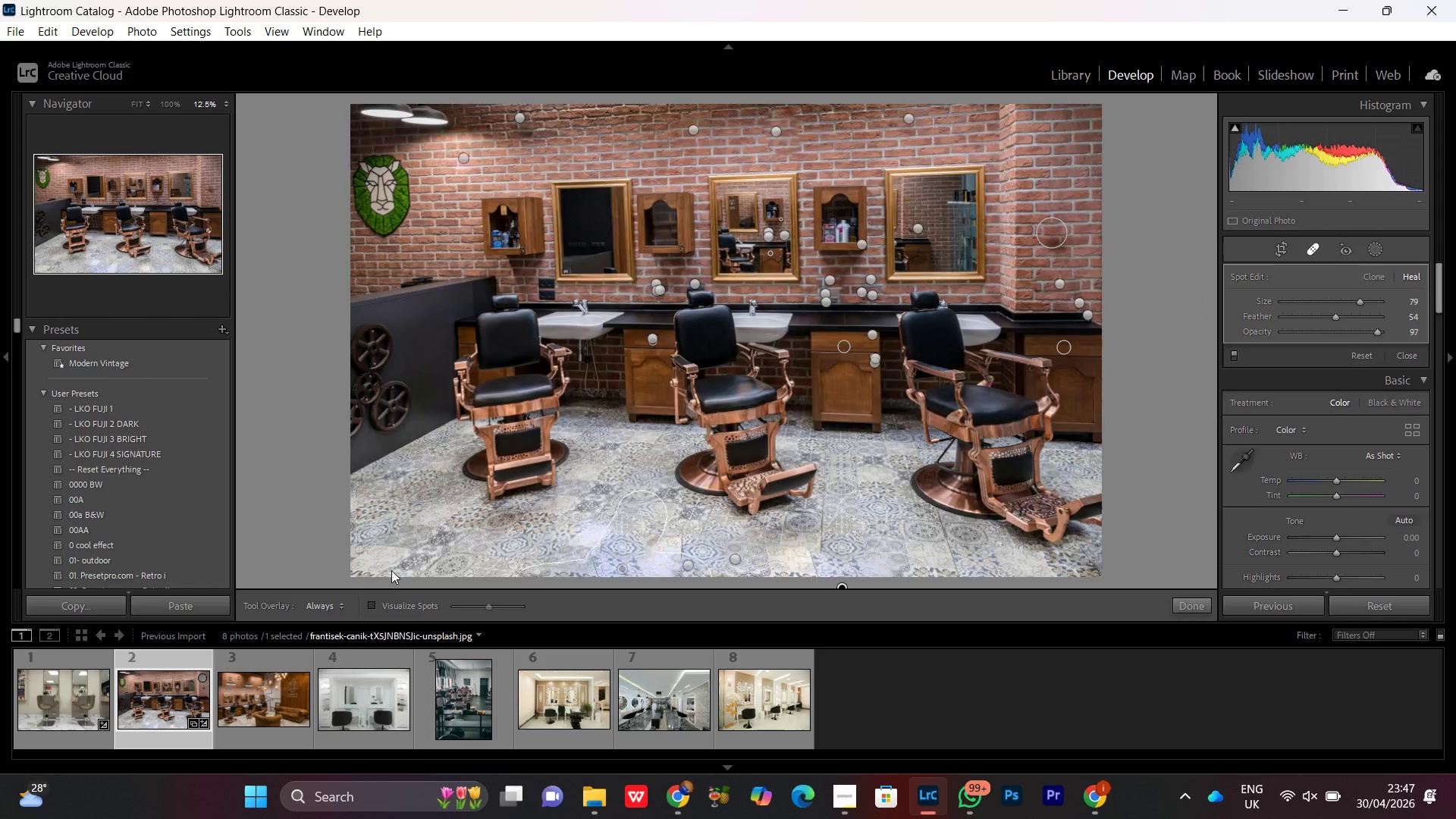 
key(Control+Minus)
 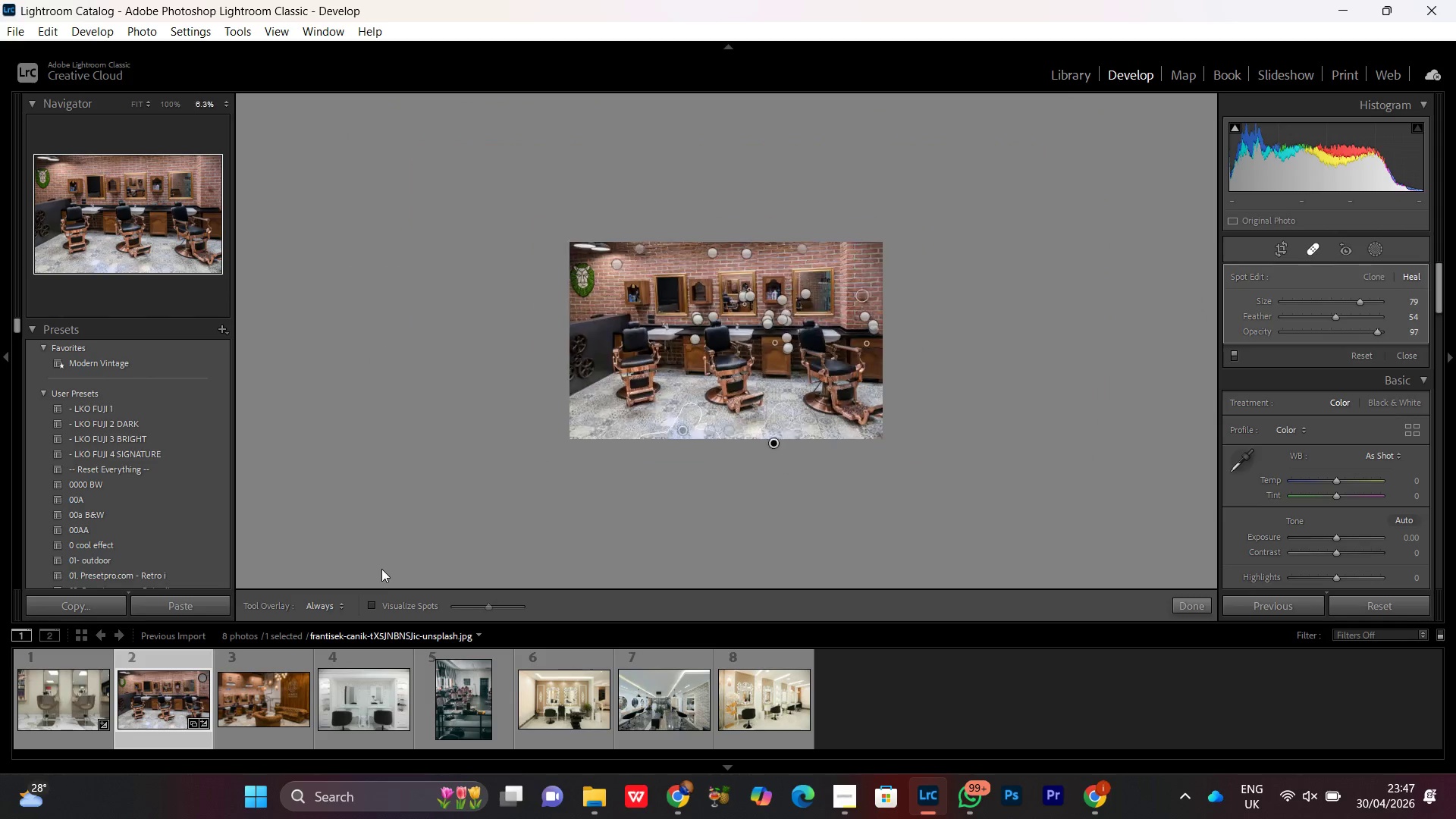 
key(Control+Equal)
 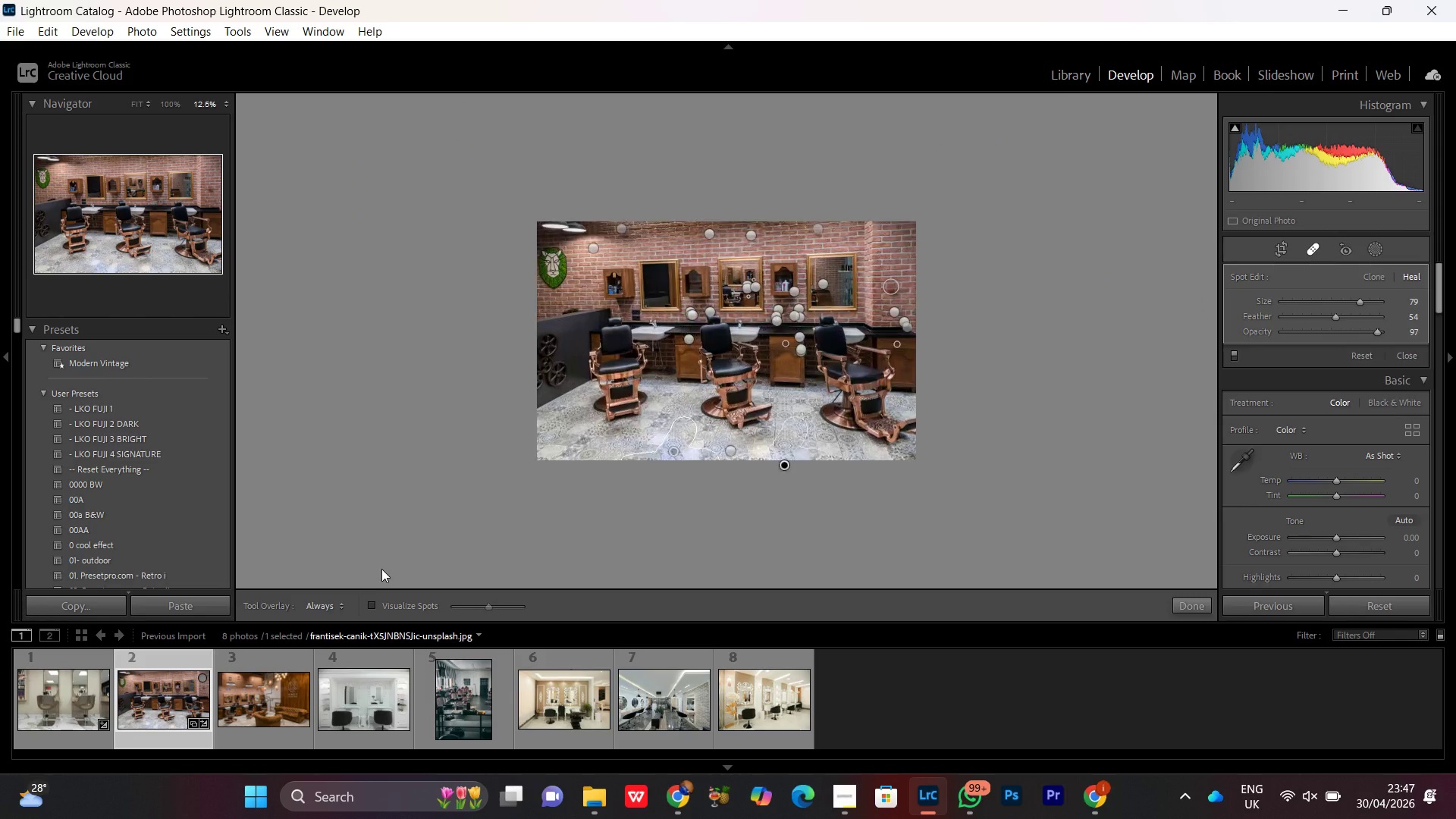 
key(Control+Equal)
 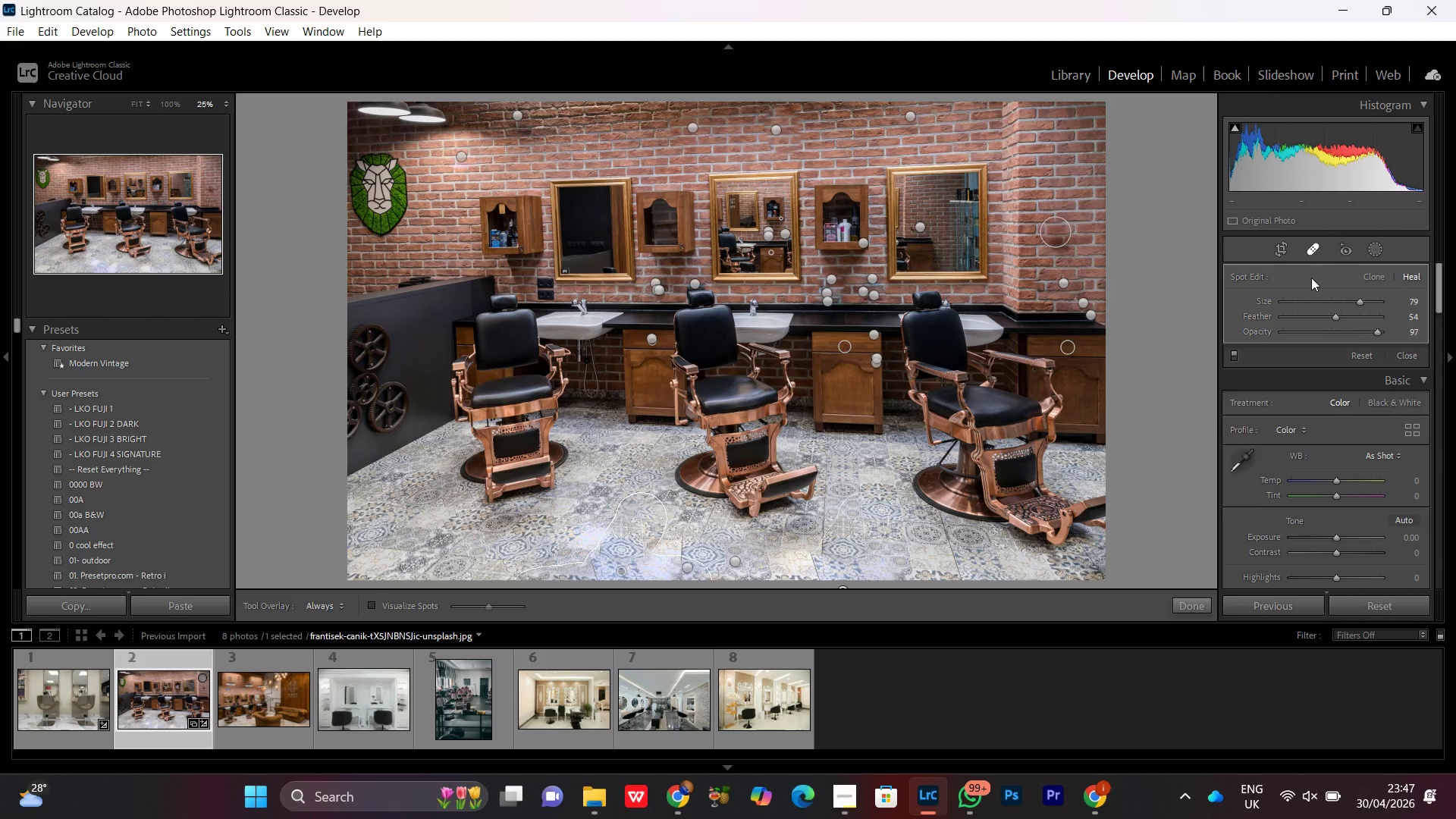 
left_click([1314, 252])
 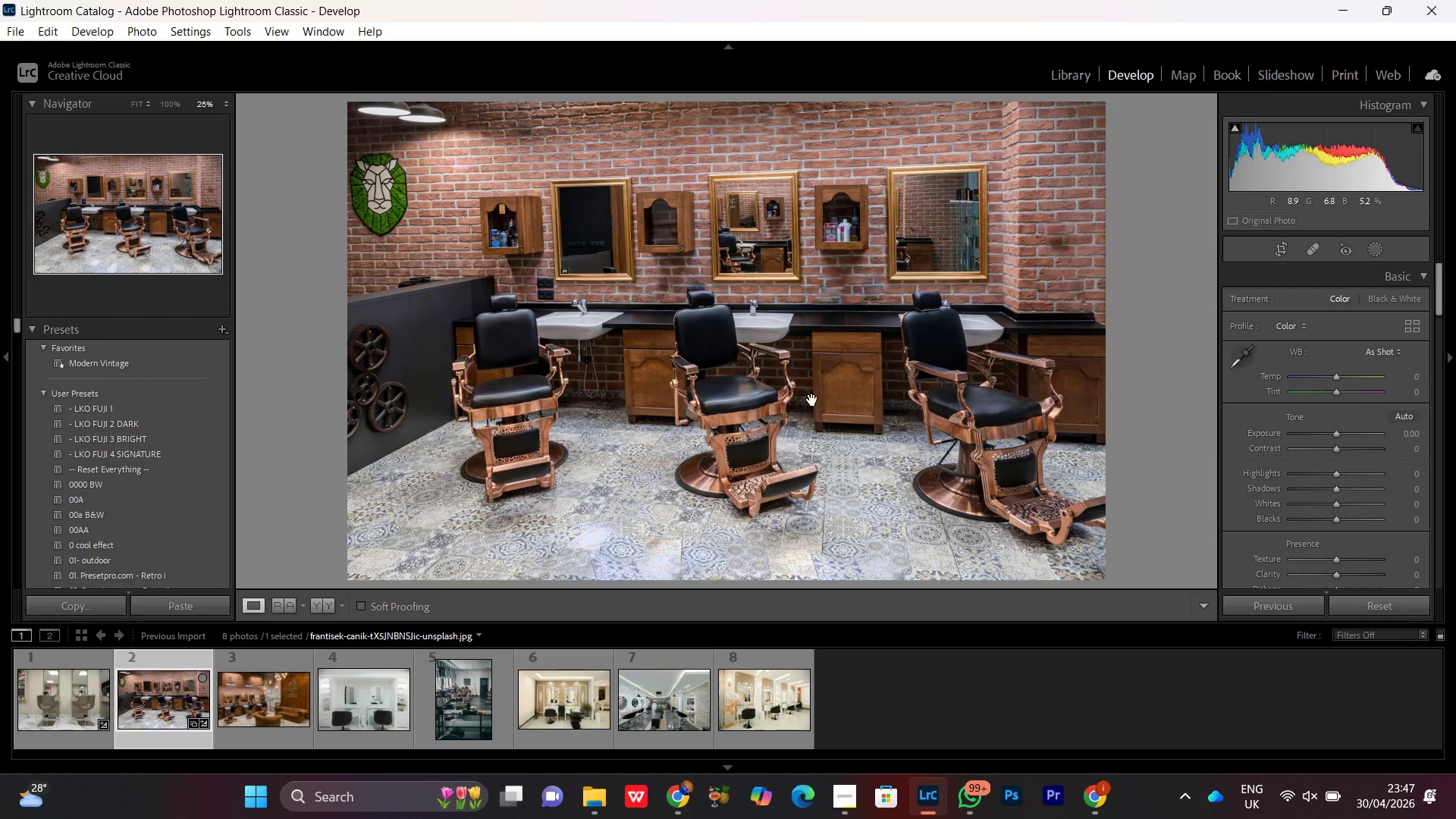 
left_click([695, 399])
 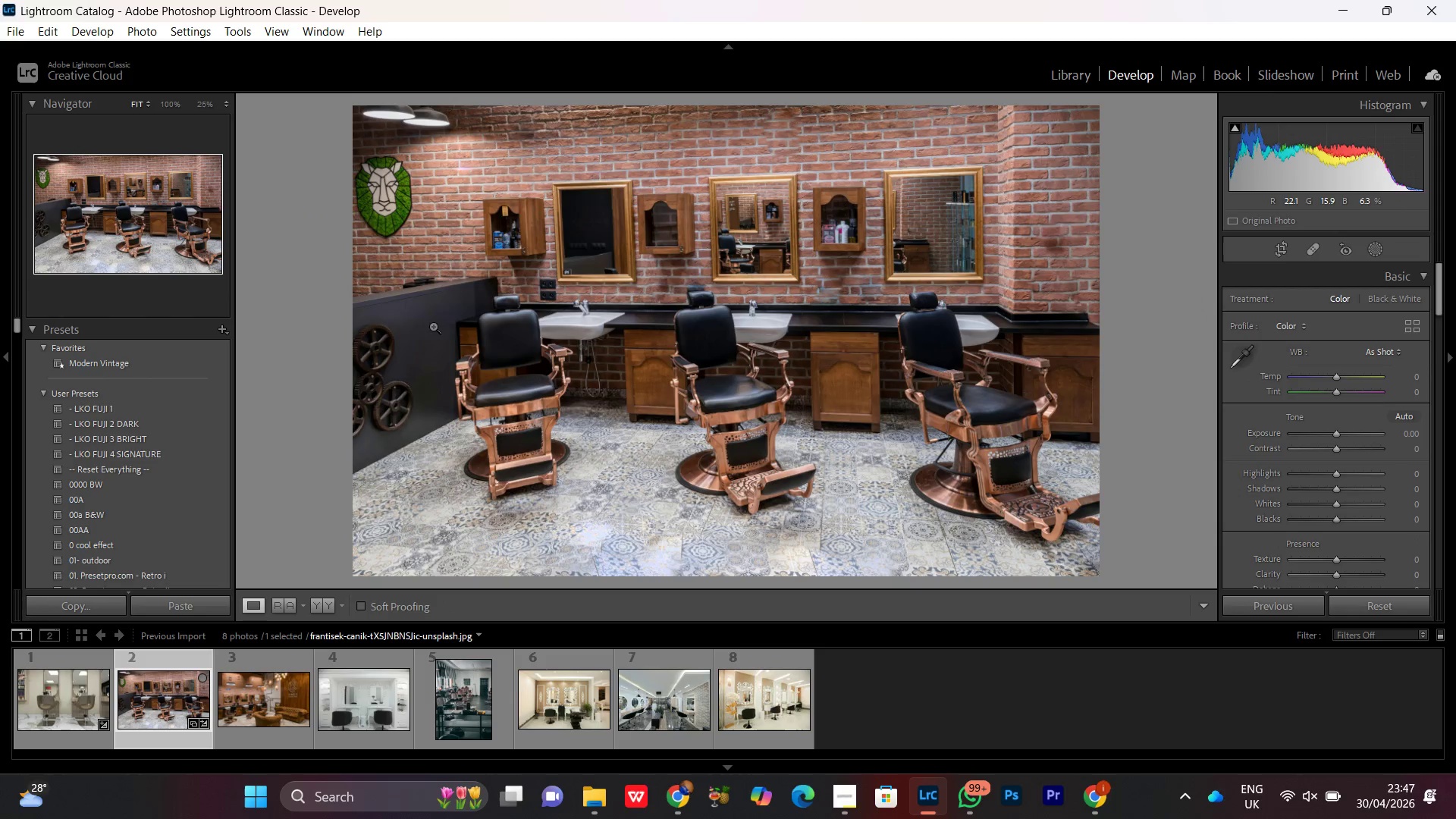 
left_click([385, 186])
 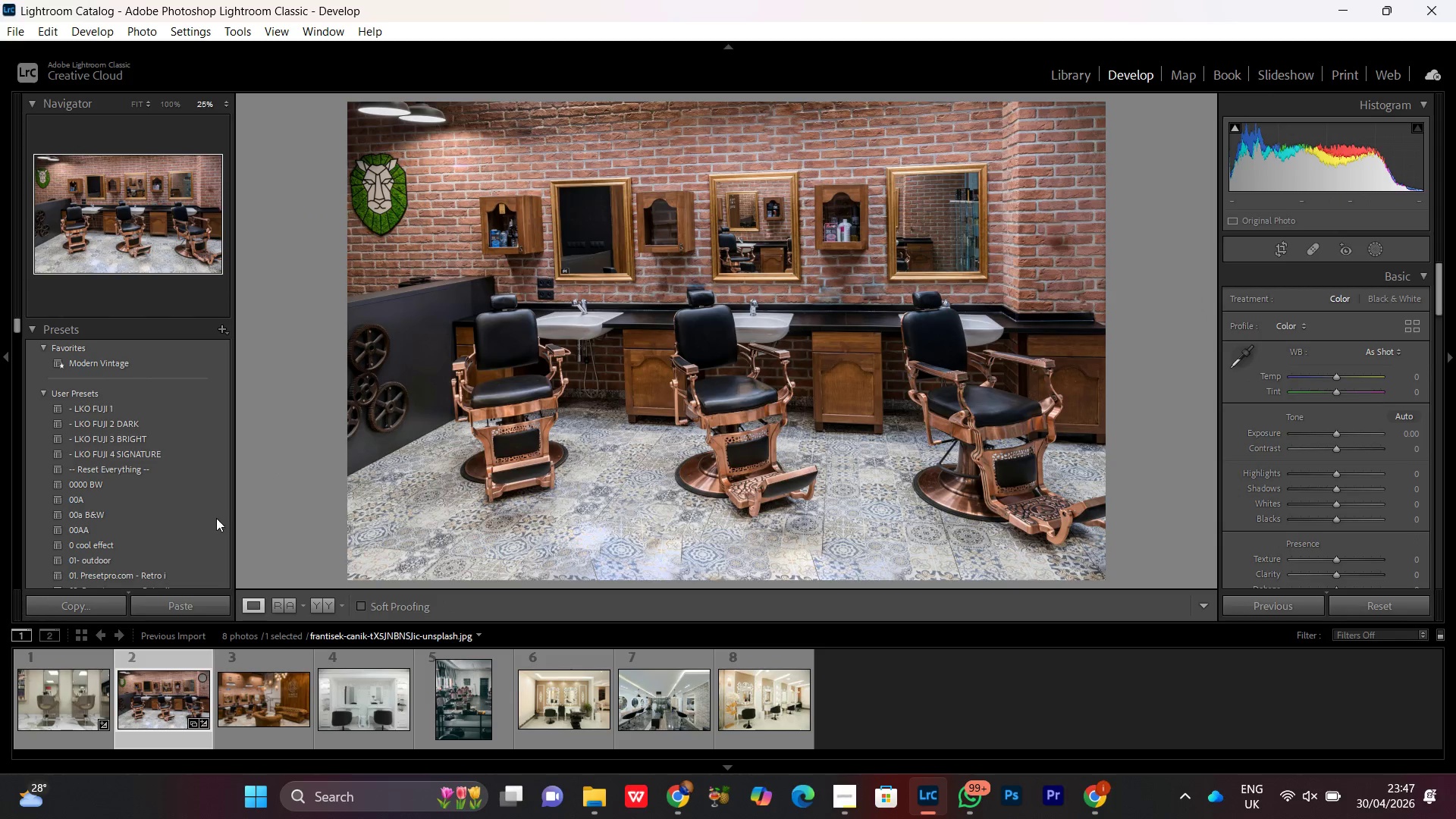 
key(Control+Equal)
 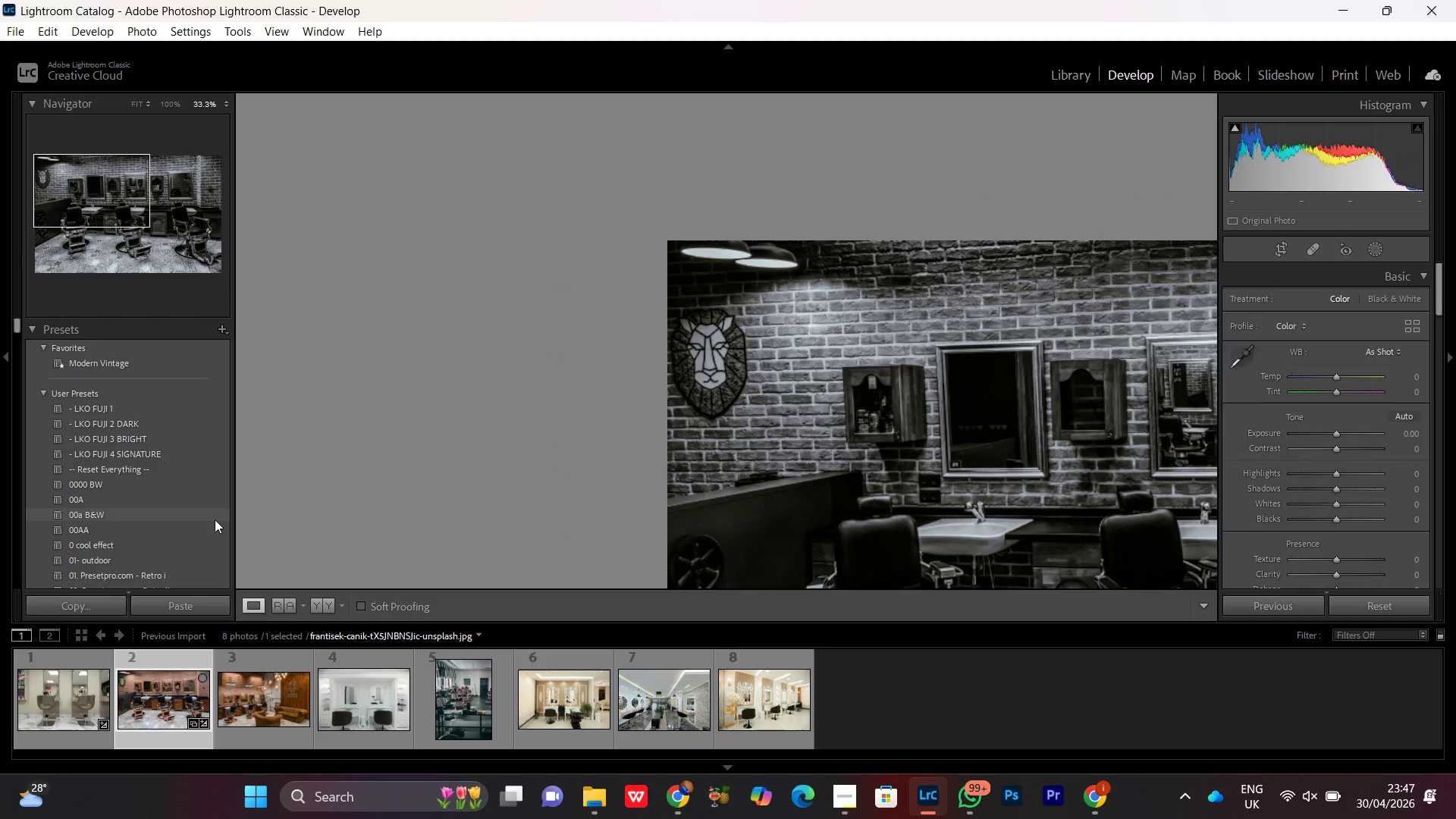 
key(Control+Equal)
 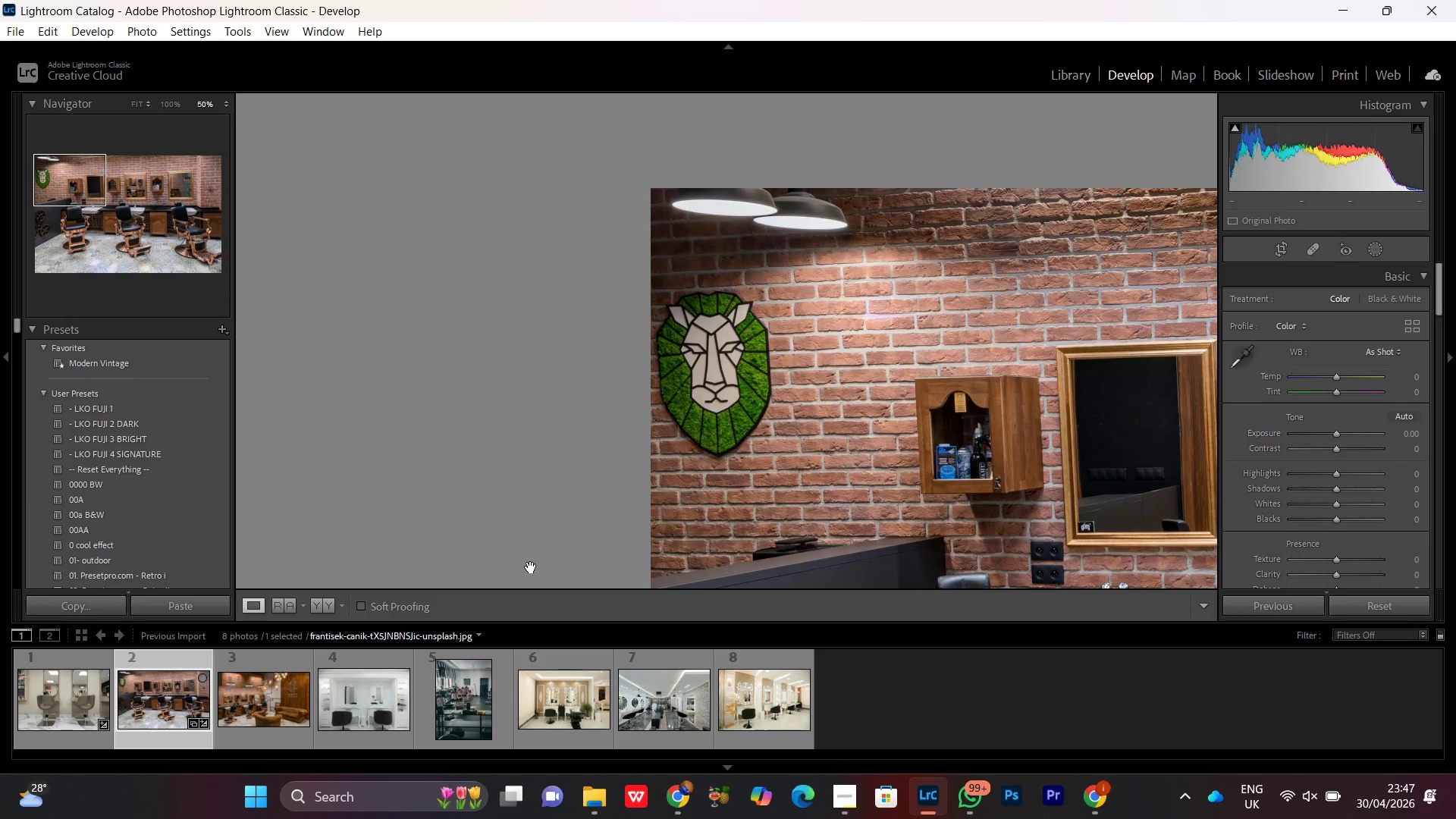 
key(Control+Equal)
 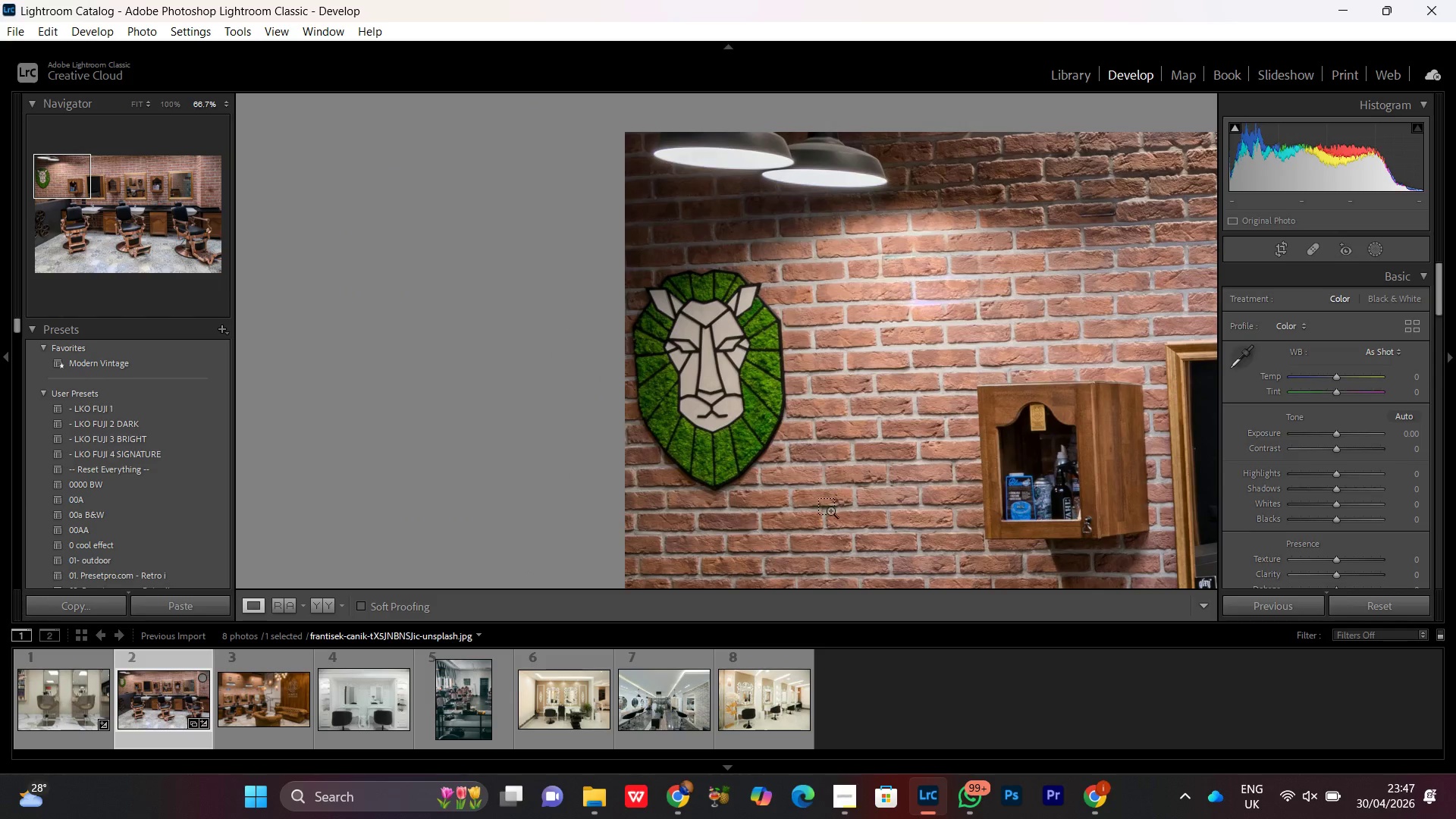 
key(Control+Equal)
 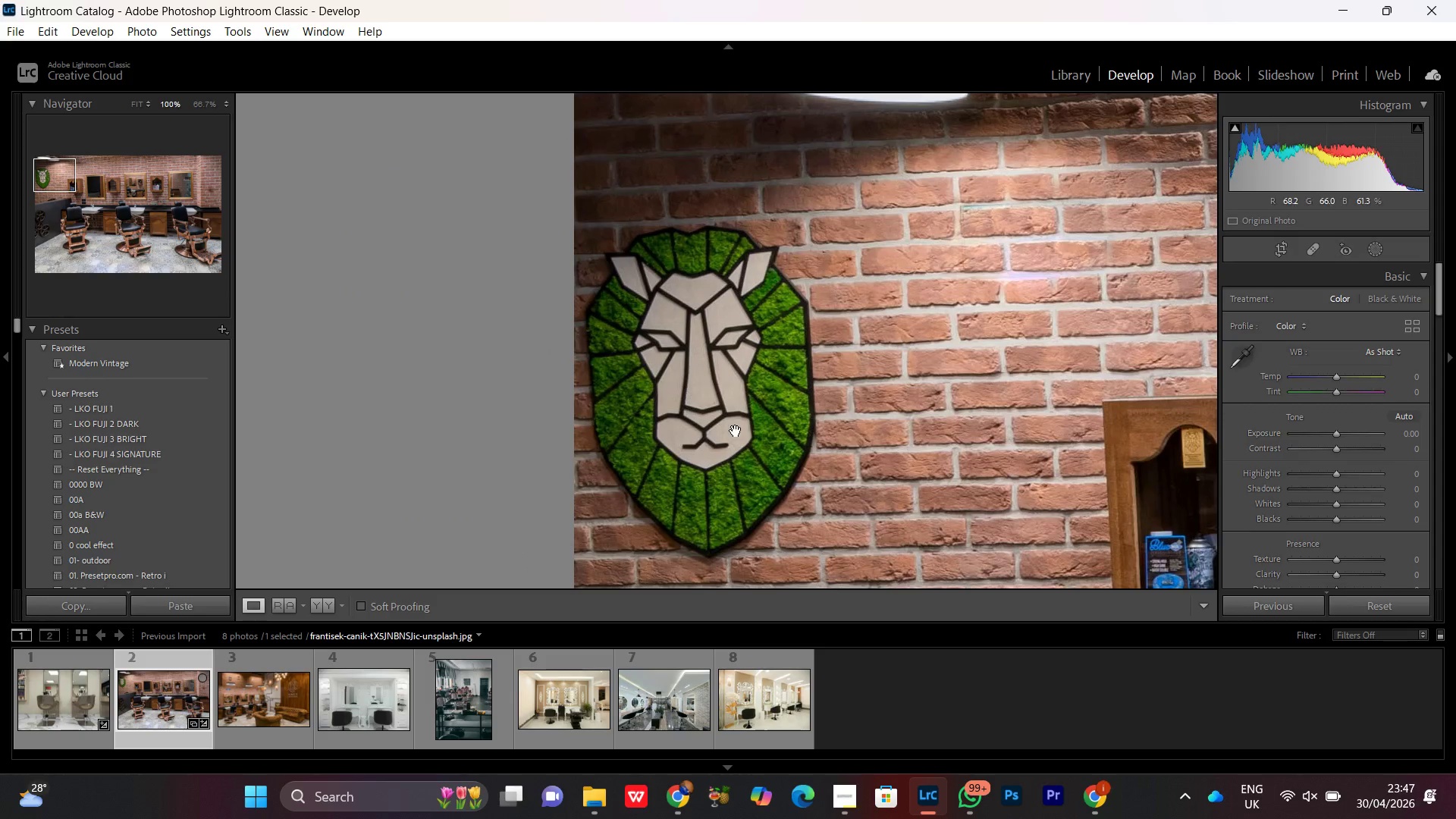 
hold_key(key=Space, duration=0.45)
 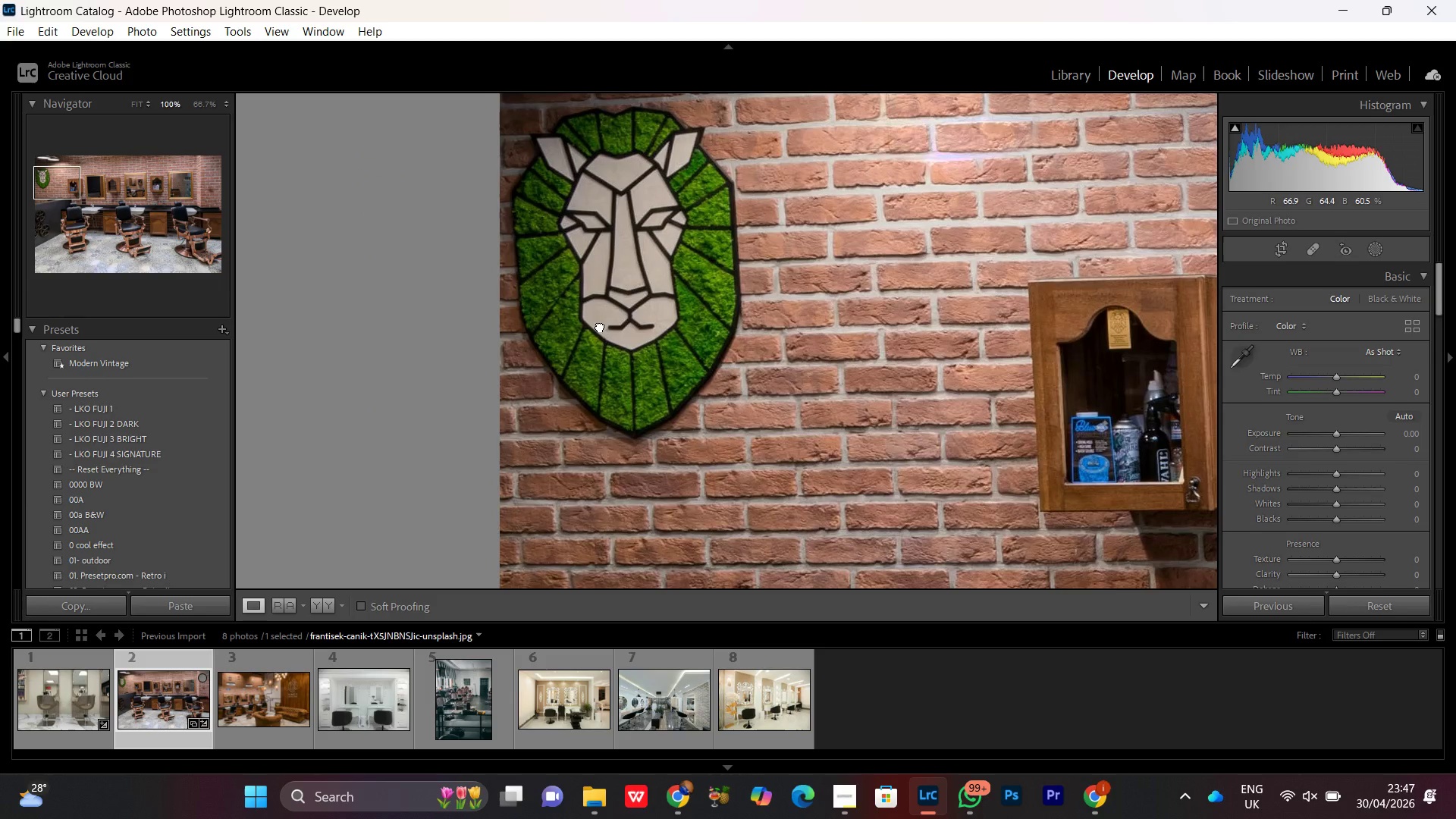 
left_click_drag(start_coordinate=[763, 489], to_coordinate=[758, 469])
 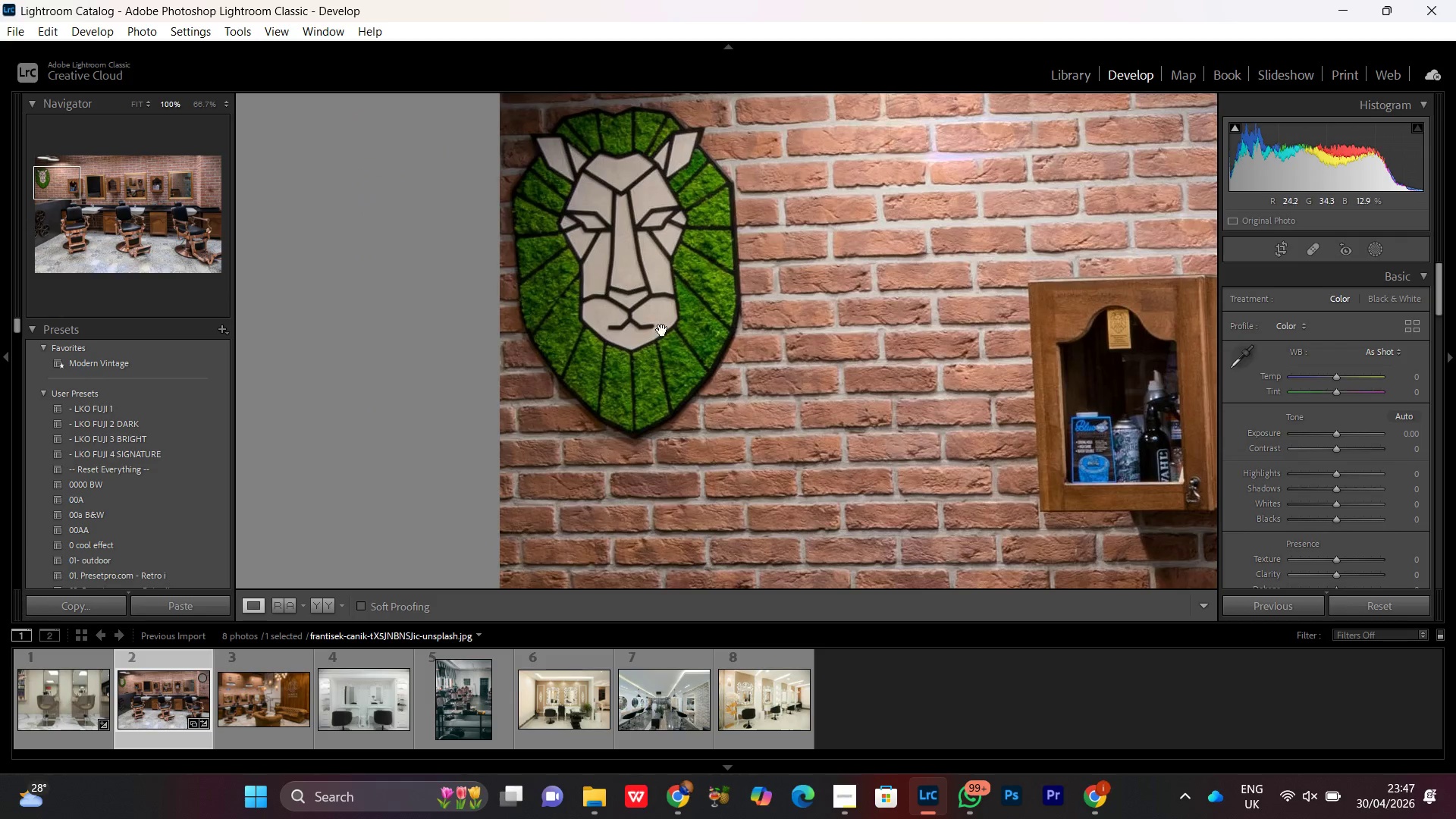 
left_click([600, 326])
 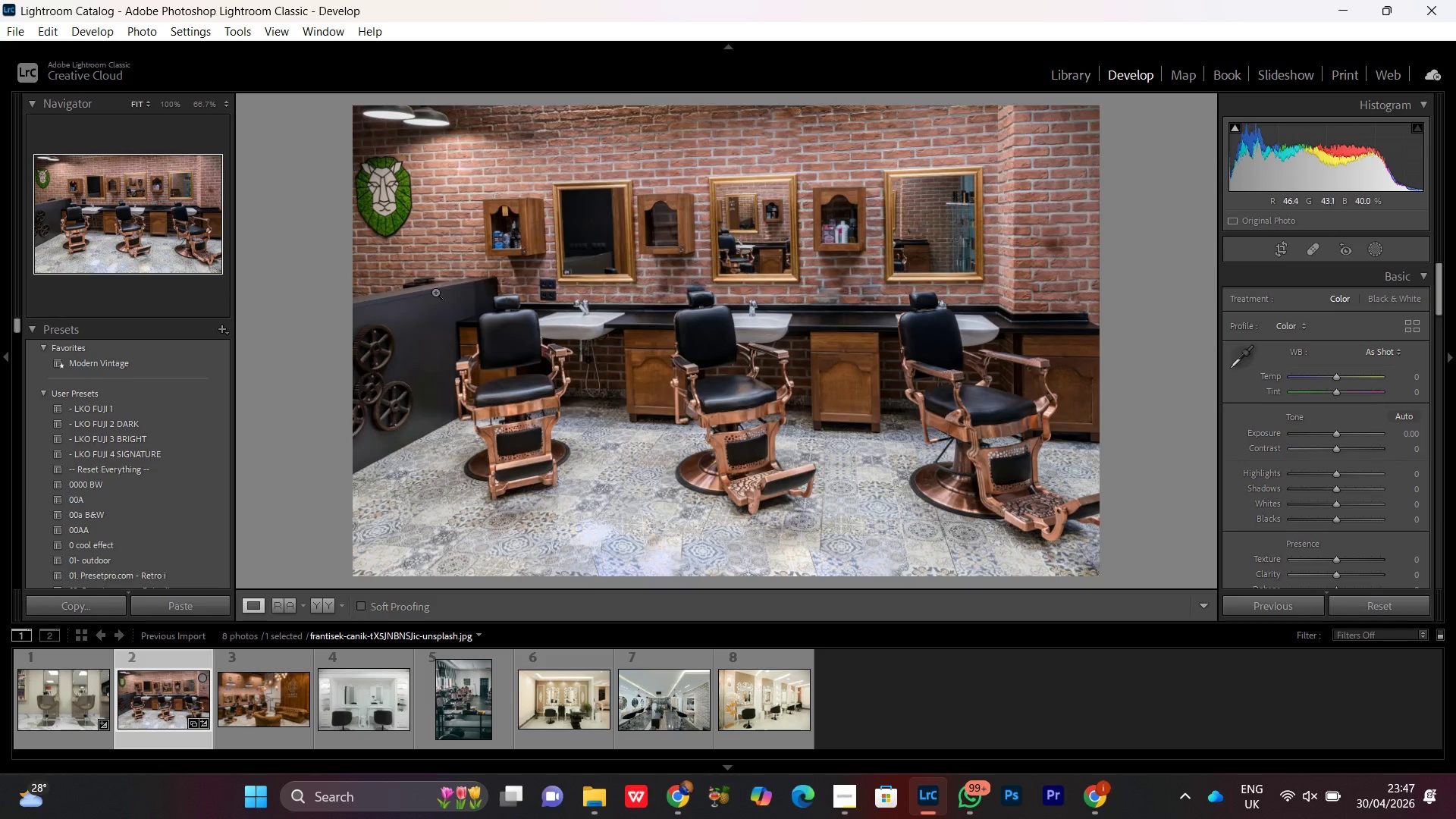 
left_click([375, 259])
 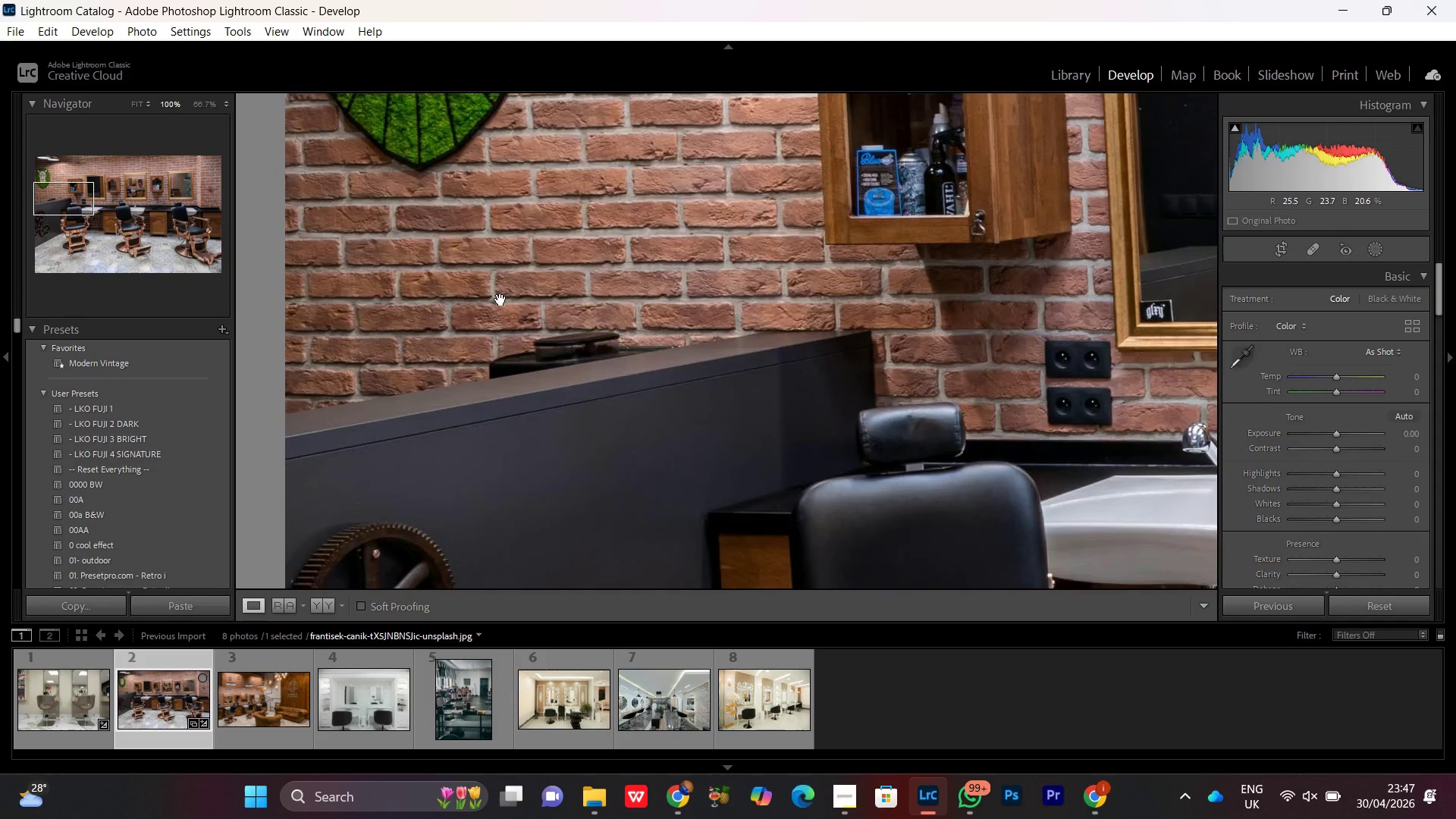 
left_click_drag(start_coordinate=[519, 214], to_coordinate=[553, 540])
 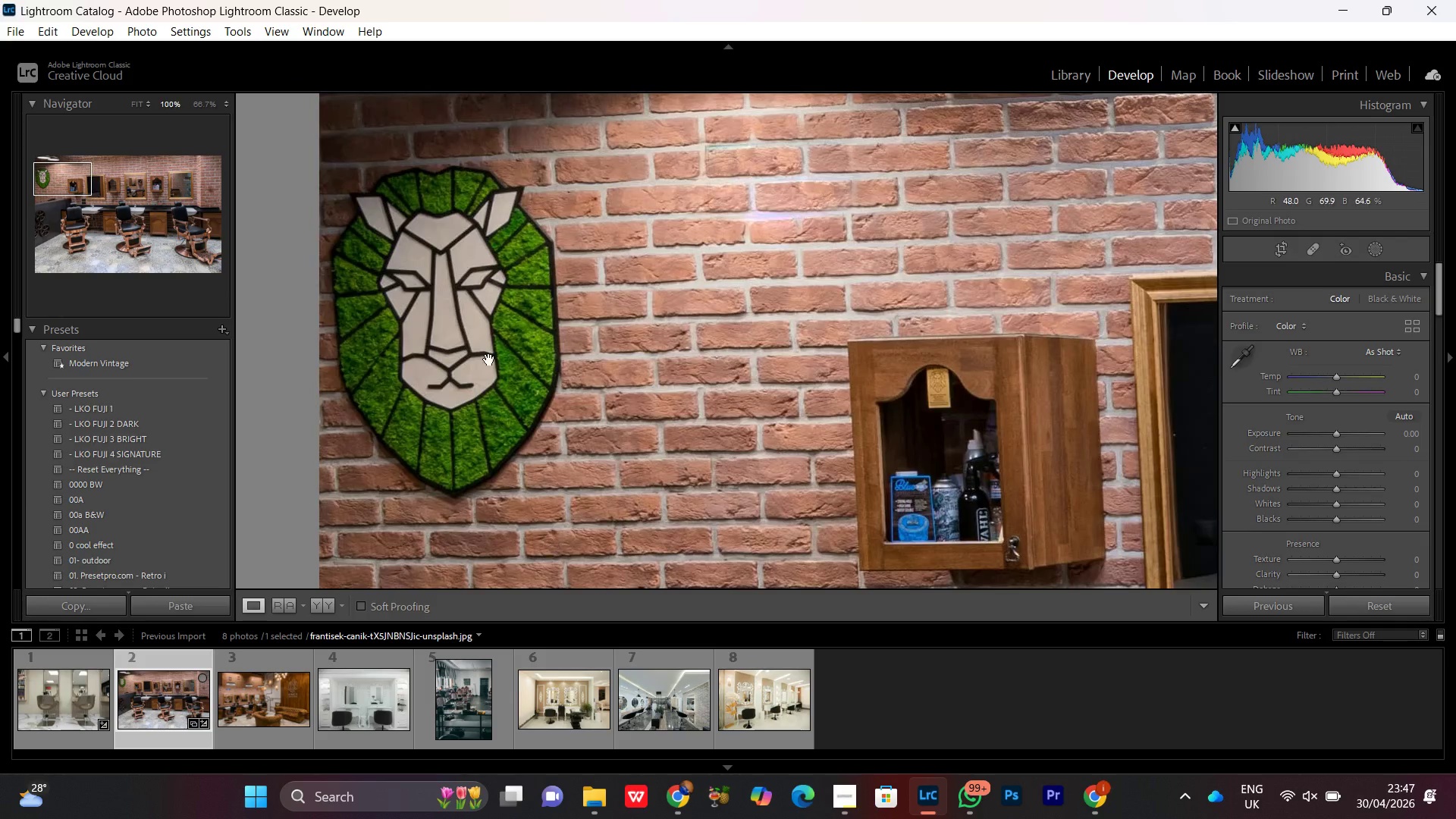 
left_click_drag(start_coordinate=[489, 359], to_coordinate=[597, 391])
 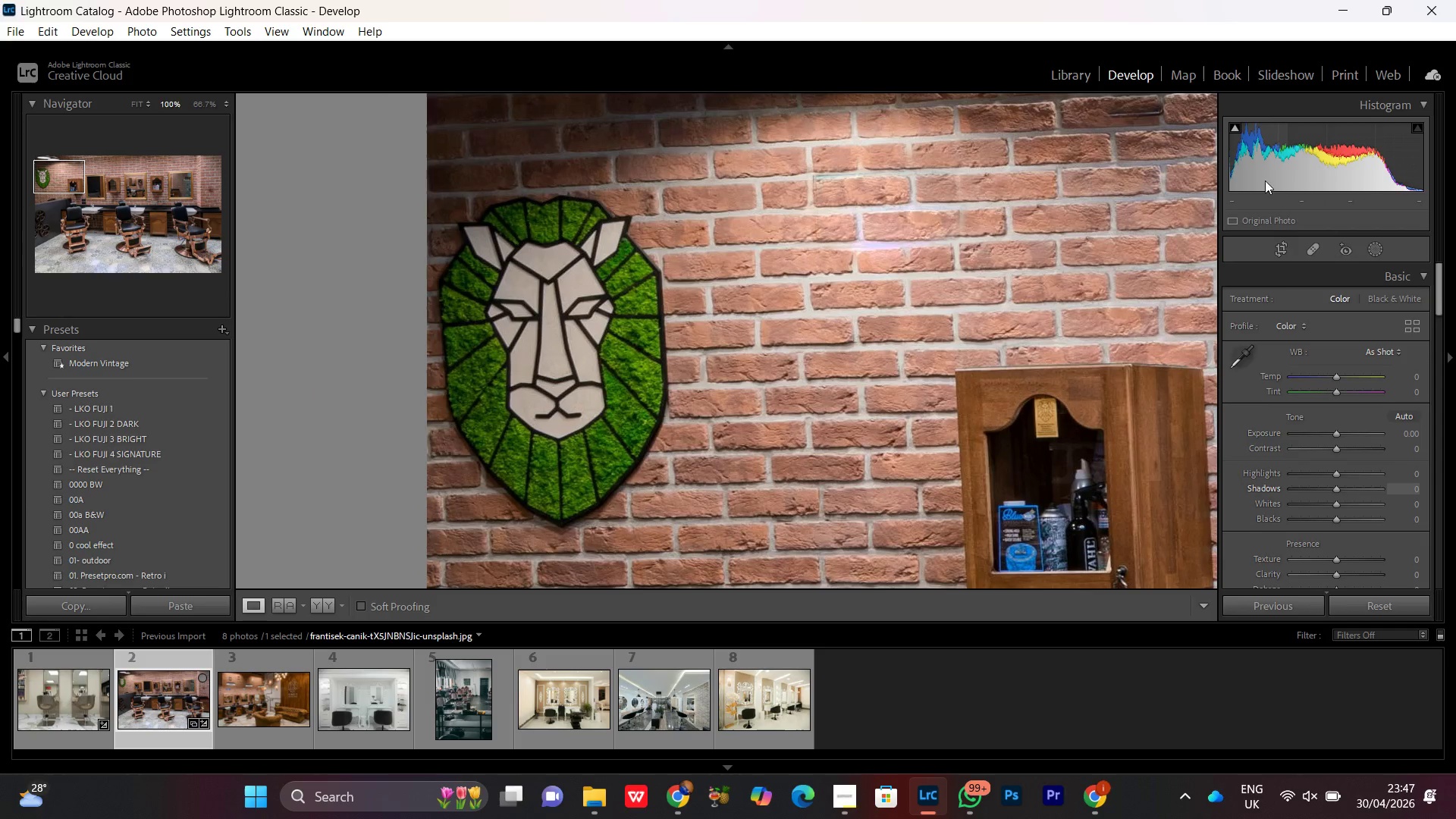 
left_click([1309, 246])
 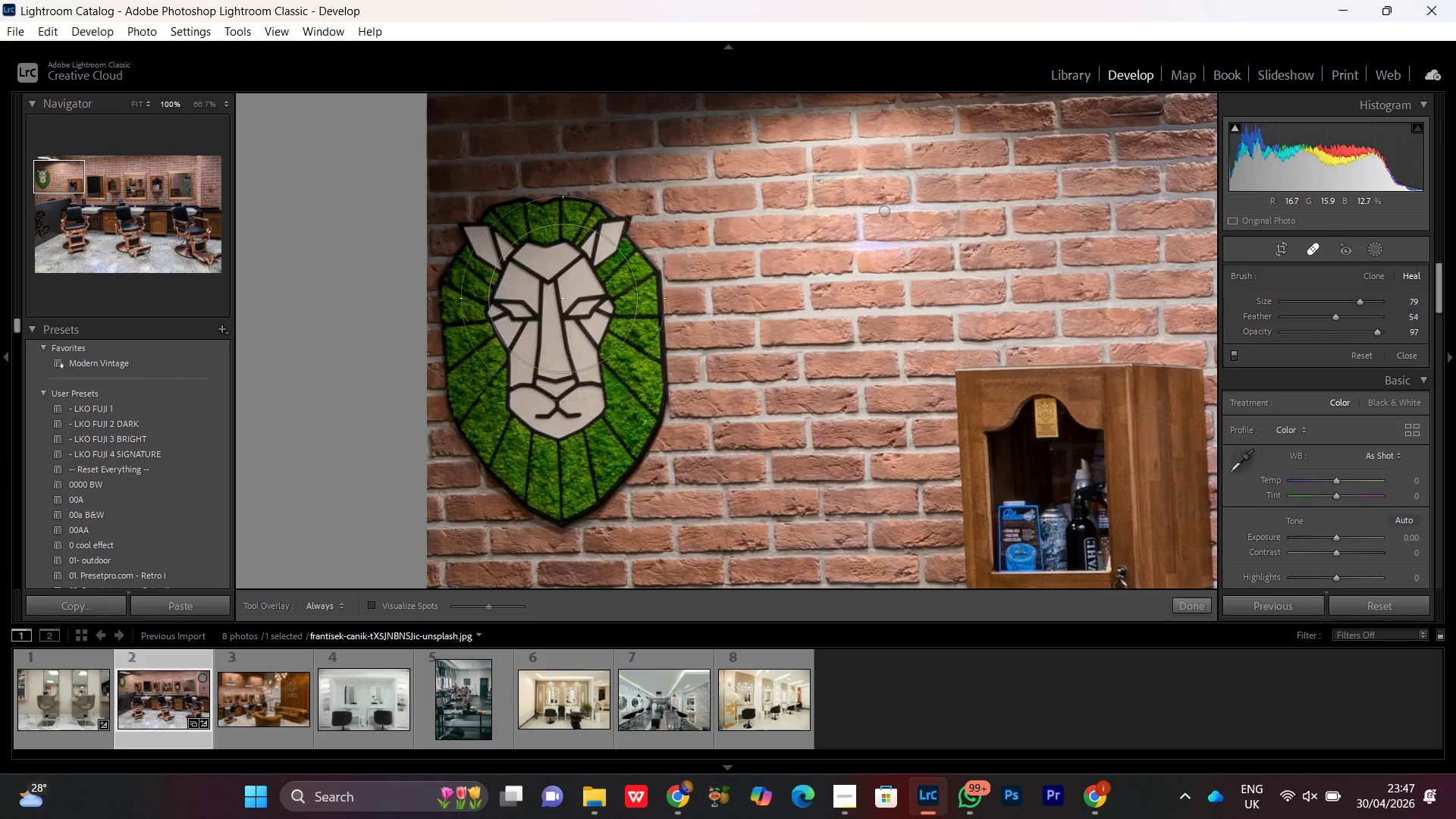 
left_click_drag(start_coordinate=[538, 293], to_coordinate=[548, 276])
 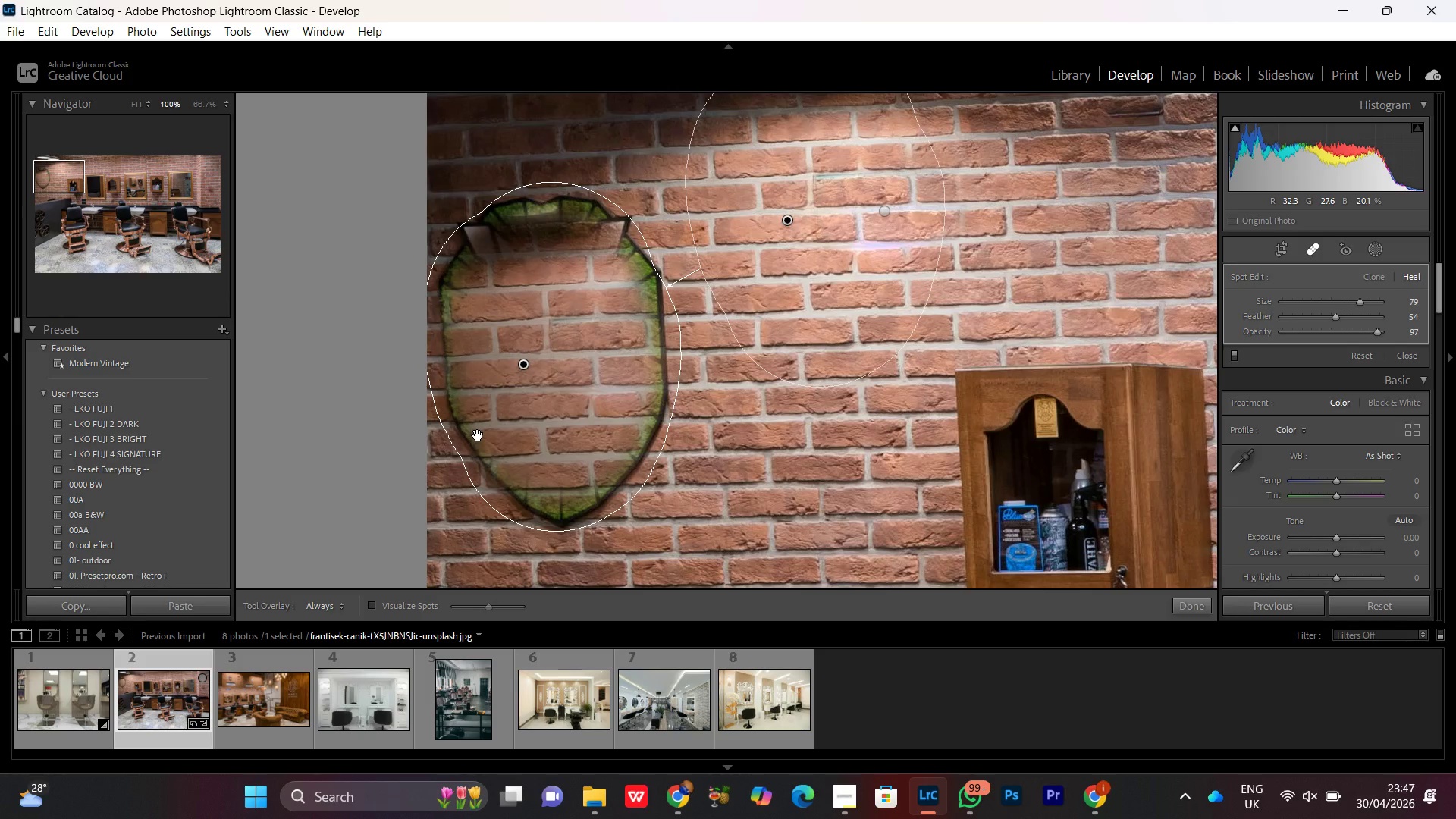 
scroll: coordinate [539, 303], scroll_direction: down, amount: 12.0
 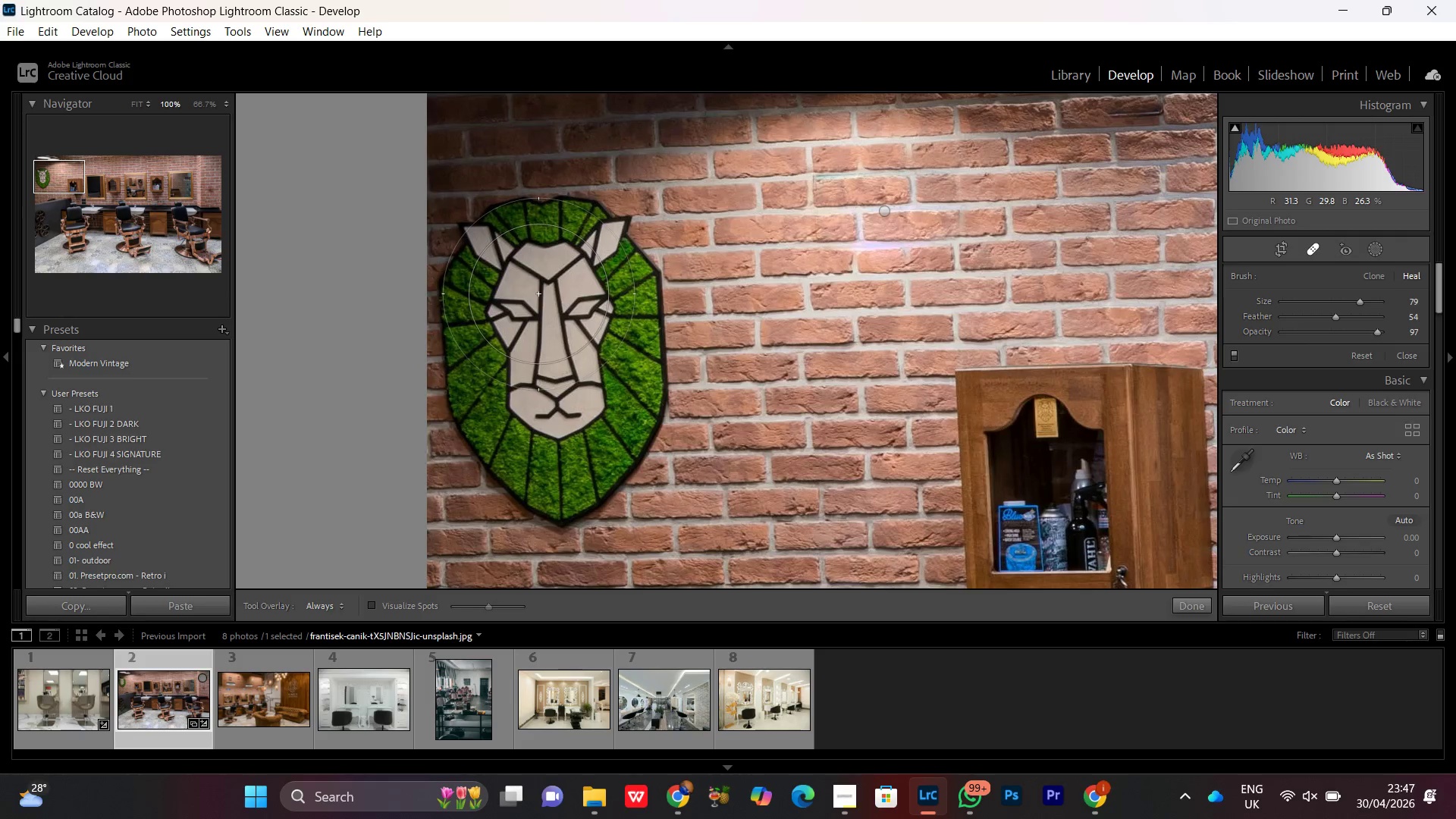 
key(Control+Minus)
 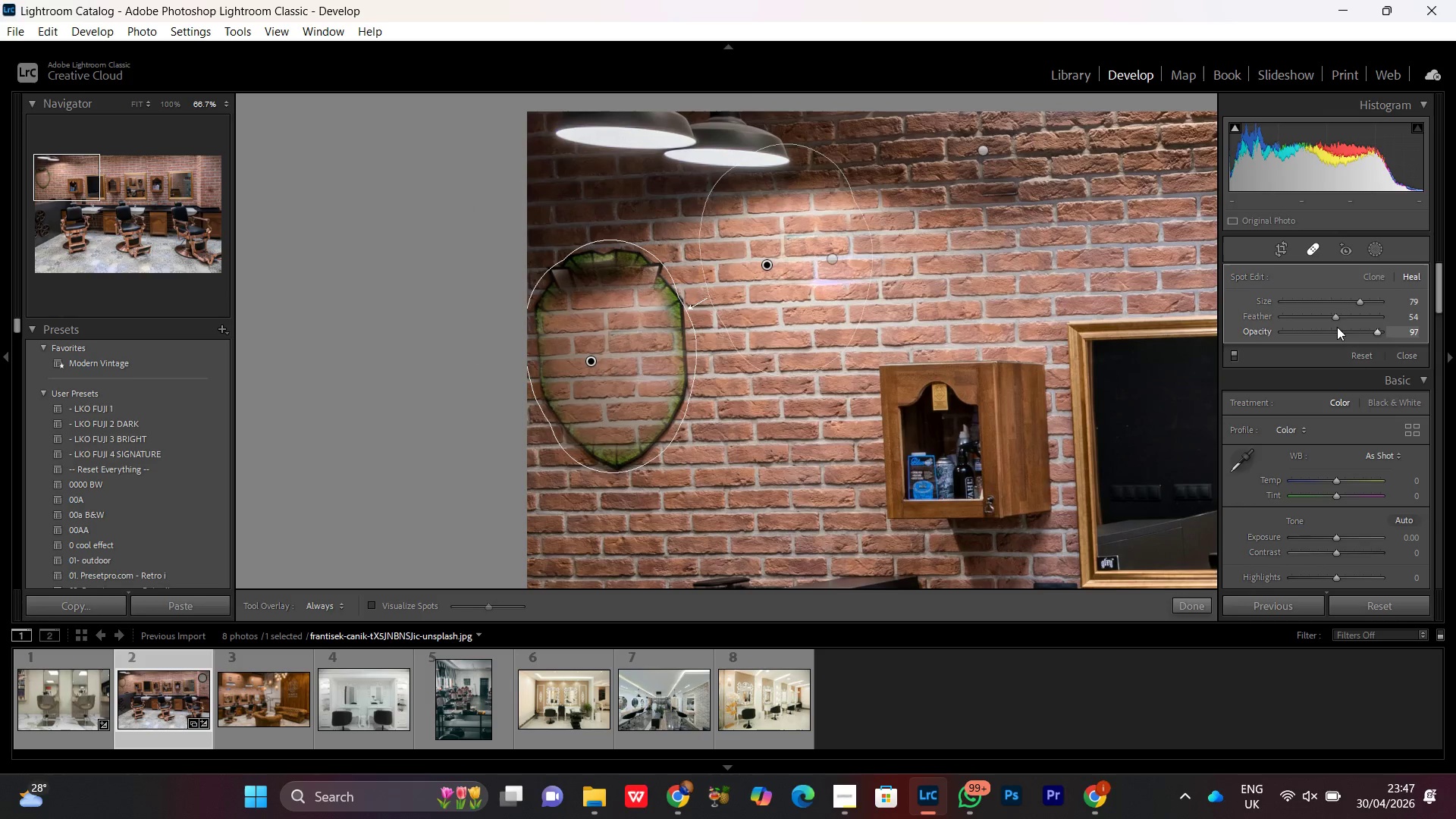 
left_click_drag(start_coordinate=[1337, 318], to_coordinate=[1311, 315])
 